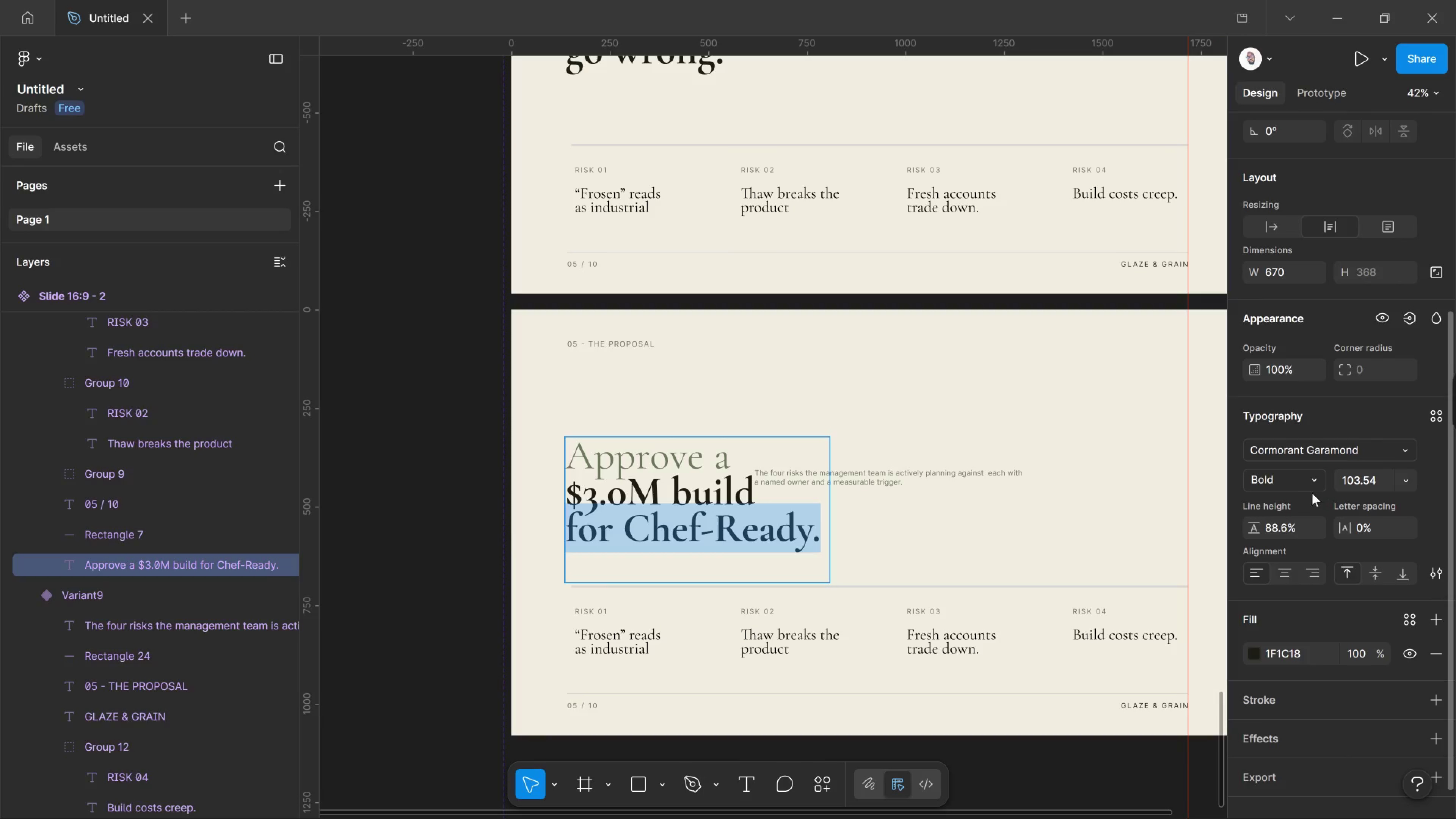 
left_click_drag(start_coordinate=[1308, 486], to_coordinate=[1310, 490])
 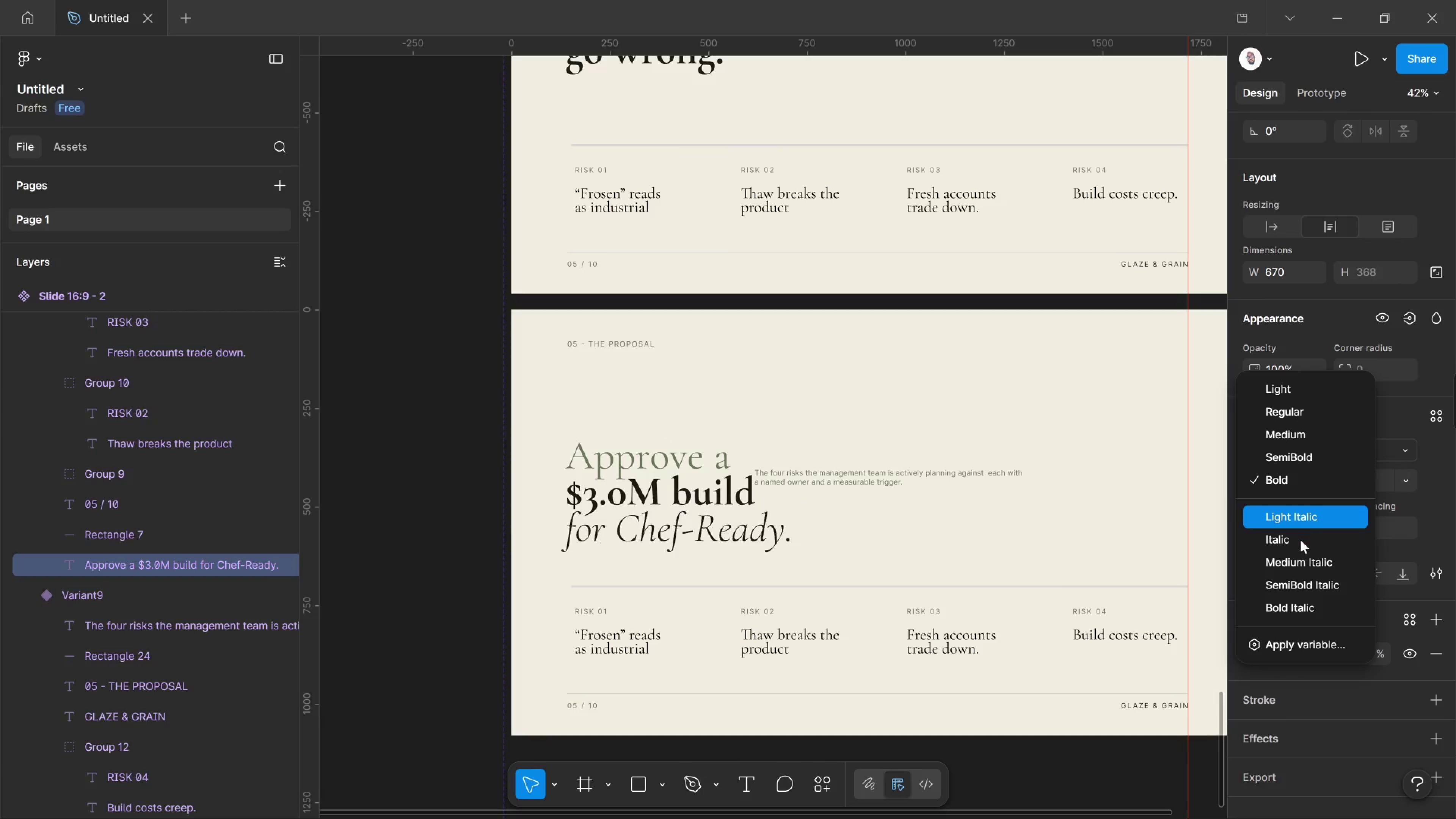 
left_click_drag(start_coordinate=[1301, 541], to_coordinate=[1301, 544])
 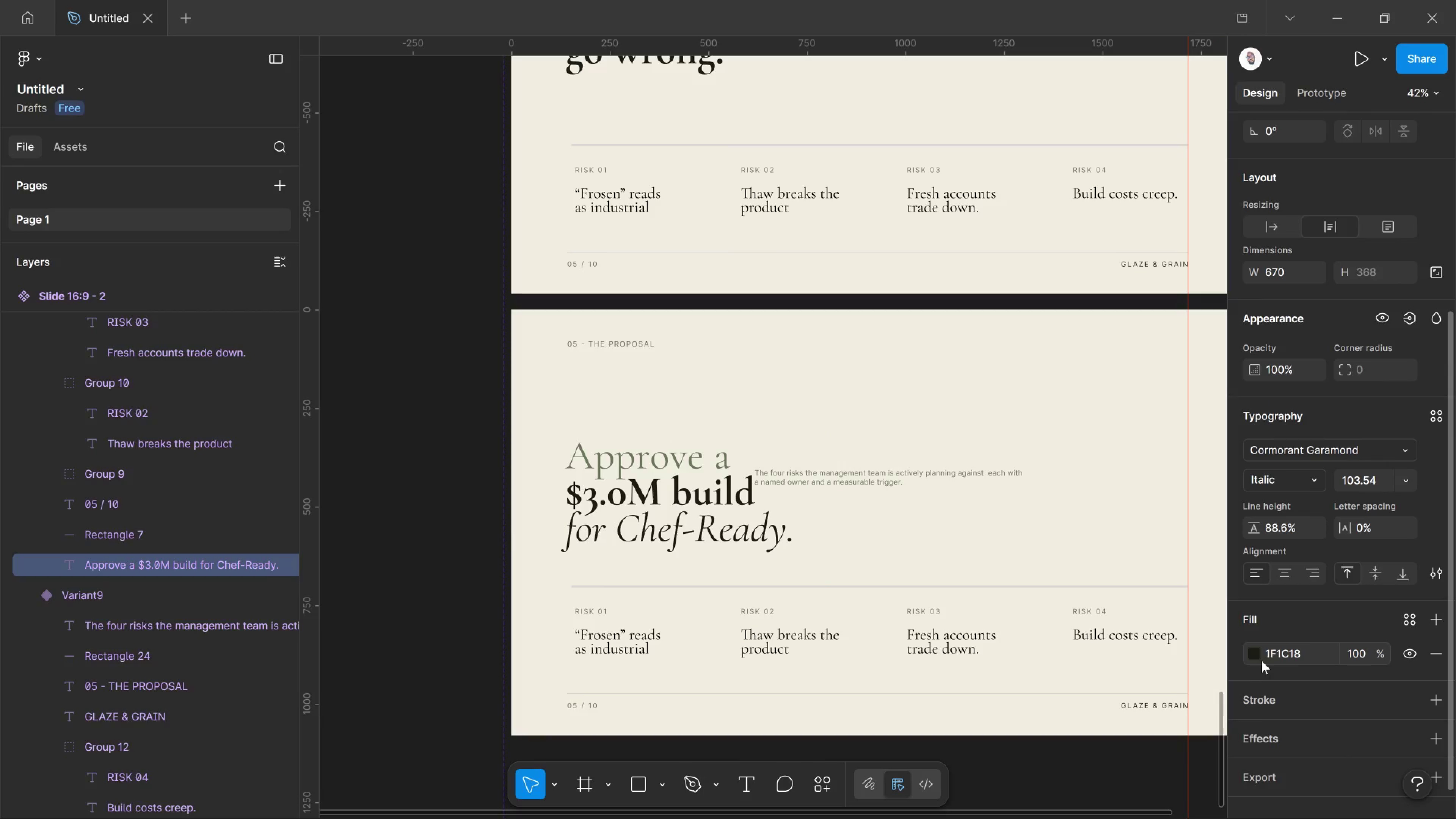 
left_click_drag(start_coordinate=[1256, 655], to_coordinate=[1258, 657])
 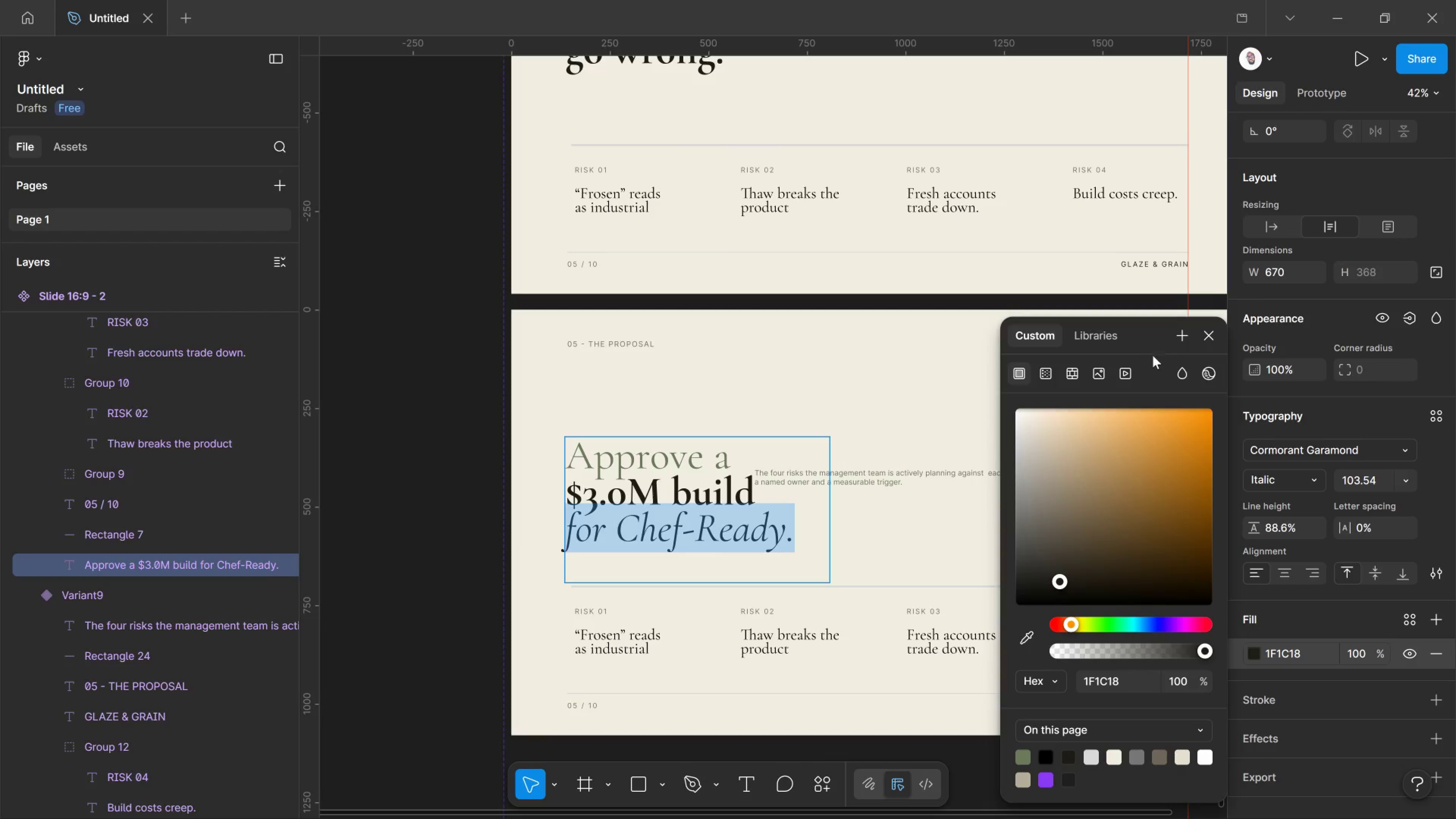 
left_click([1123, 333])
 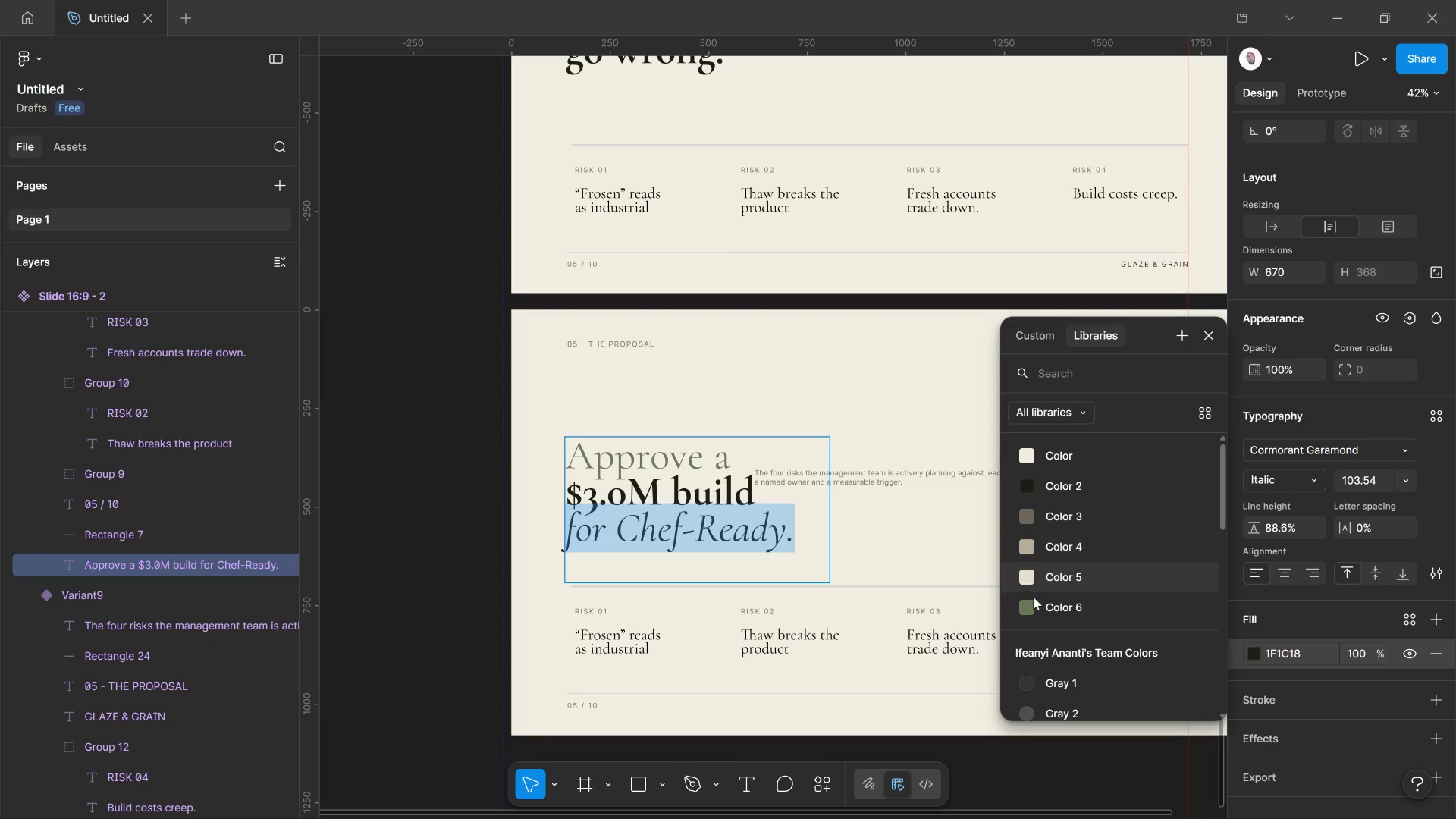 
left_click([1028, 608])
 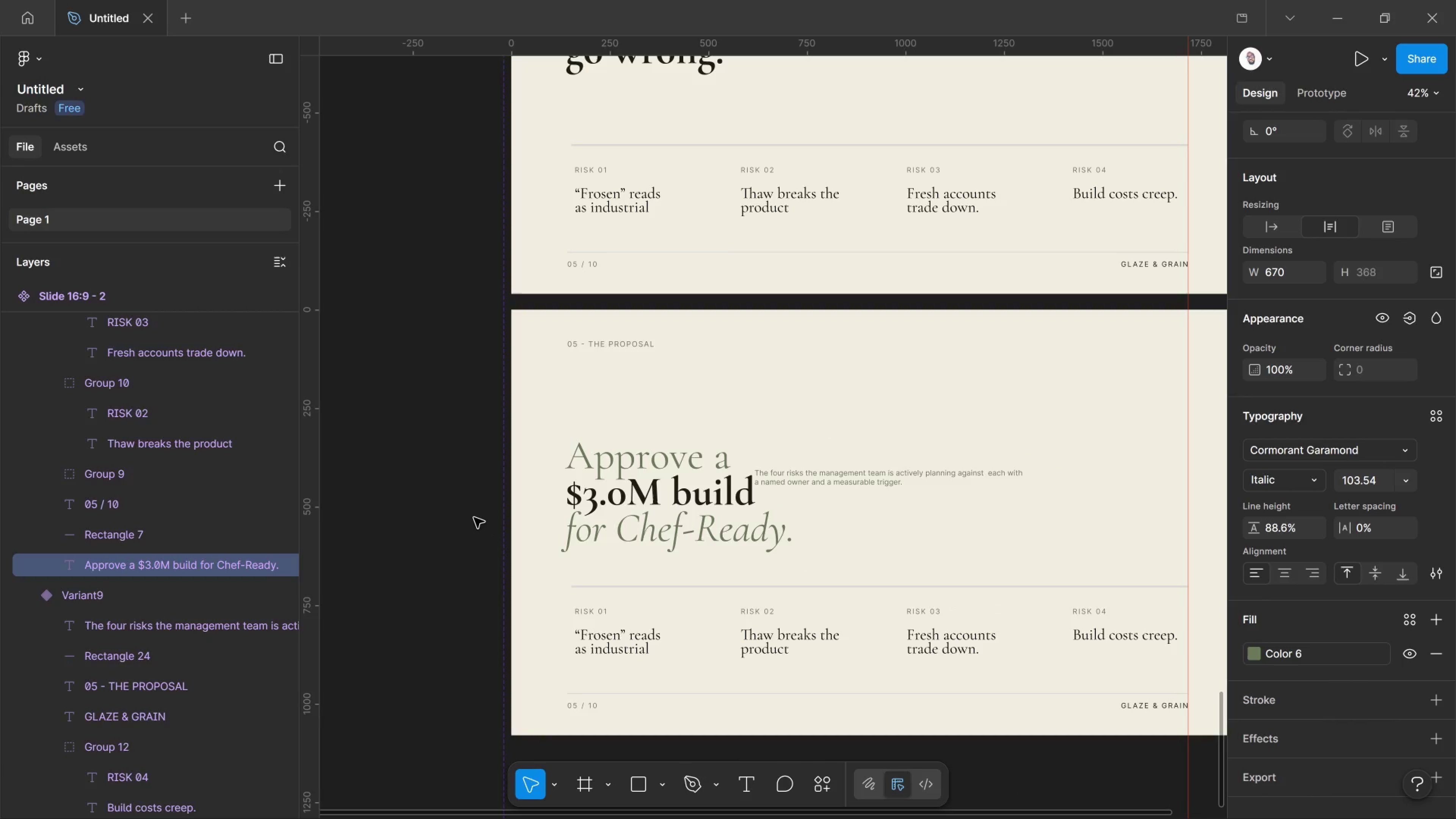 
left_click([474, 518])
 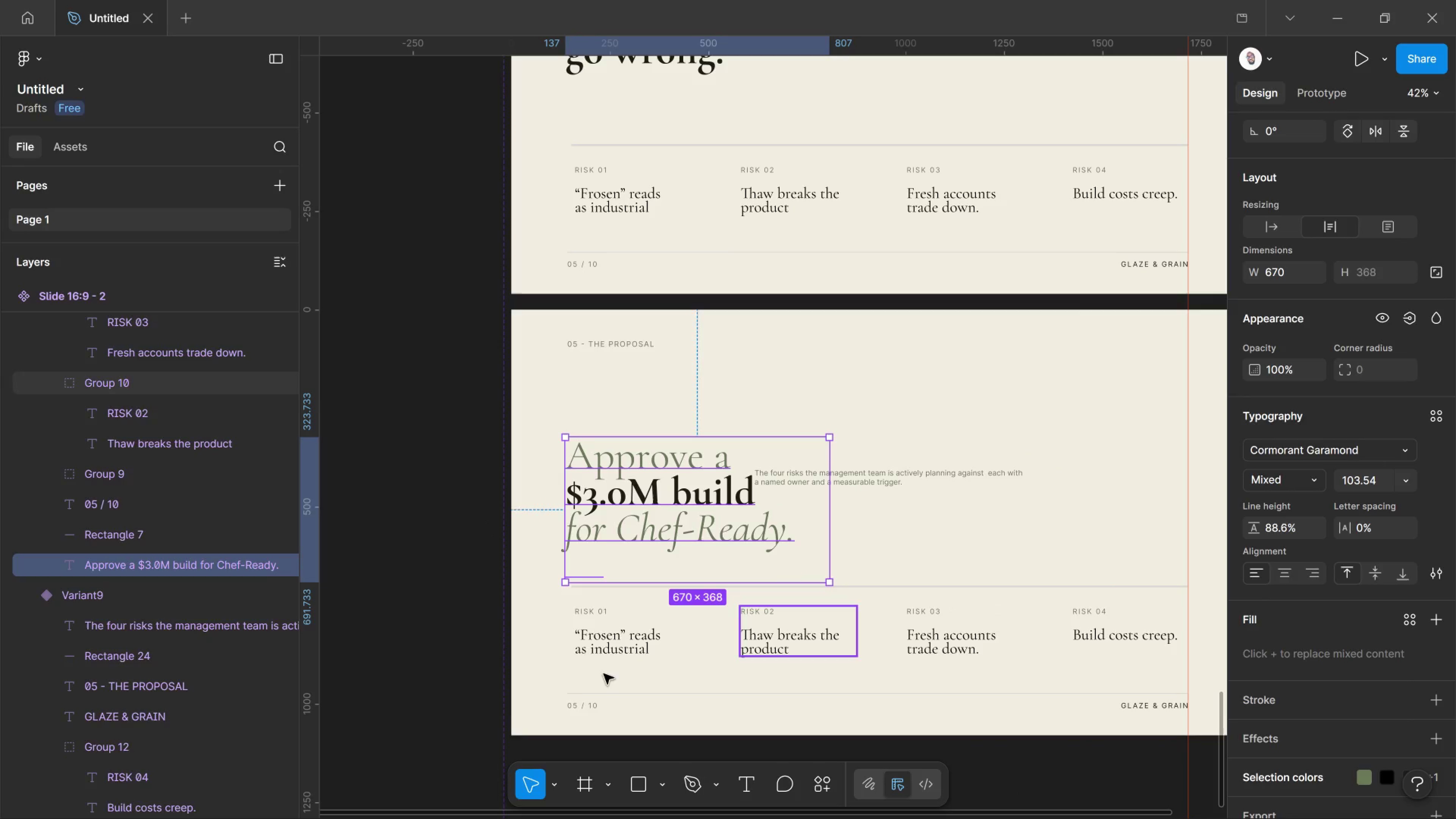 
left_click([606, 621])
 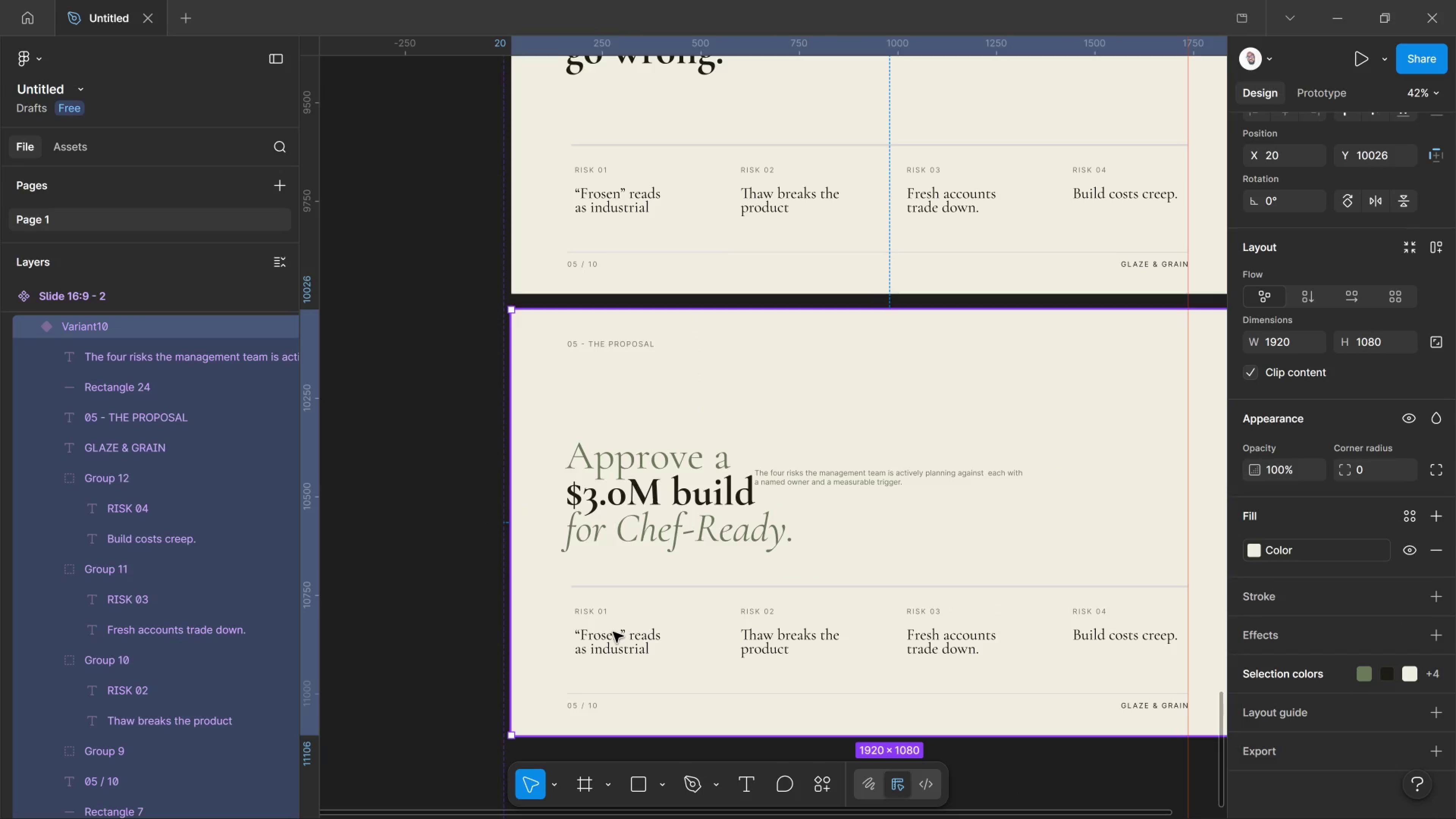 
double_click([613, 632])
 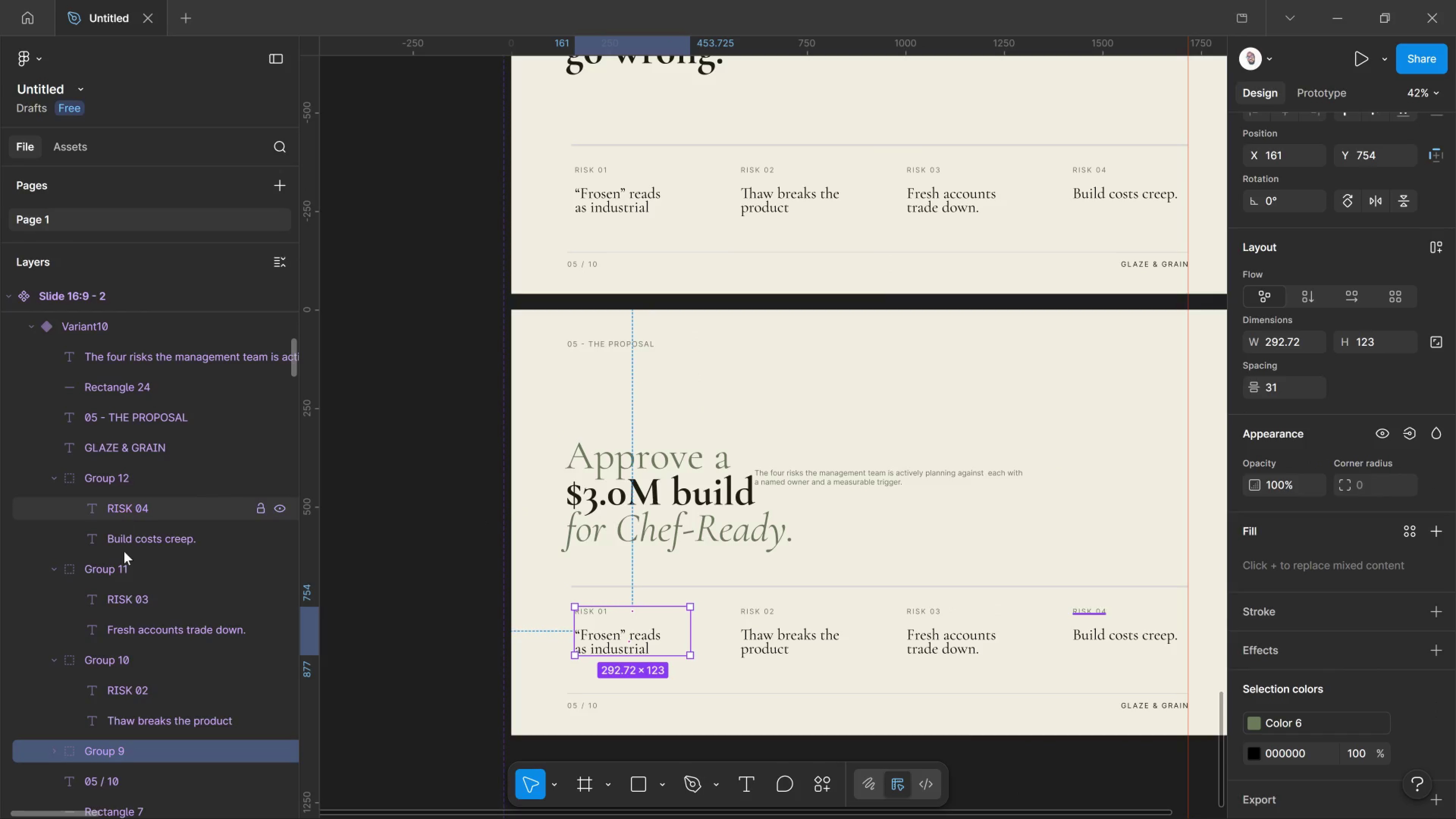 
hold_key(key=ShiftLeft, duration=0.74)
left_click([113, 475])
 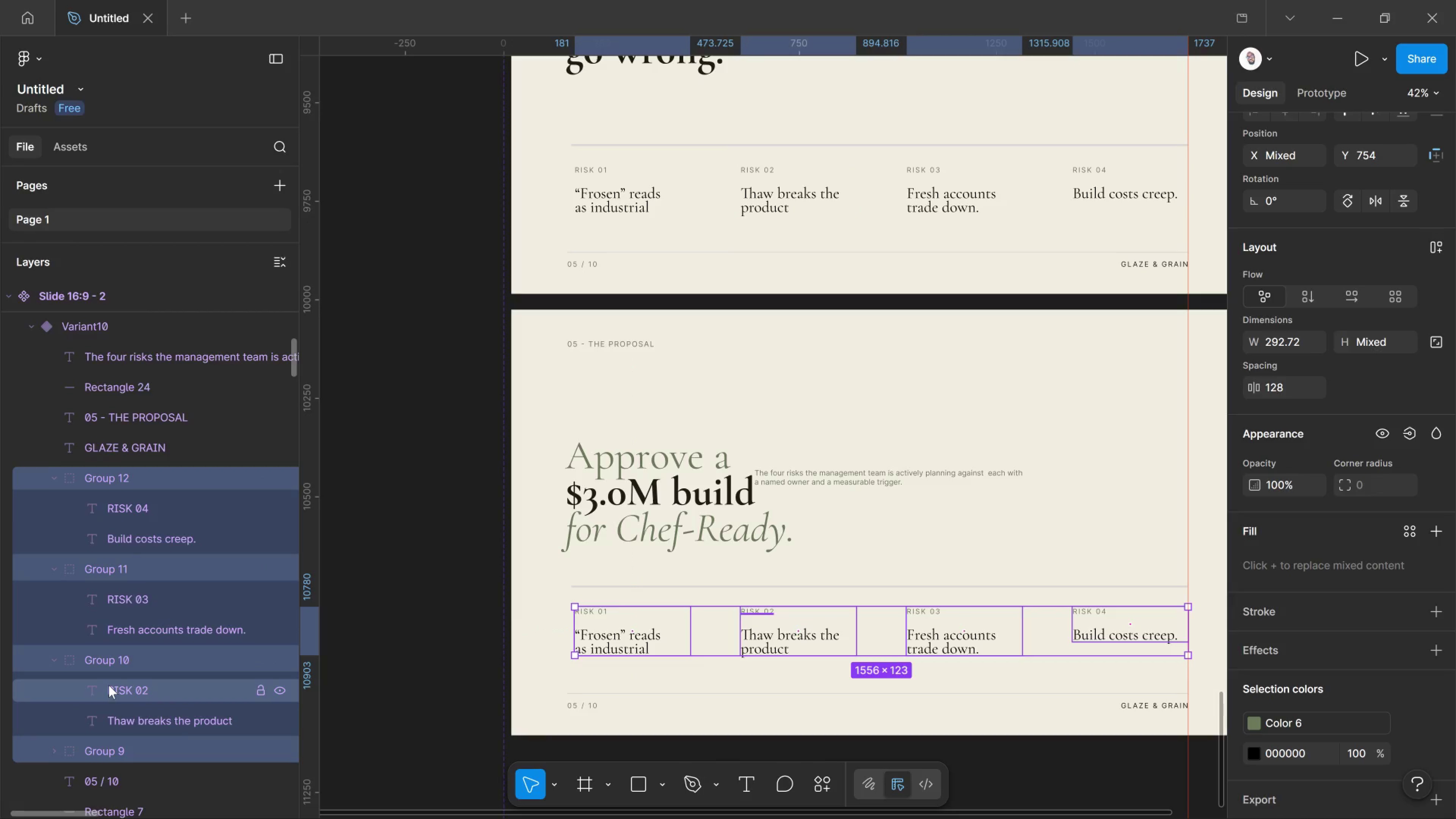 
wait(12.88)
 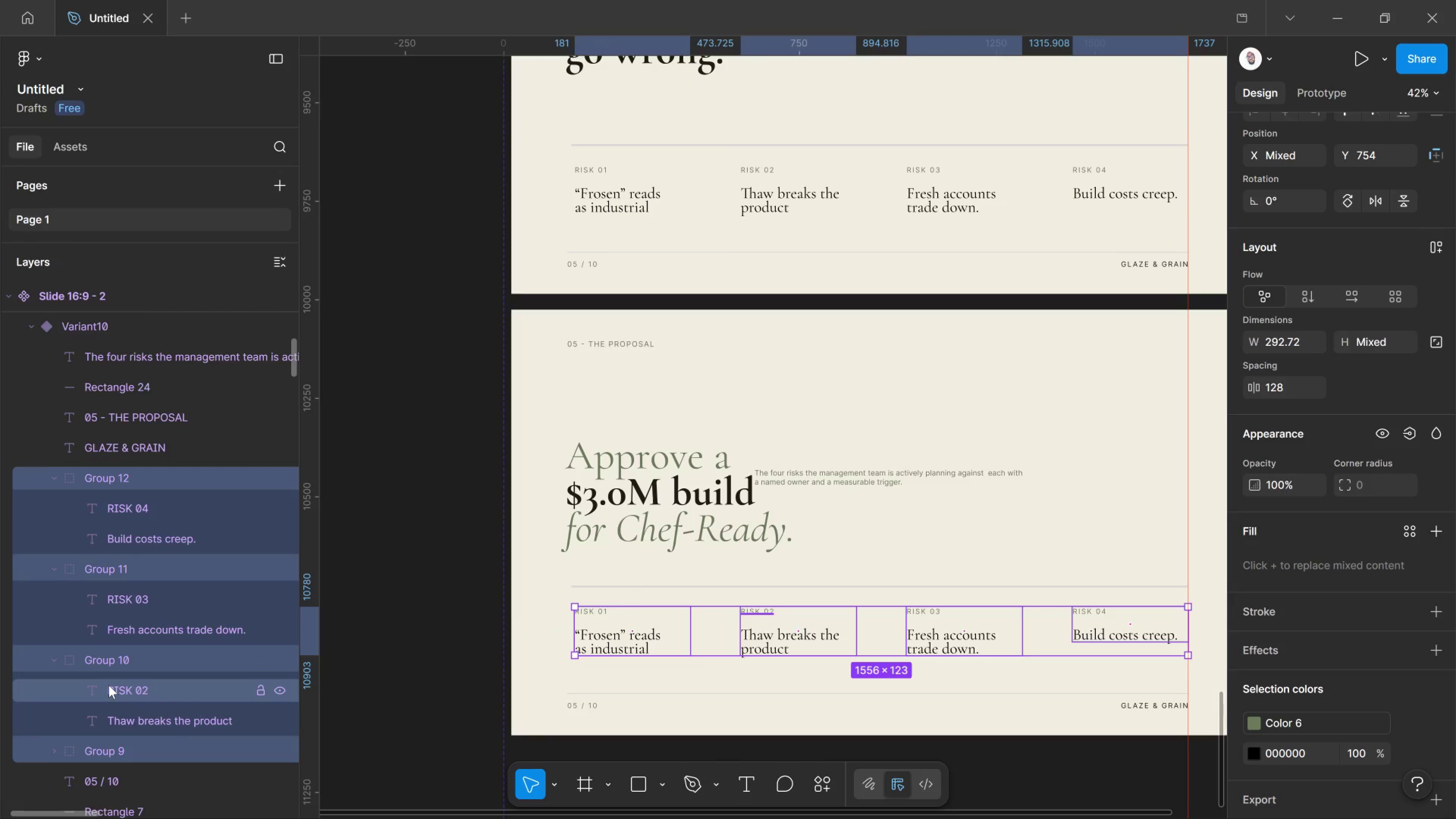 
scroll: coordinate [953, 533], scroll_direction: up, amount: 42.0
 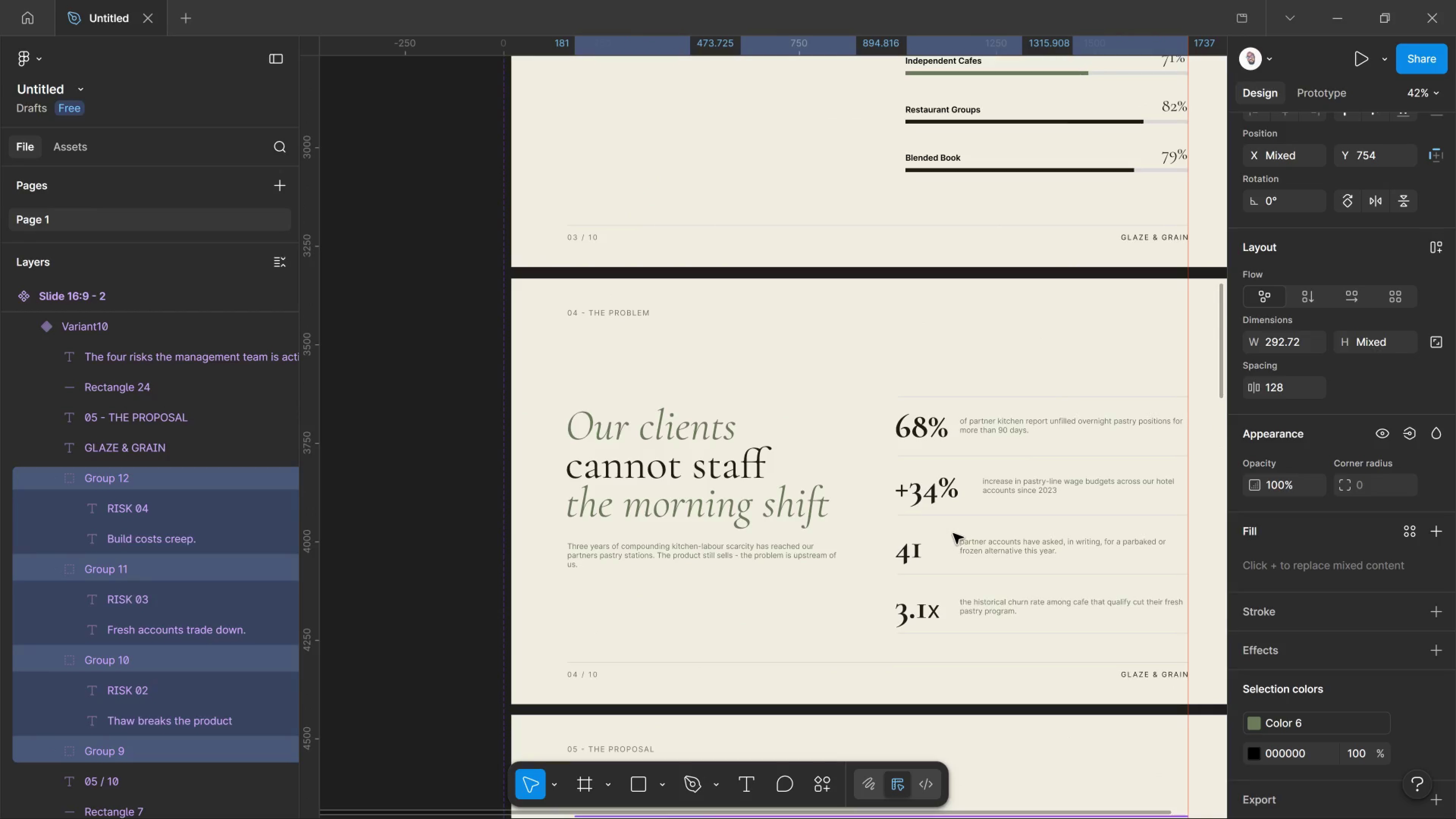 
scroll: coordinate [962, 520], scroll_direction: down, amount: 44.0
 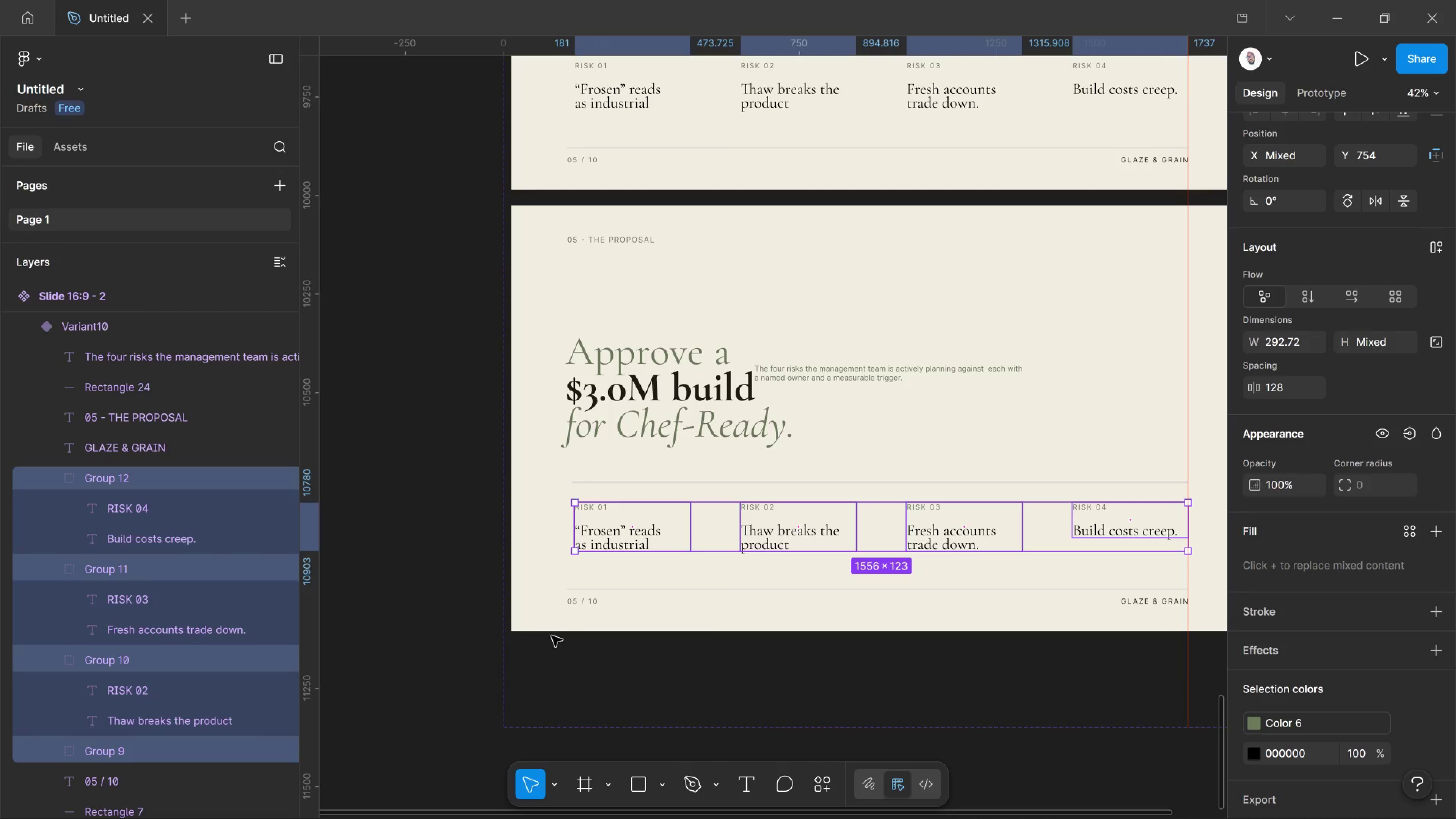 
left_click([485, 605])
 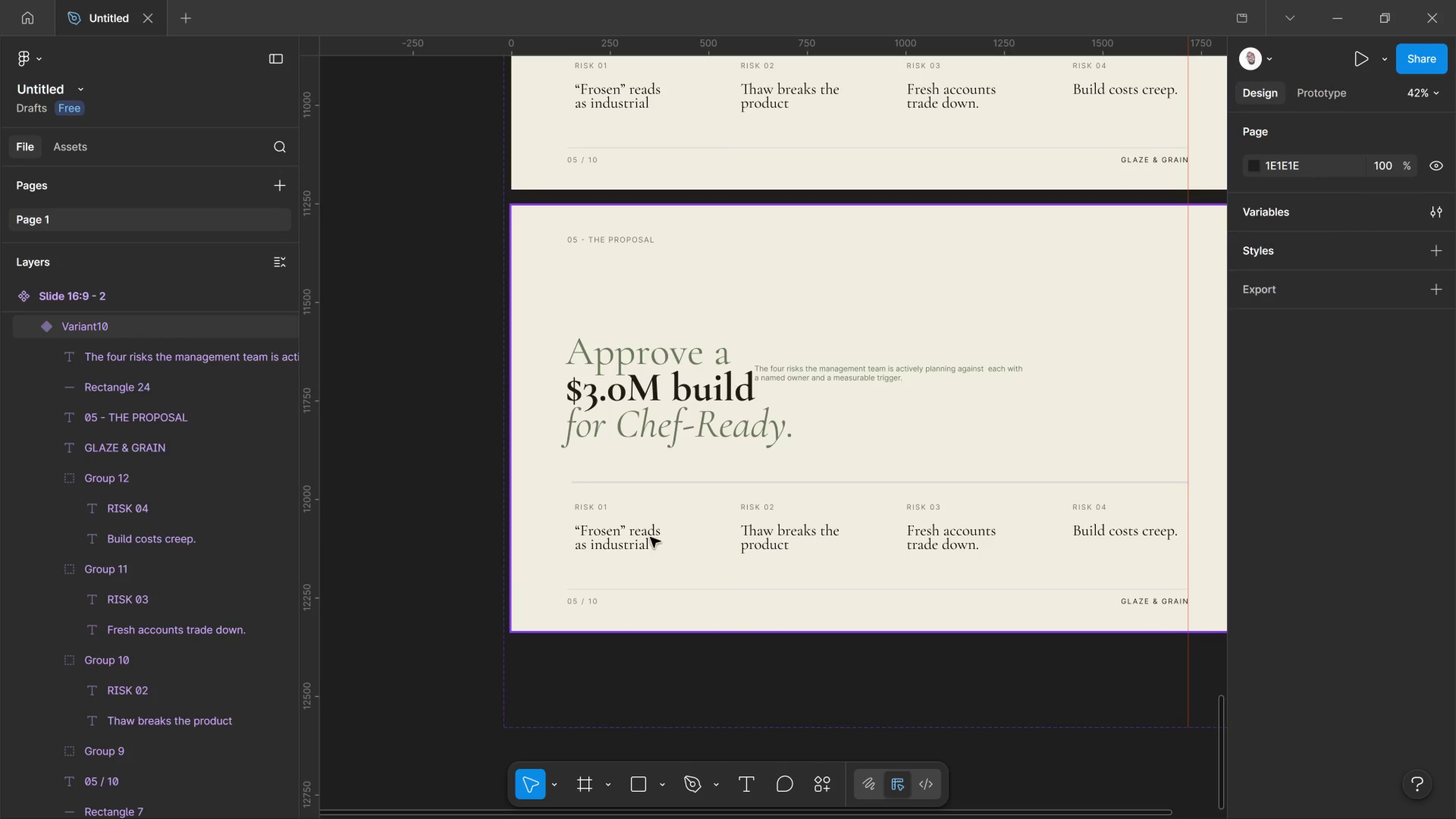 
left_click([643, 533])
 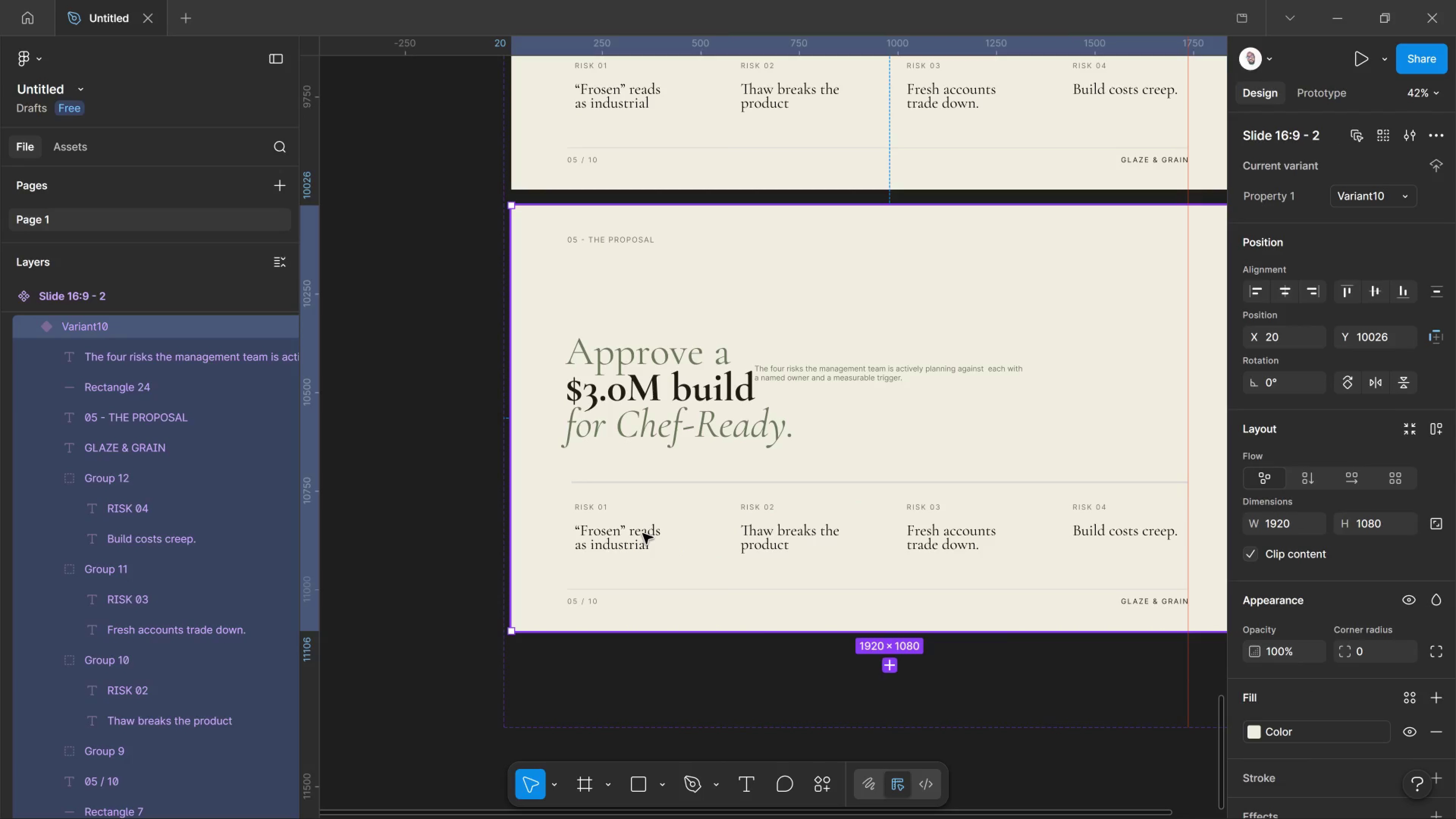 
left_click([643, 533])
 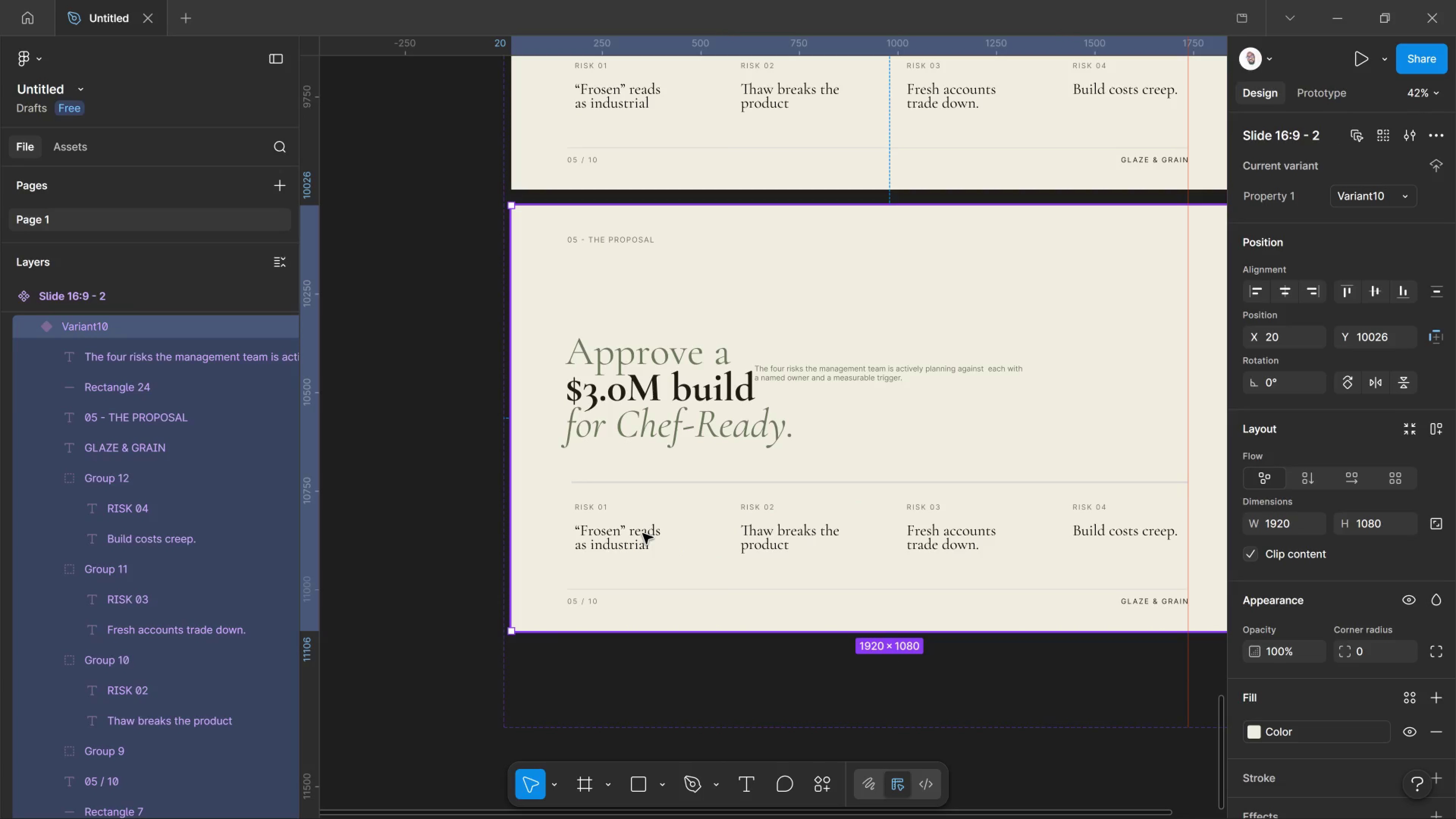 
double_click([643, 533])
 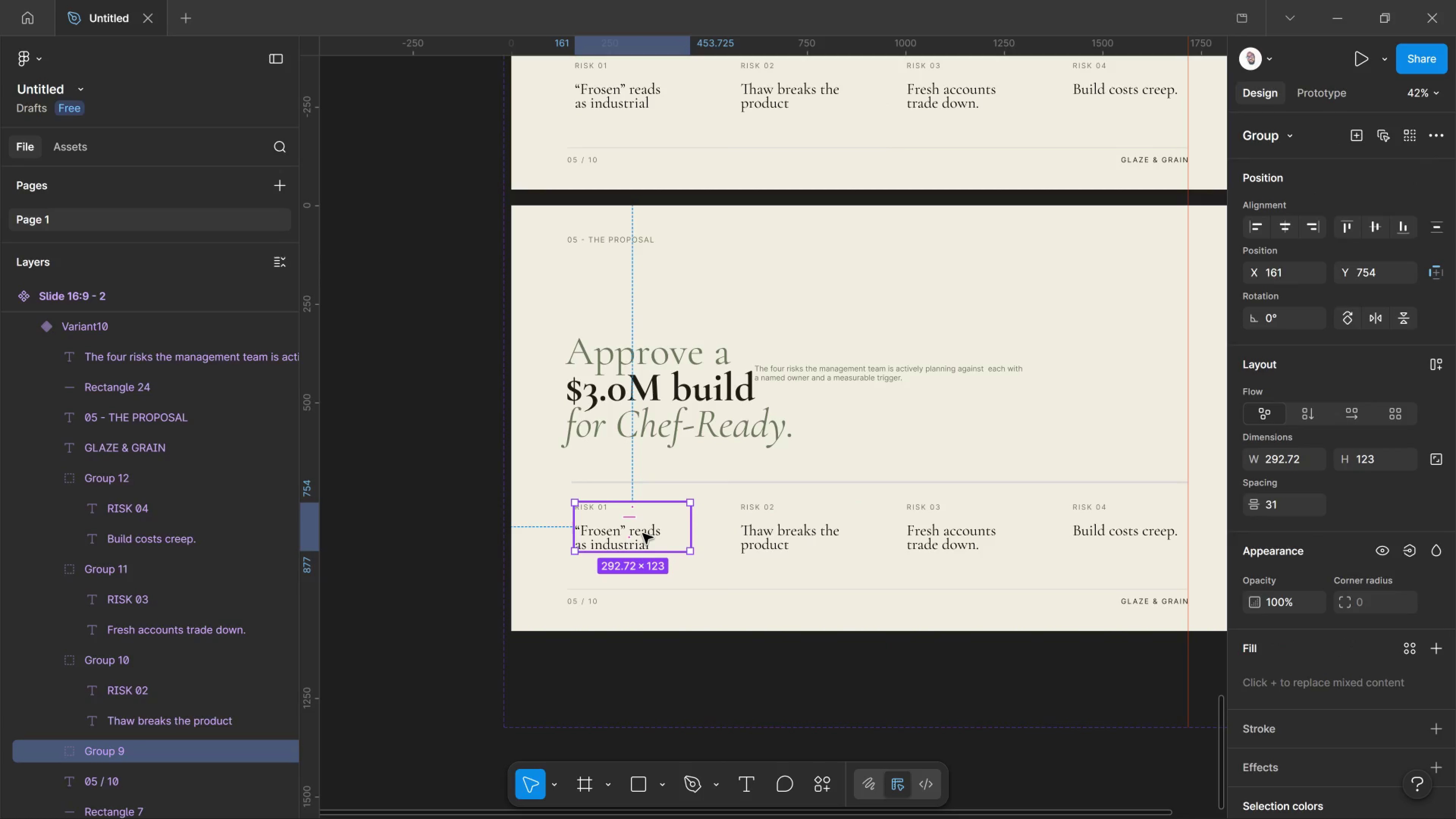 
left_click_drag(start_coordinate=[643, 533], to_coordinate=[1093, 337])
 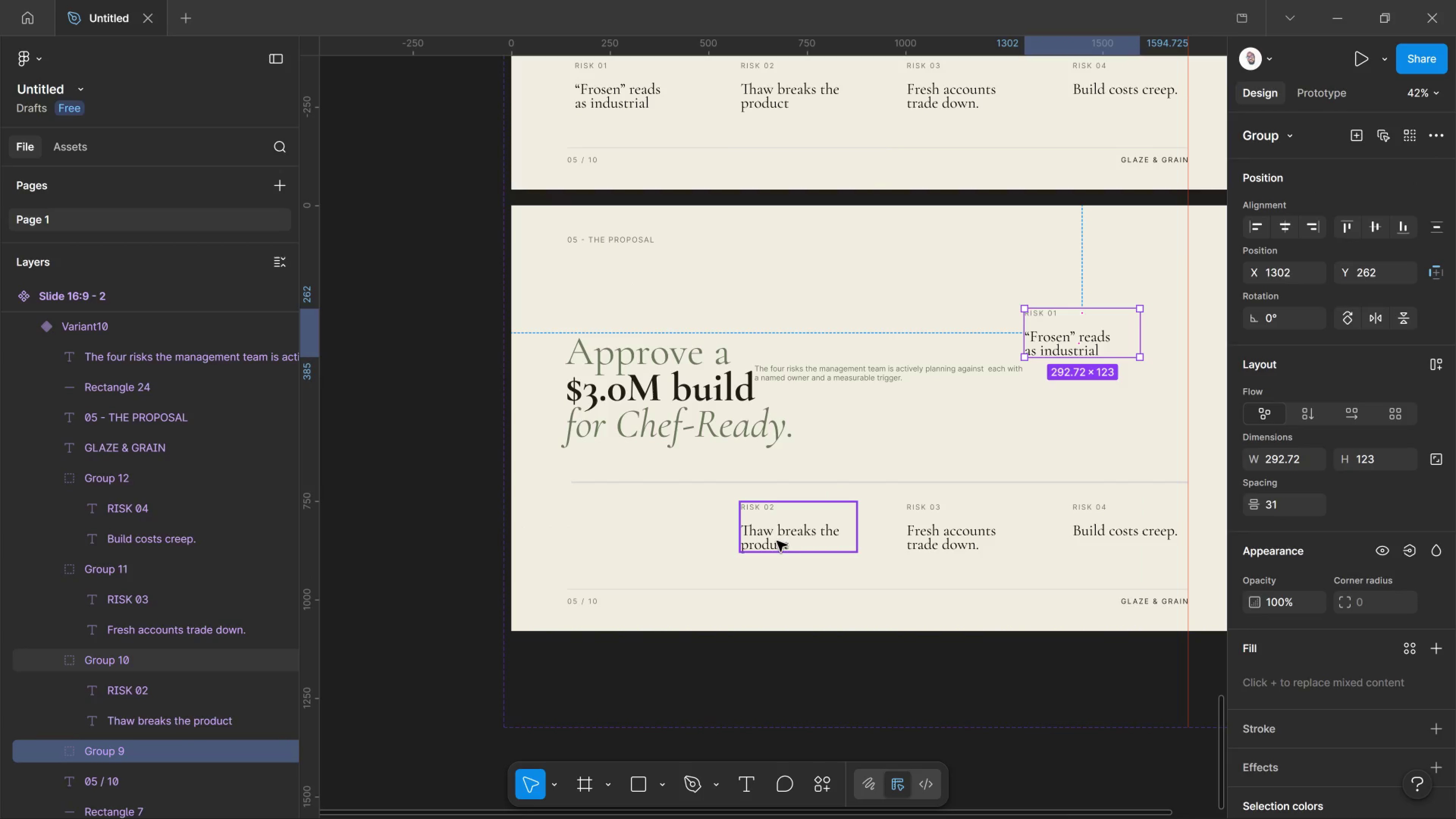 
left_click([775, 539])
 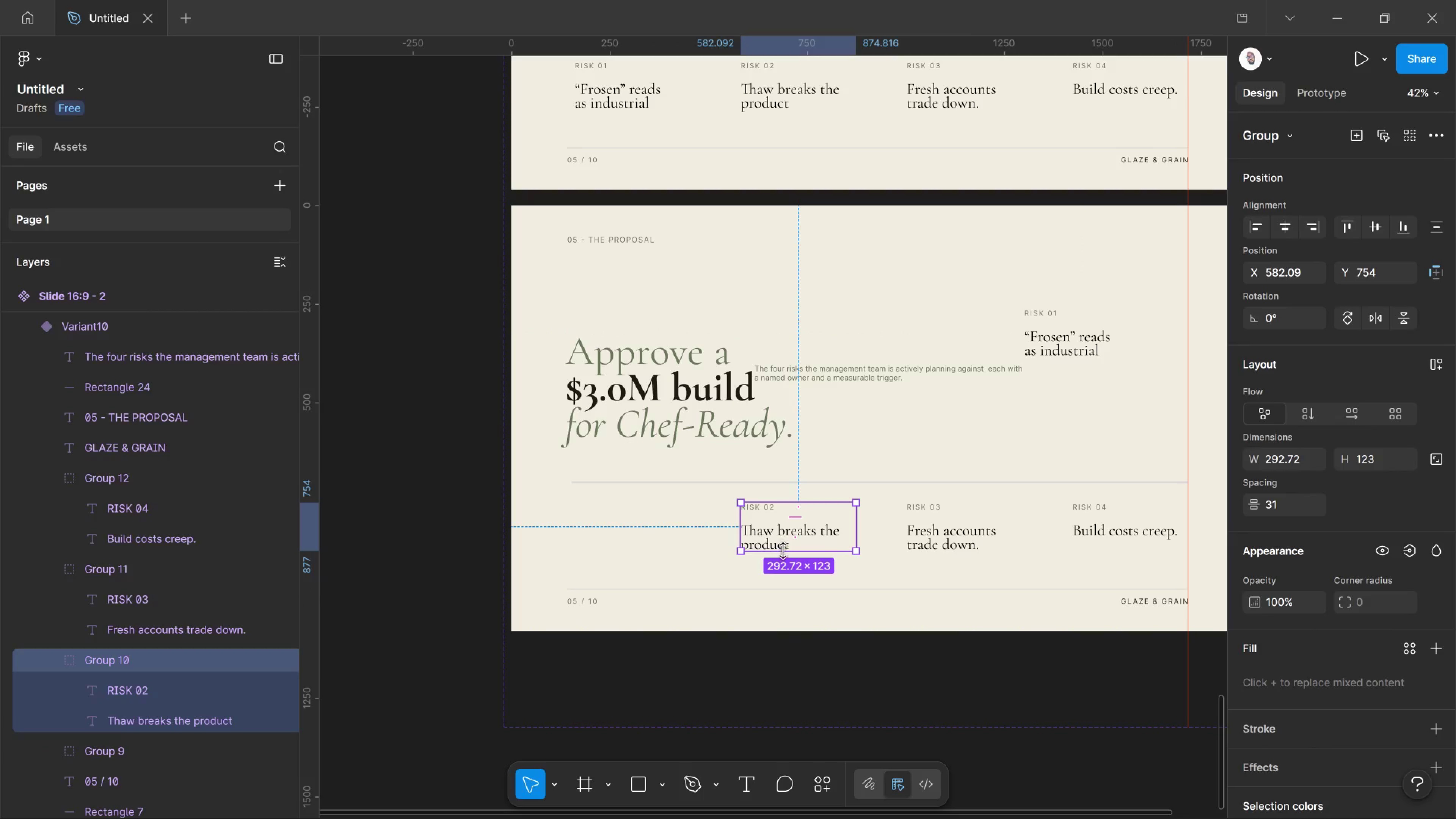 
key(Delete)
 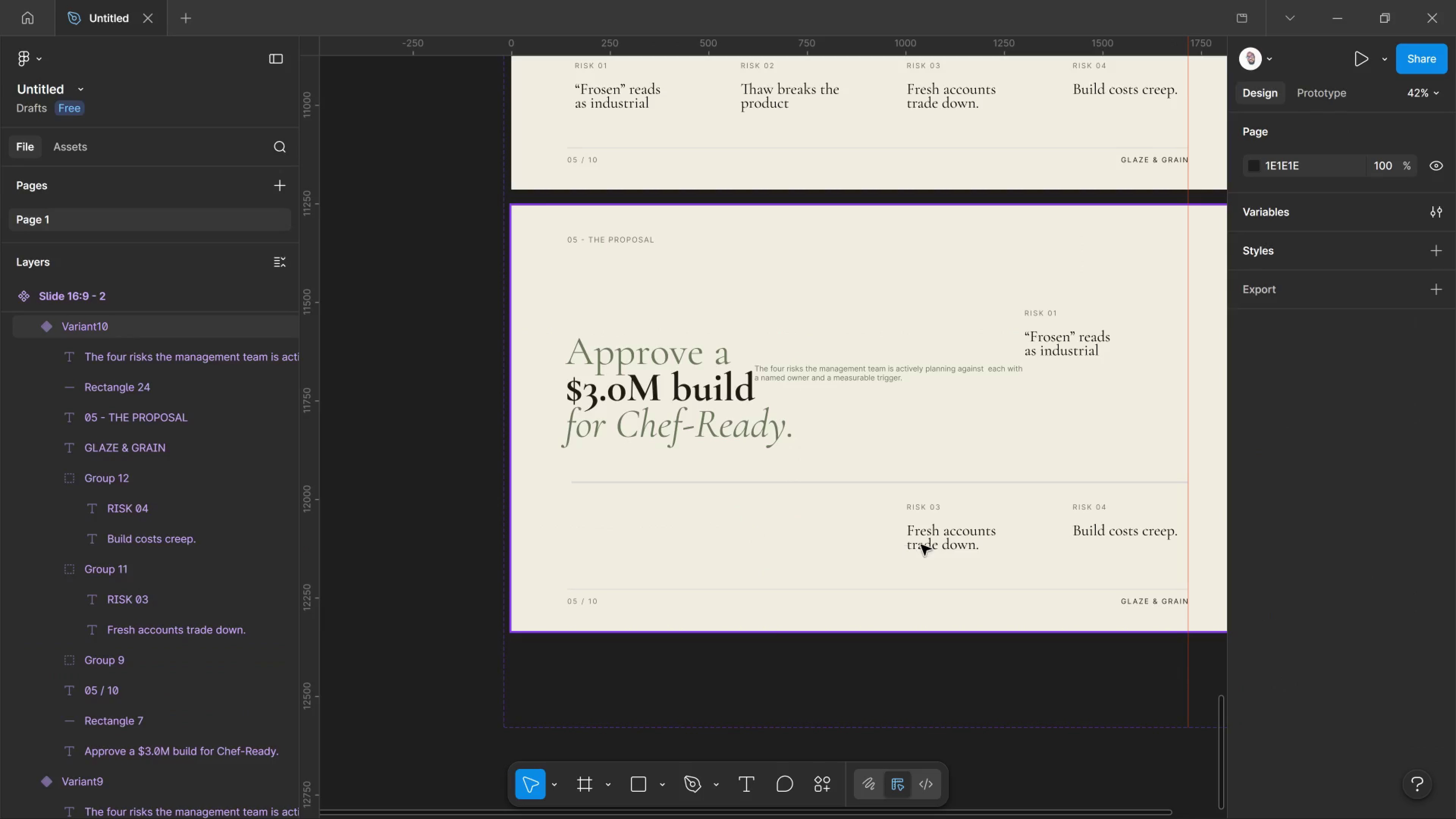 
left_click([921, 545])
 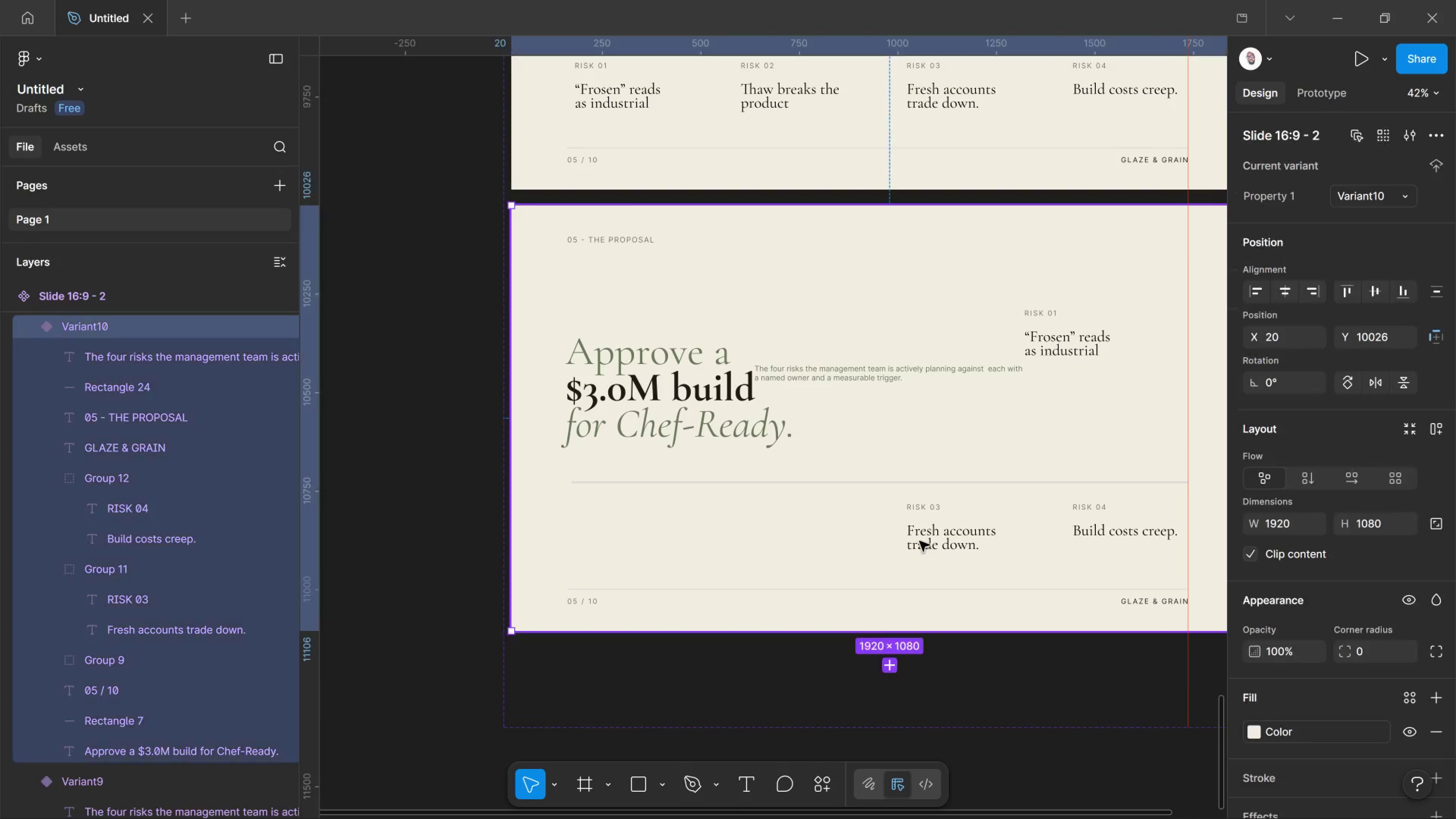 
left_click([921, 545])
 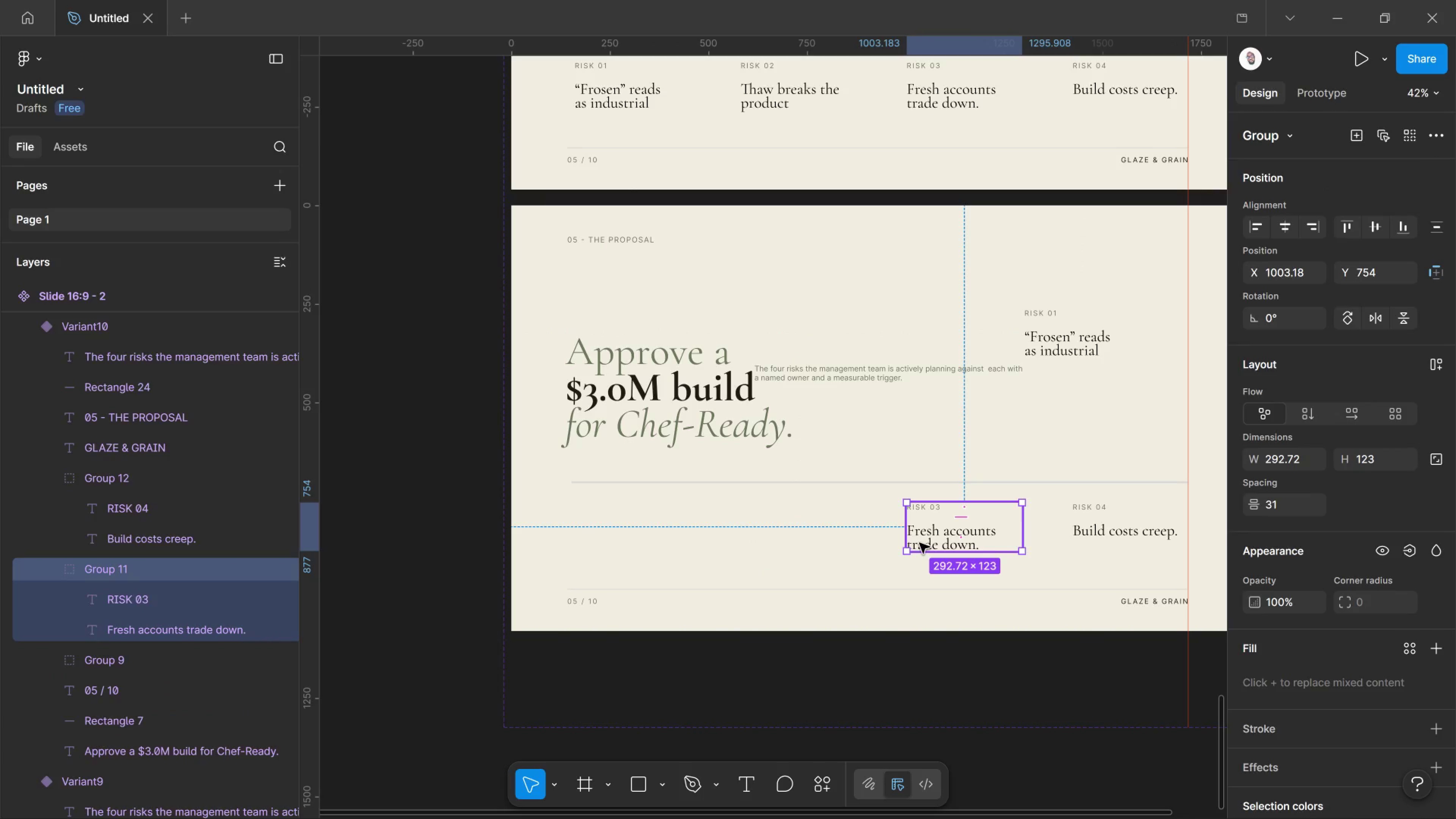 
key(Delete)
 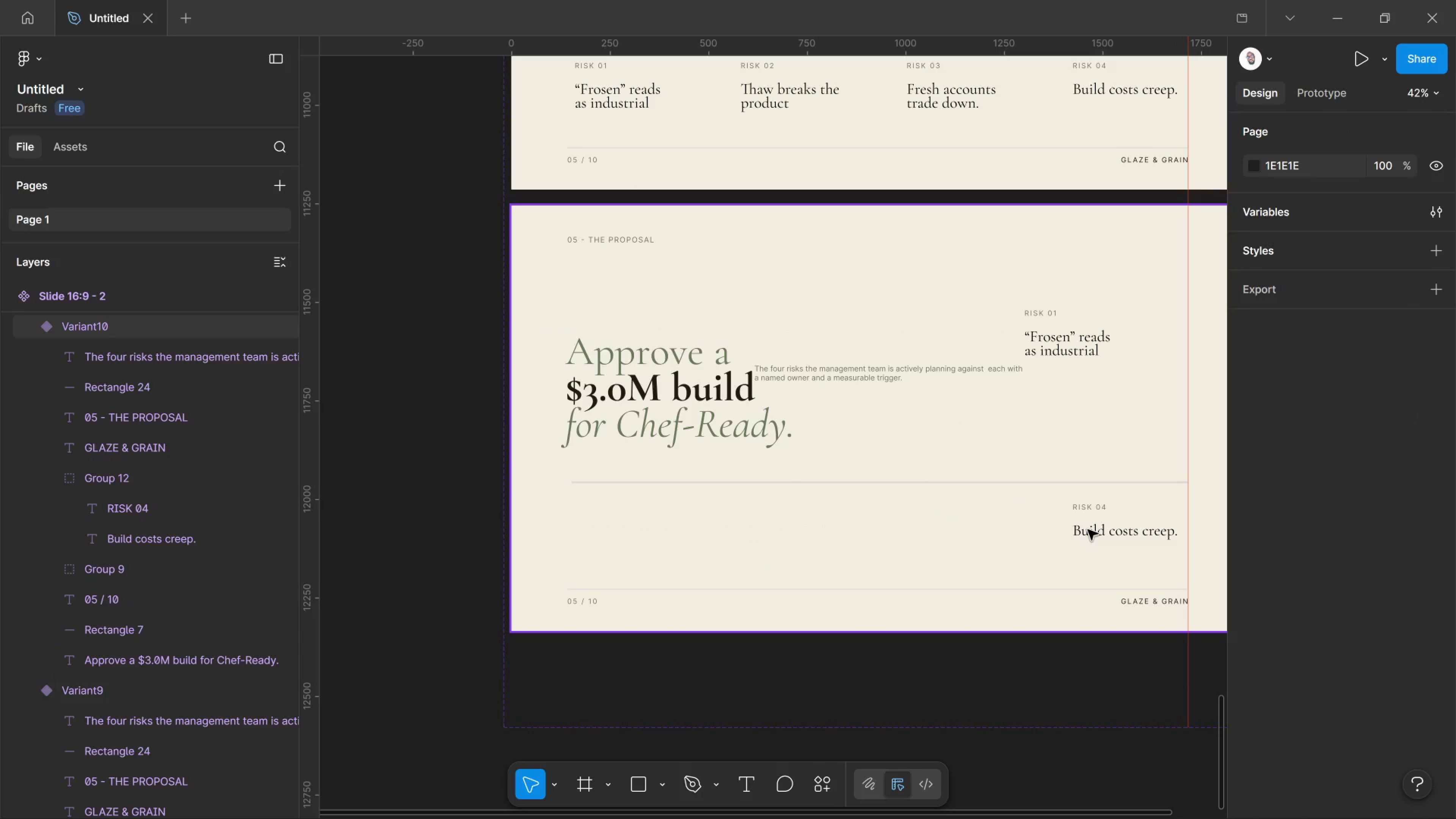 
left_click([1088, 530])
 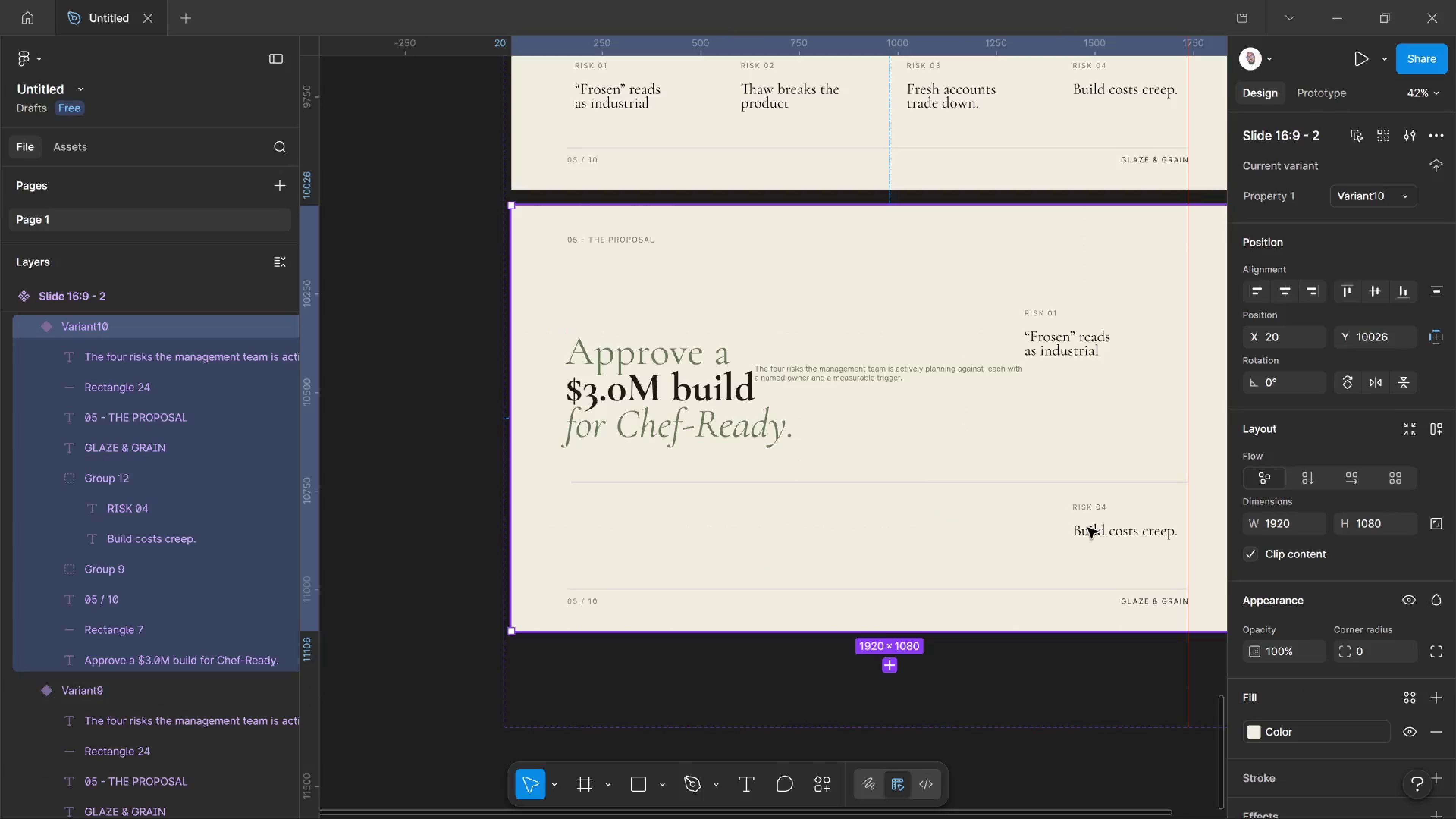 
double_click([1088, 528])
 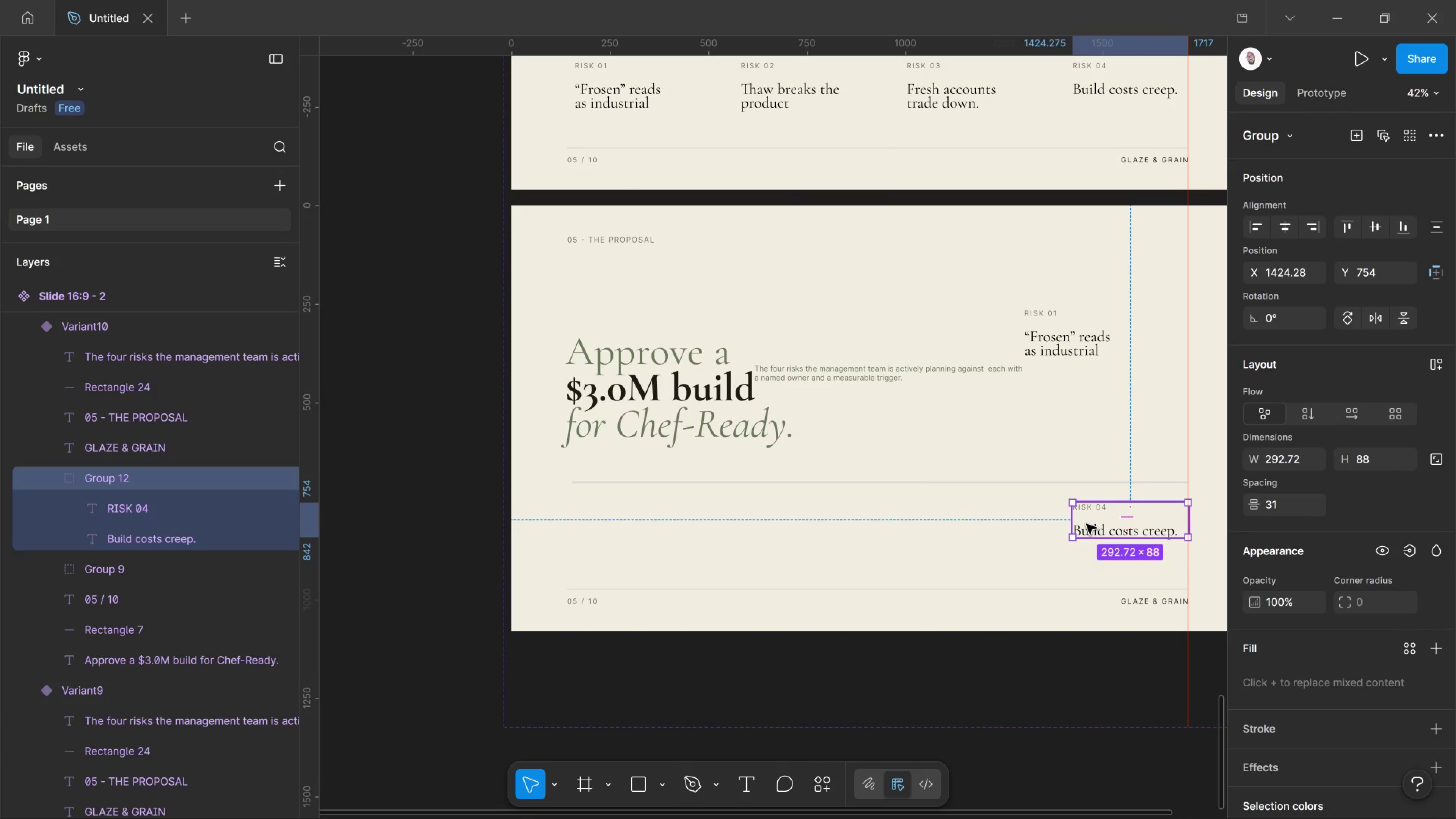 
key(Delete)
 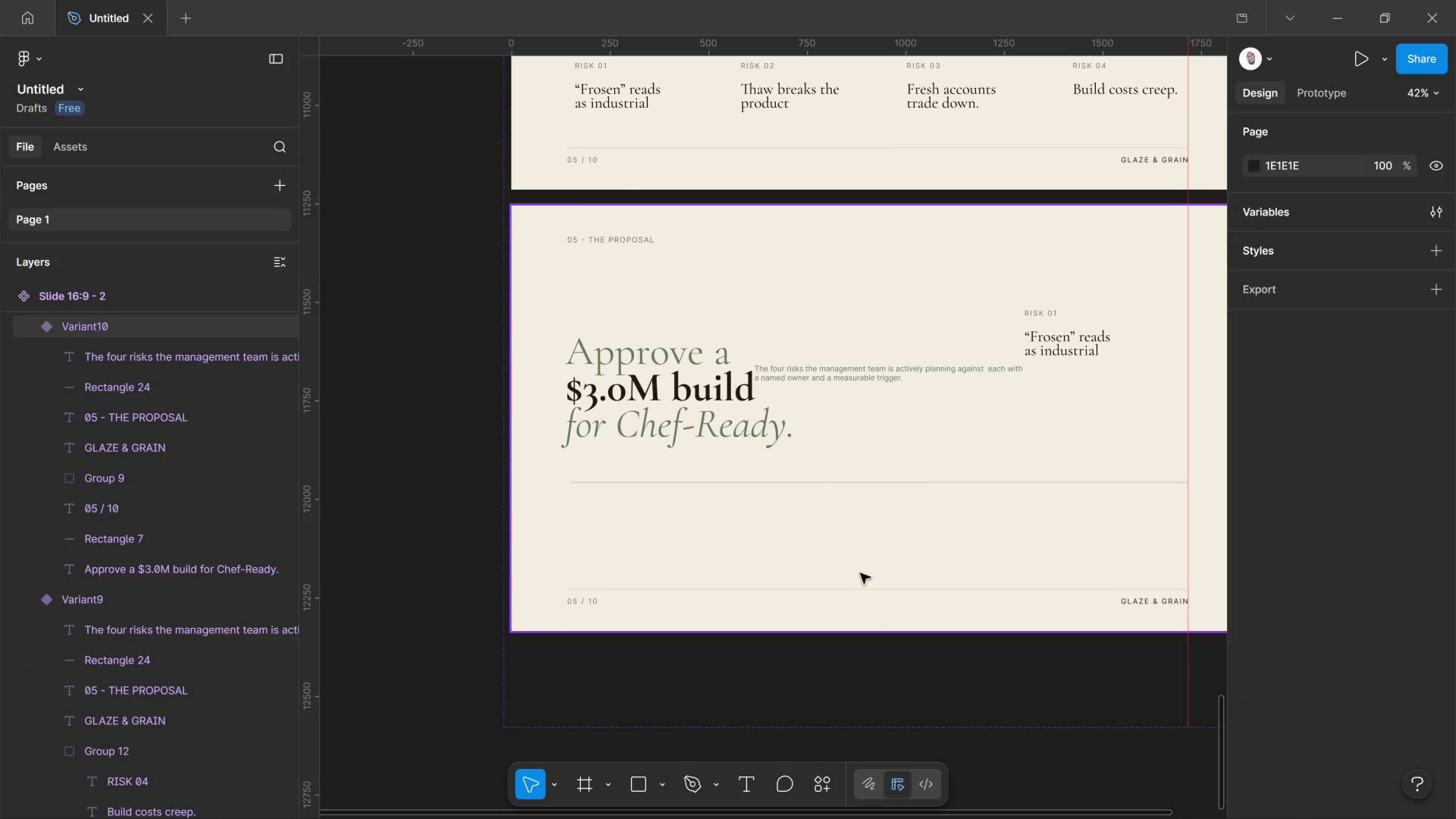 
wait(8.89)
 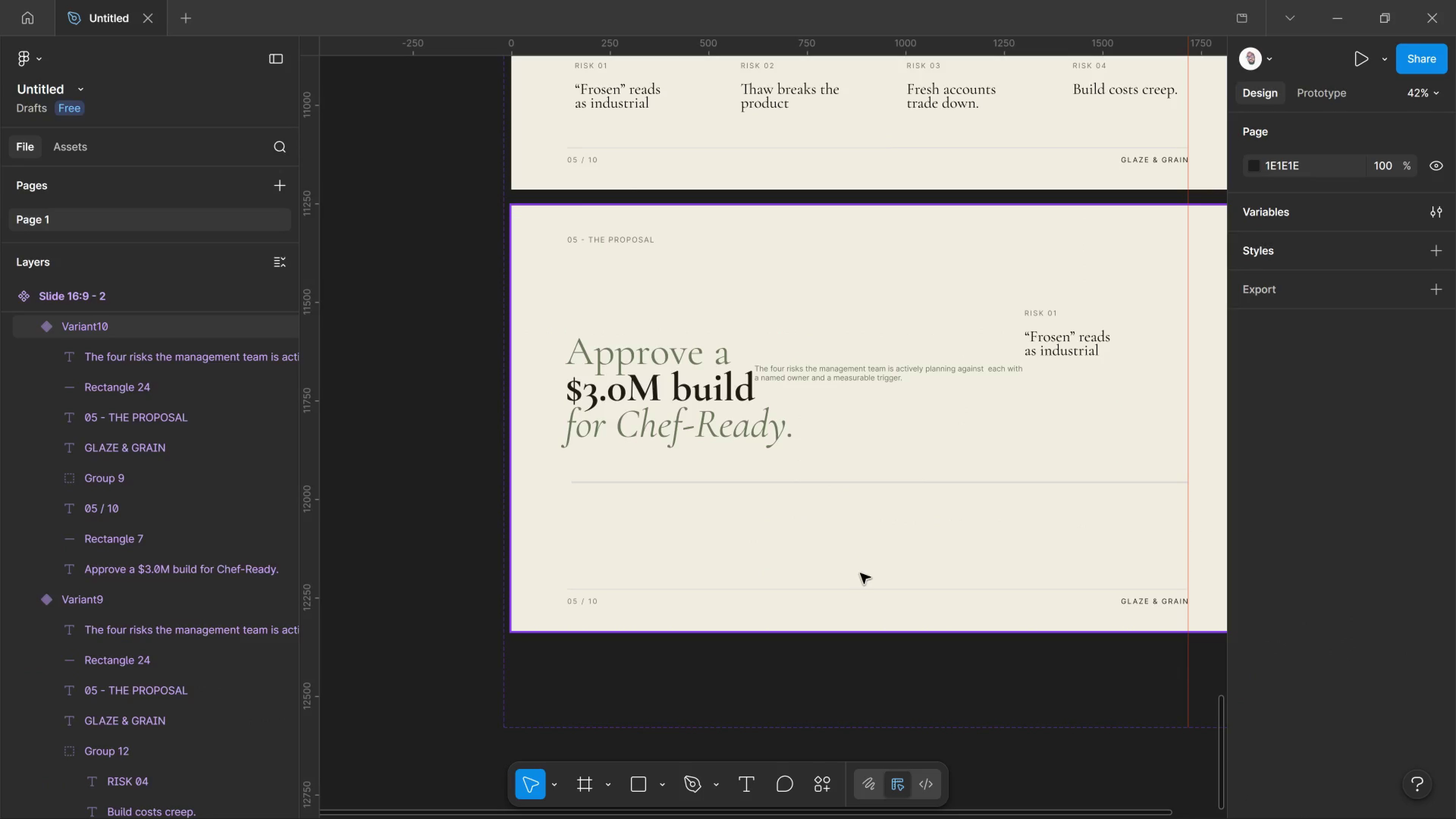 
hold_key(key=ControlLeft, duration=1.27)
left_click([946, 370])
 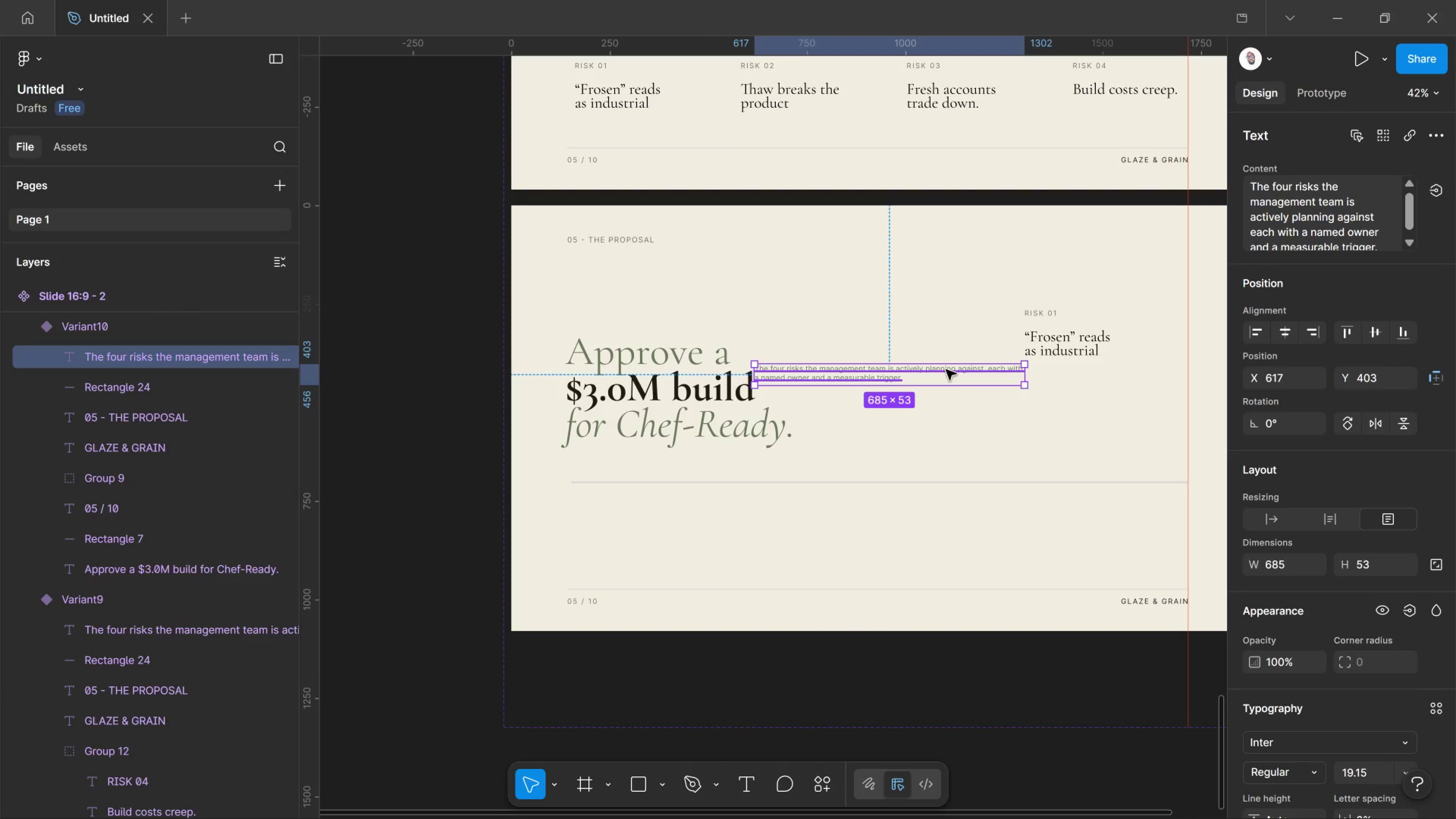 
left_click_drag(start_coordinate=[946, 370], to_coordinate=[758, 558])
 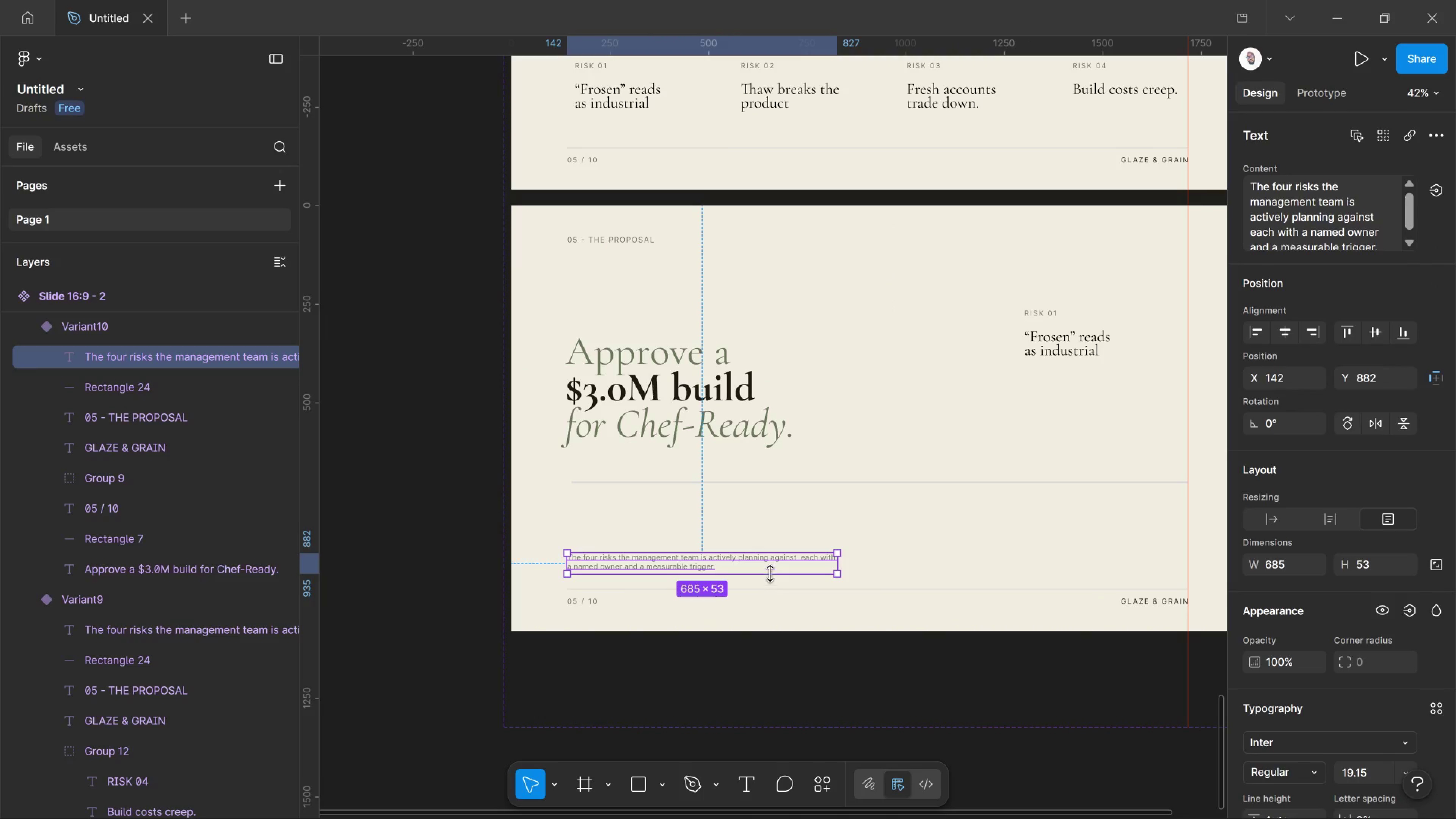 
double_click([766, 555])
 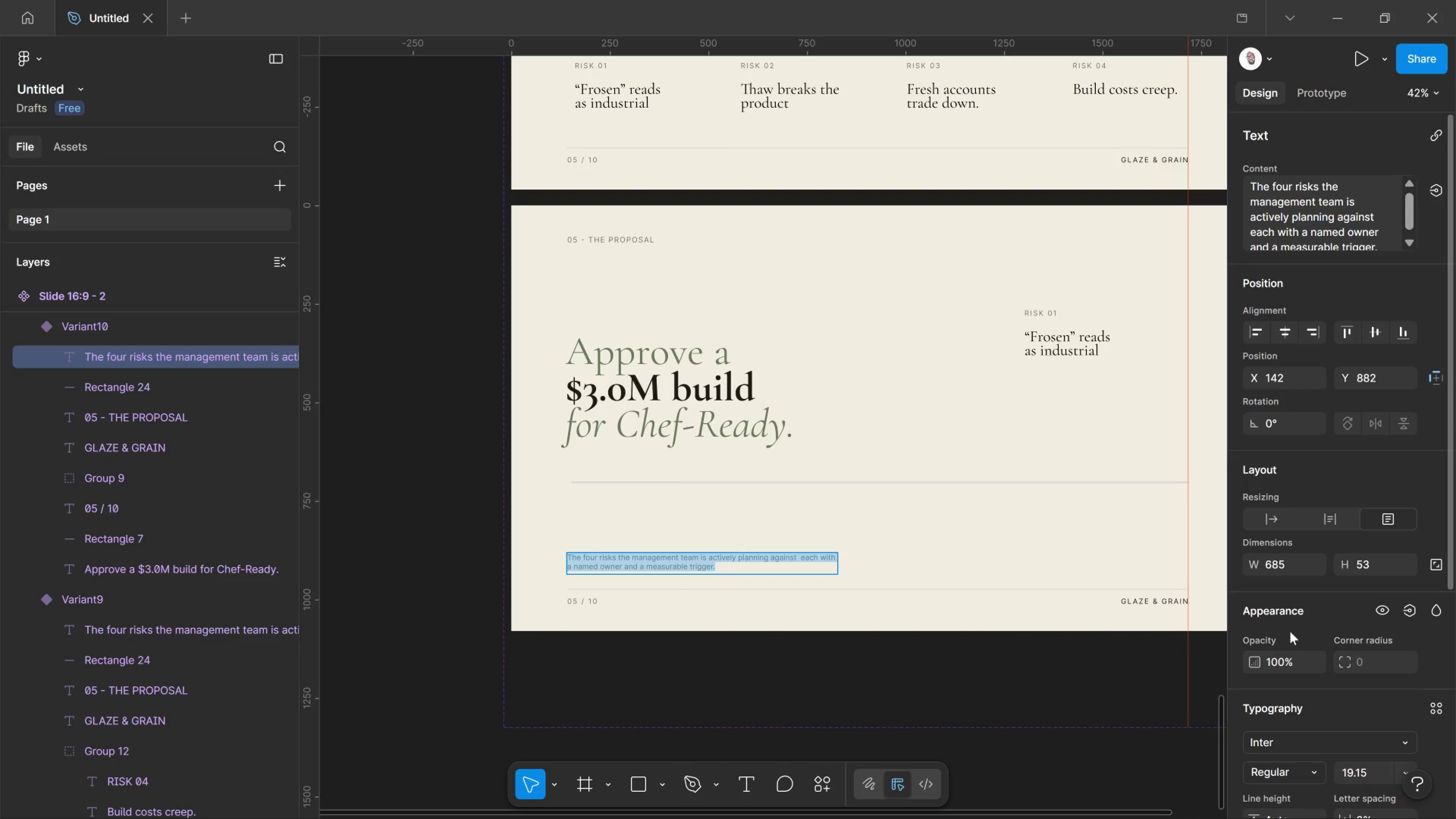 
scroll: coordinate [1294, 689], scroll_direction: down, amount: 2.0
 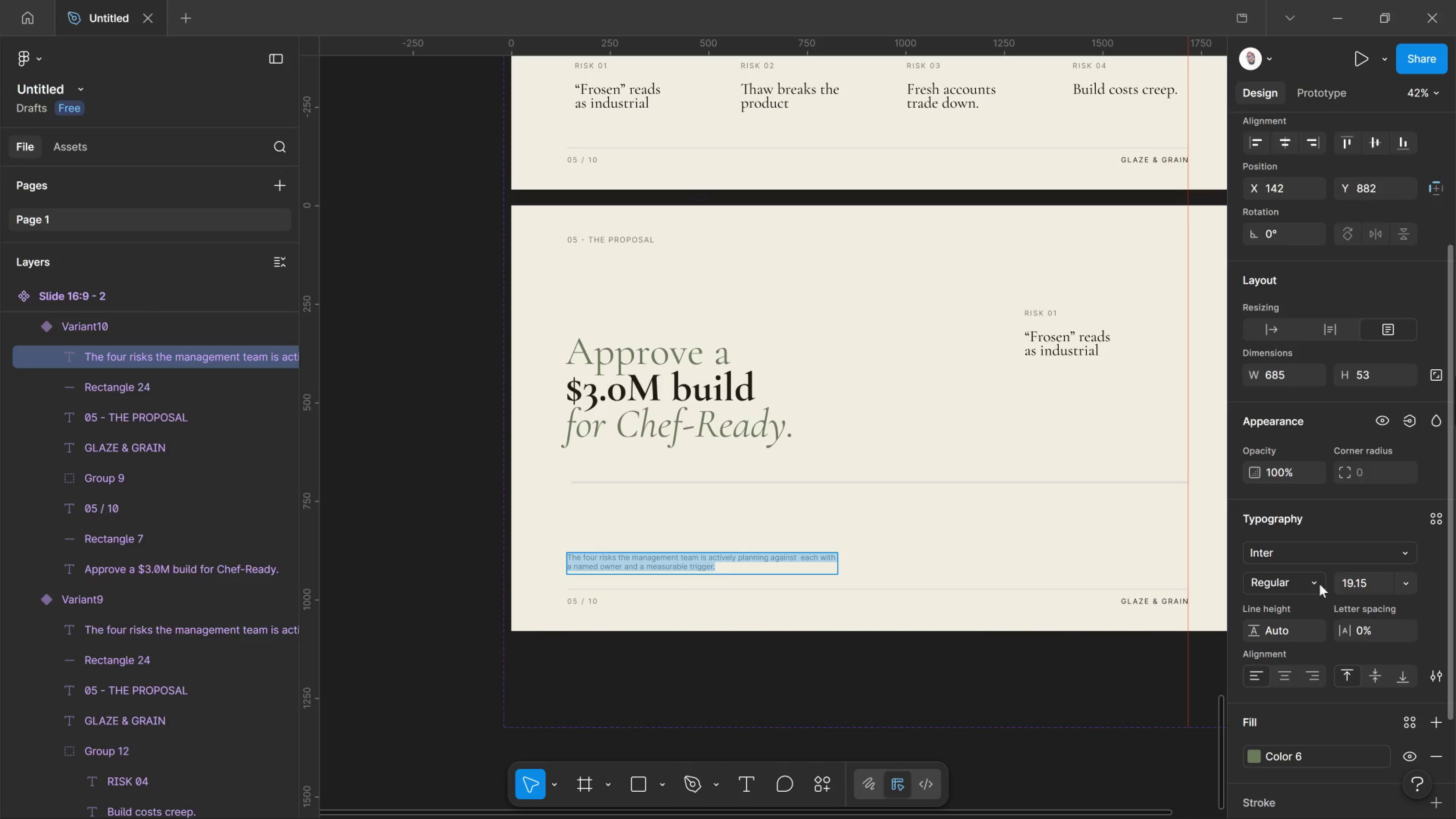 
left_click([1318, 582])
 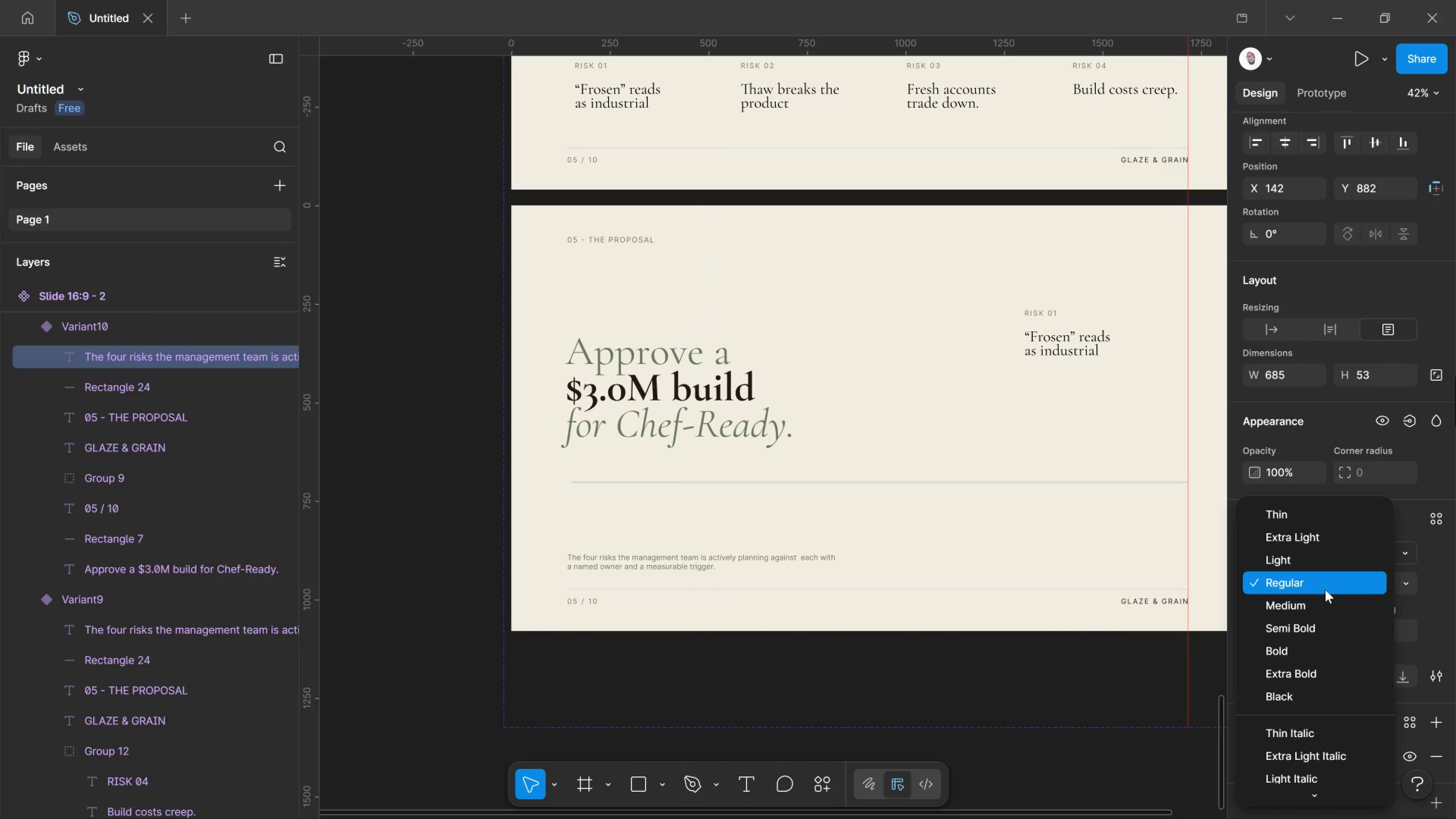 
scroll: coordinate [1327, 686], scroll_direction: down, amount: 3.0
 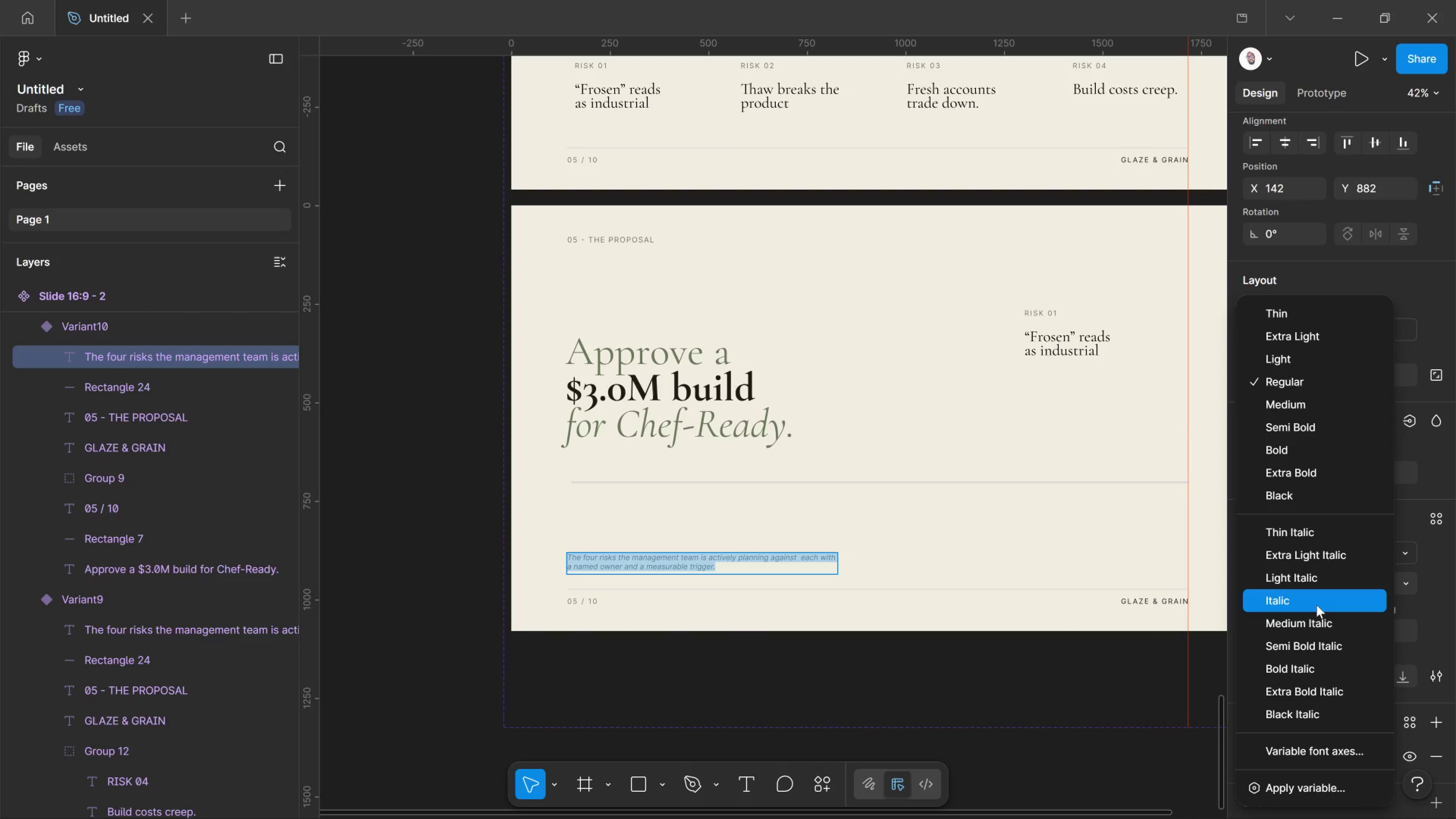 
left_click_drag(start_coordinate=[1316, 605], to_coordinate=[1315, 606])
 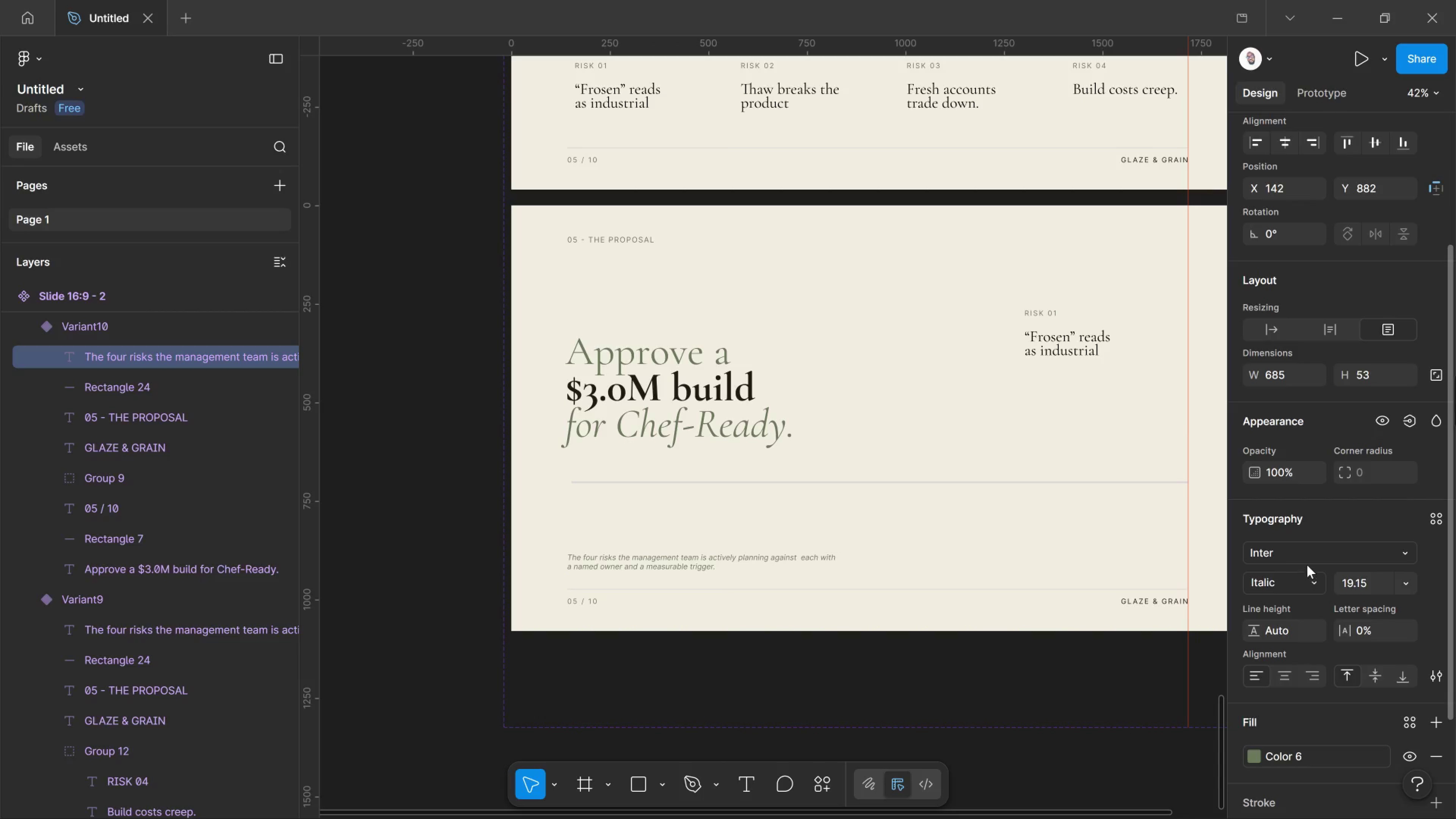 
left_click([1311, 559])
 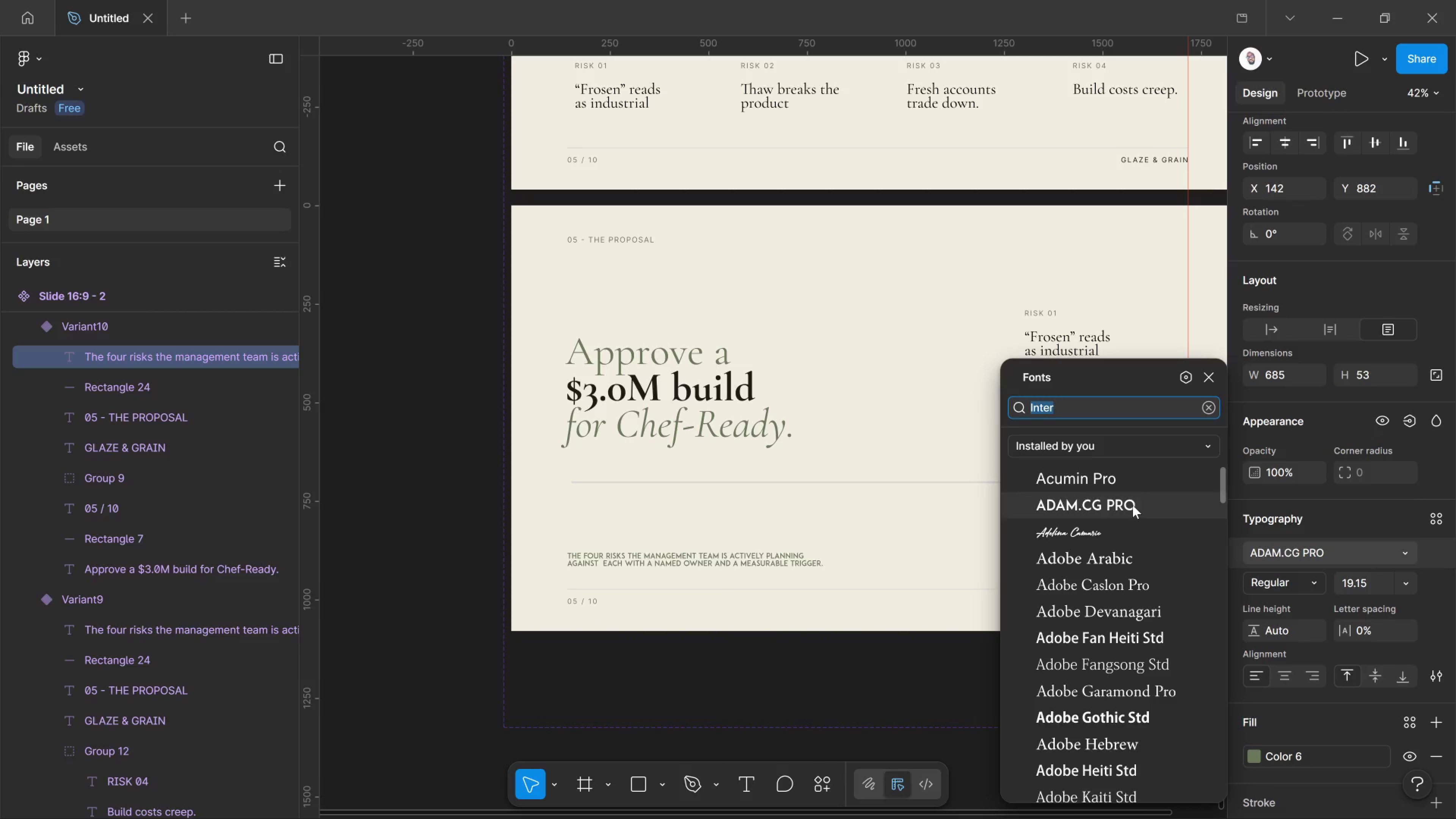 
type(playf)
 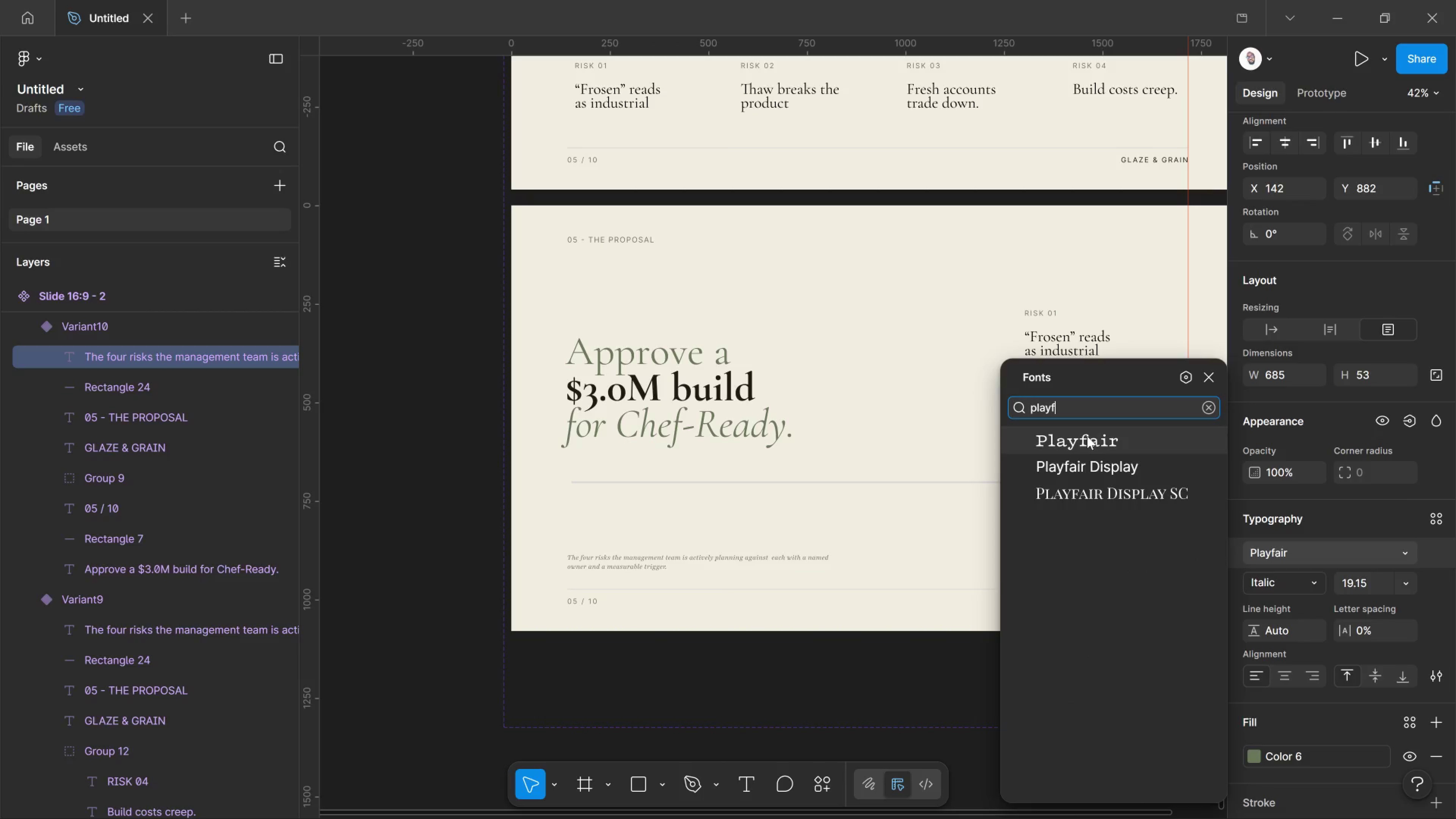 
left_click([1087, 436])
 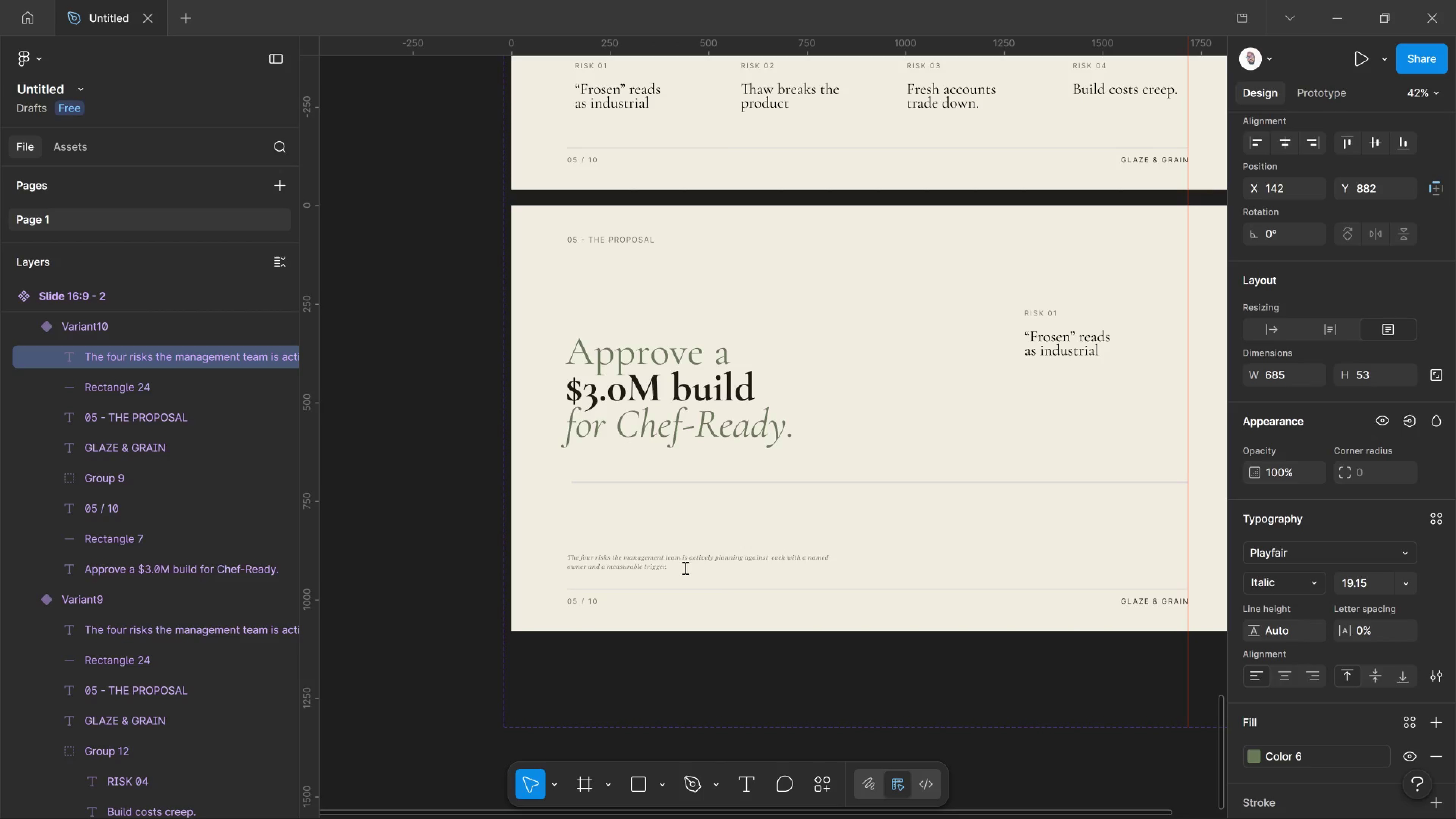 
left_click([670, 568])
 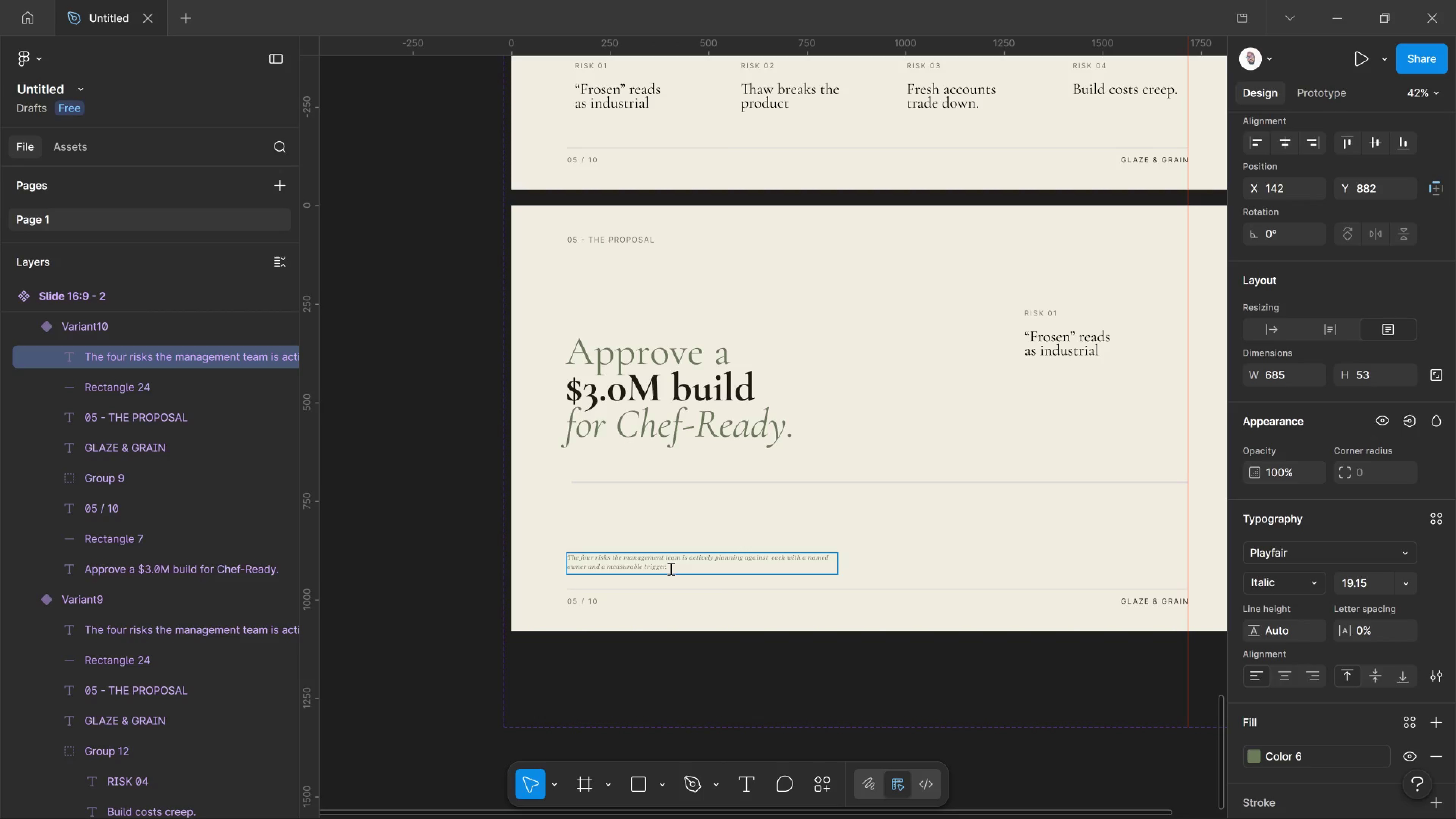 
key(Control+A)
 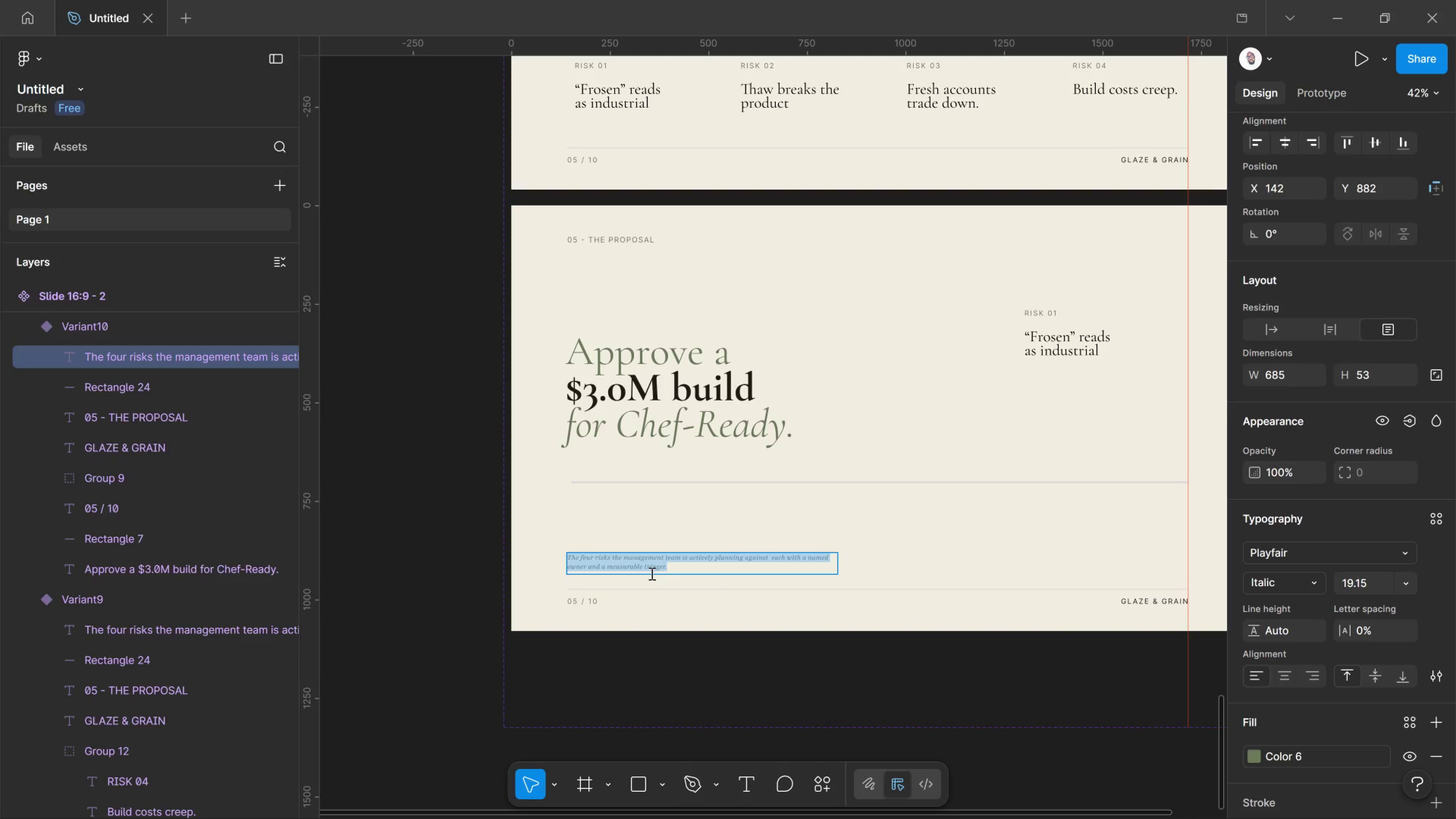 
key(Control+Shift+Period)
 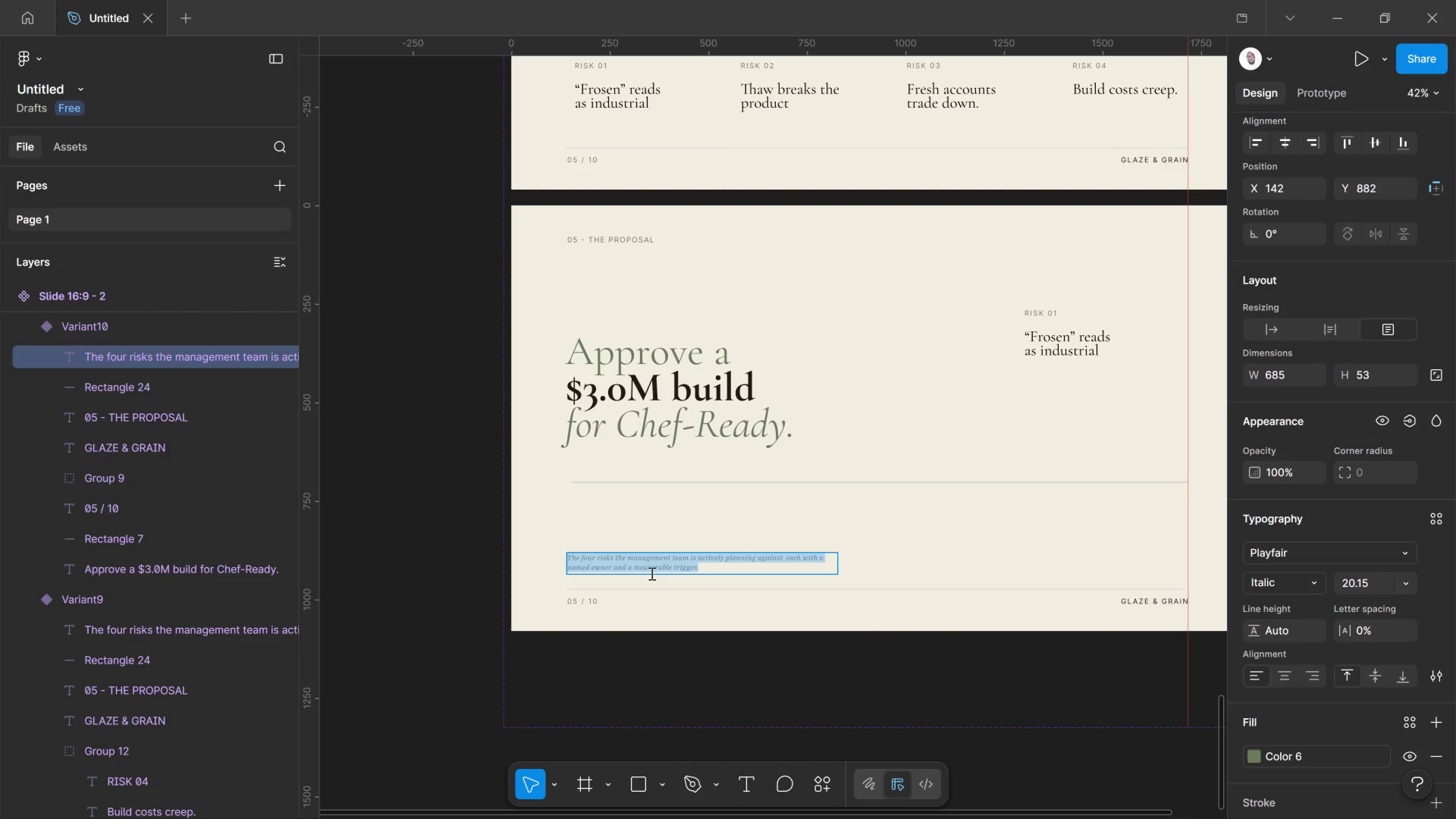 
type("The next chapter of Ga)
key(Backspace)
type(laze & Grain is not a richer pastry)
key(Backspace)
type(. It is a kitched)
key(Backspace)
key(Backspace)
type(wn )
 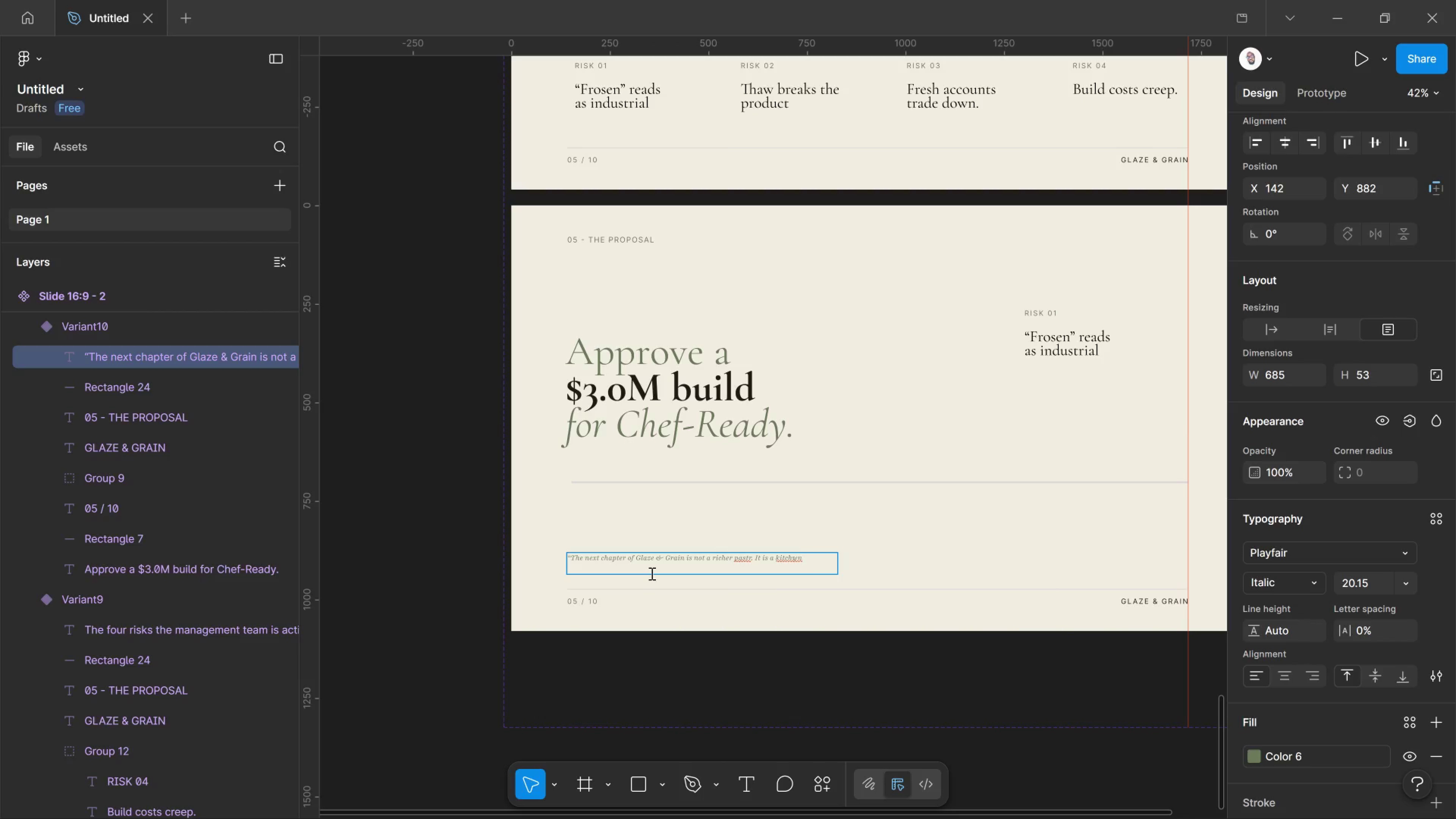 
key(Control+Equal)
 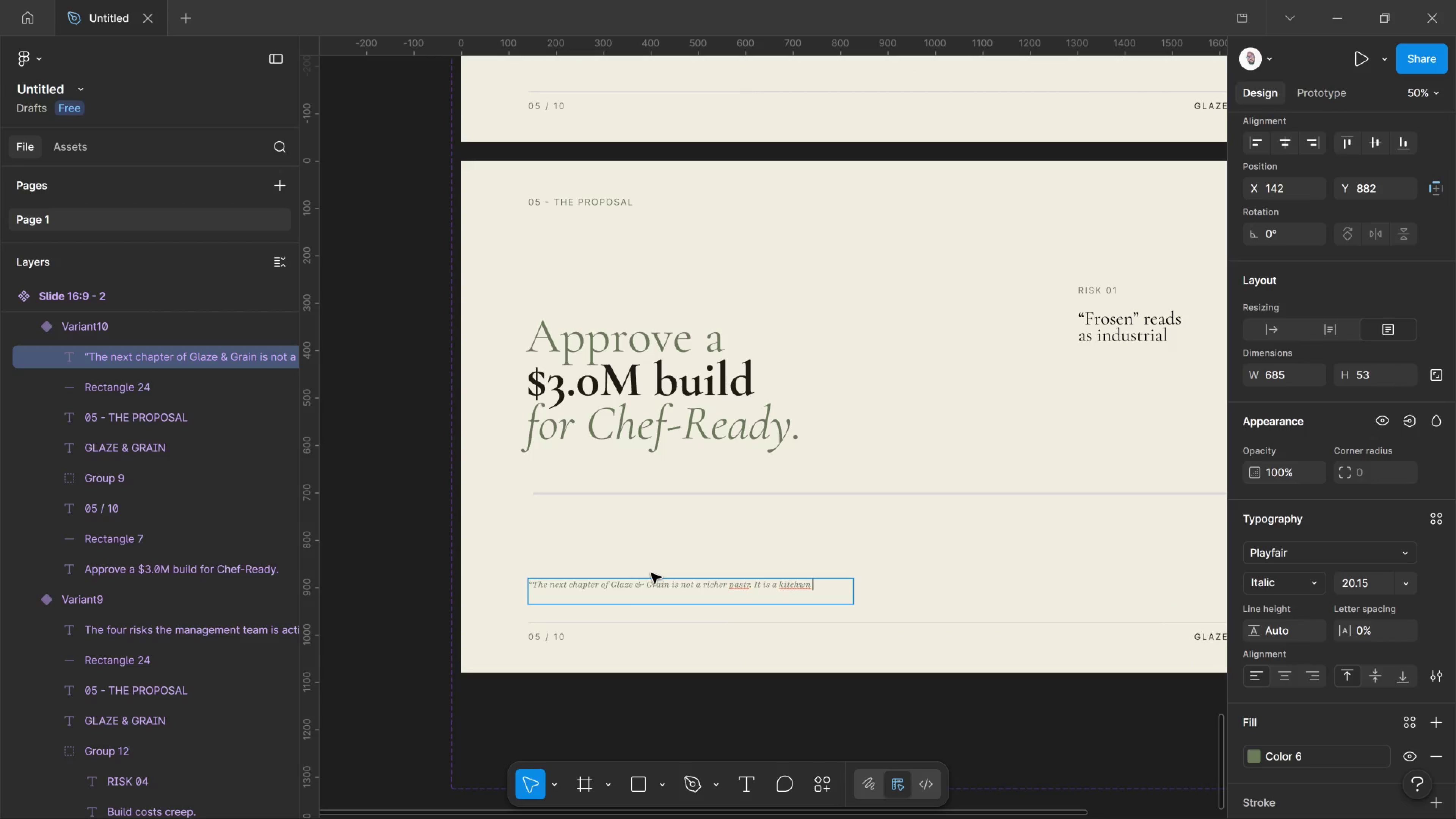 
key(Control+Equal)
 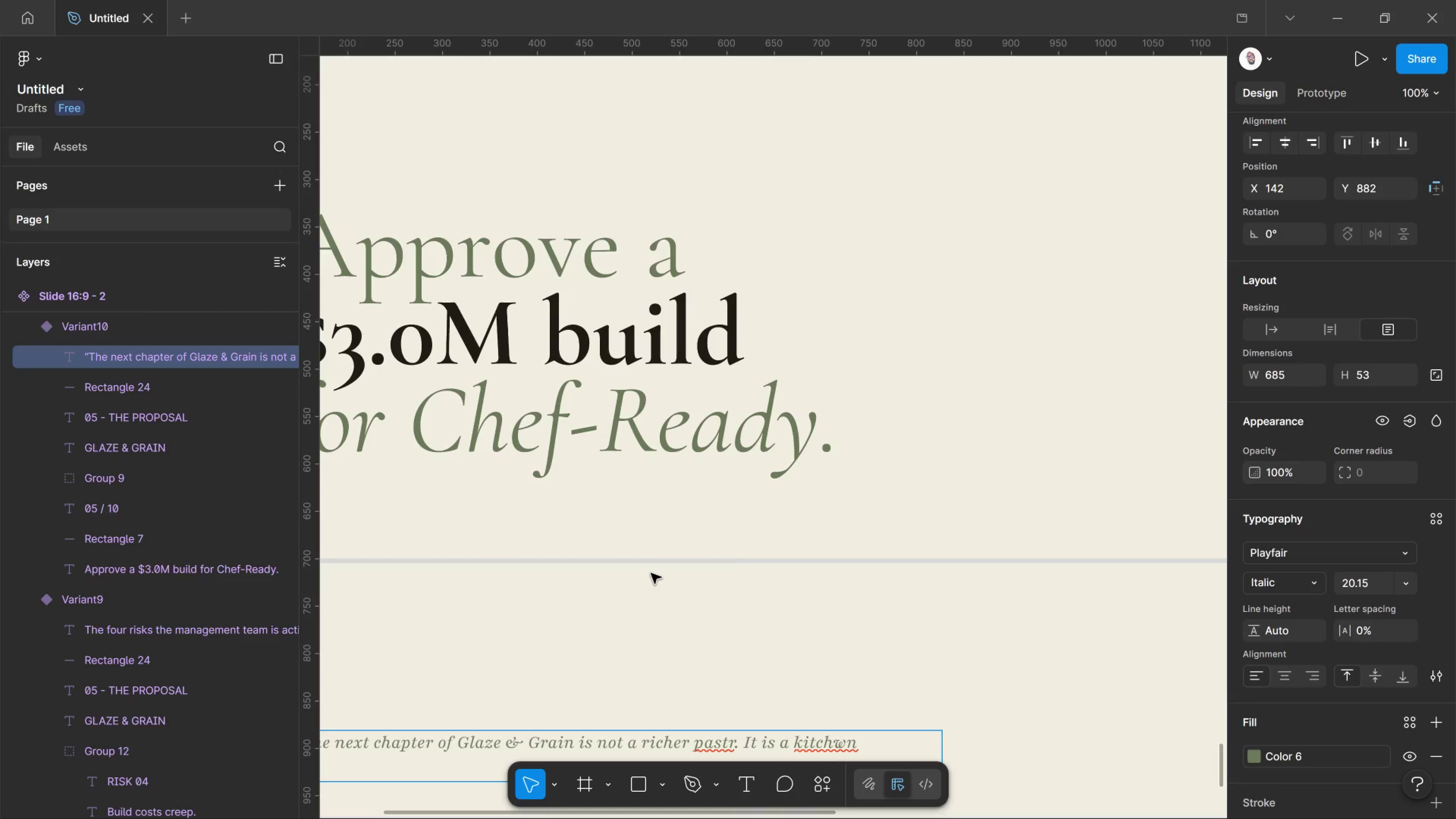 
key(Backspace)
key(Backspace)
key(Backspace)
type(en that can still serve one at )
 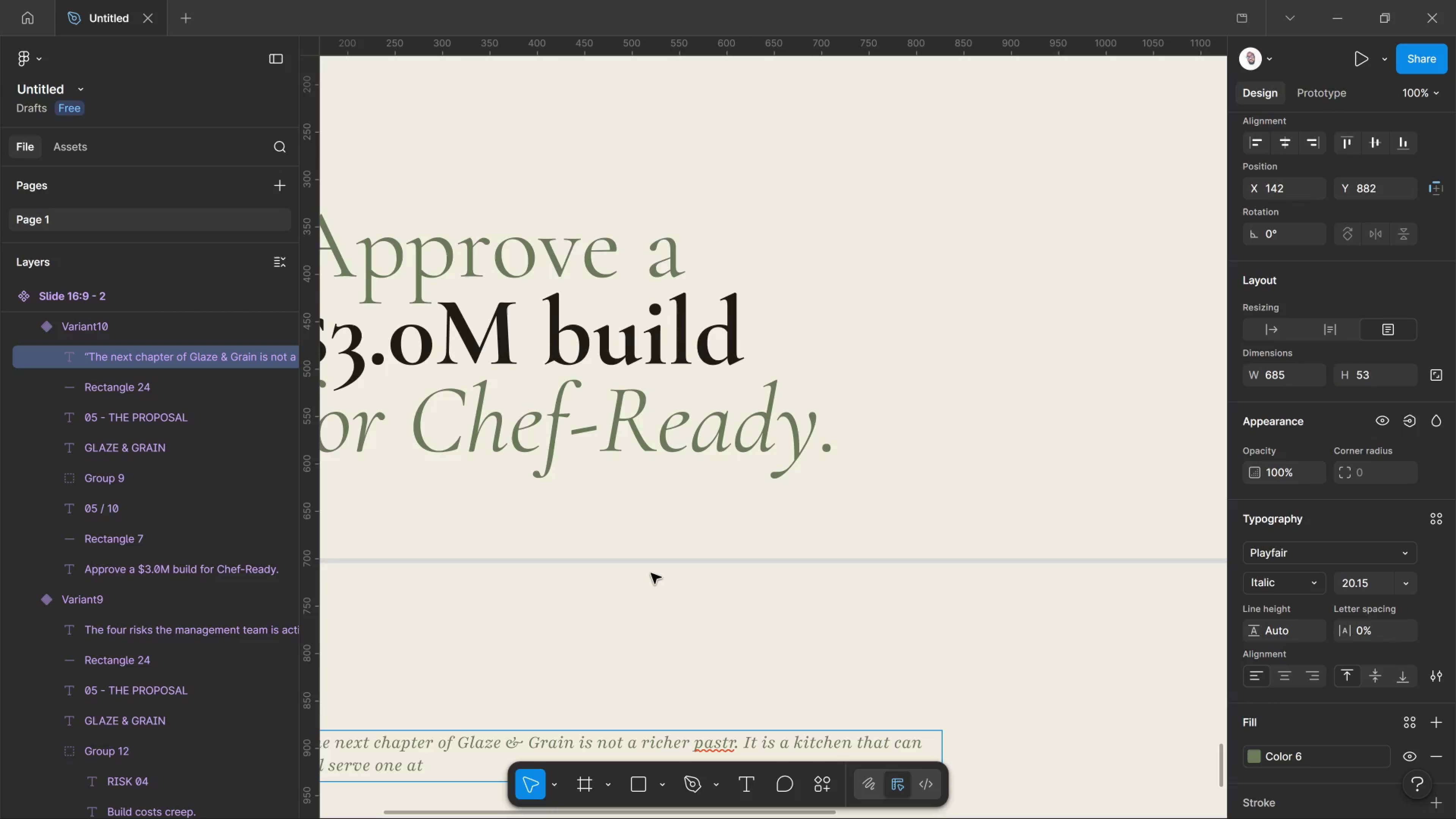 
type(six in the morning )
key(Backspace)
type(")
 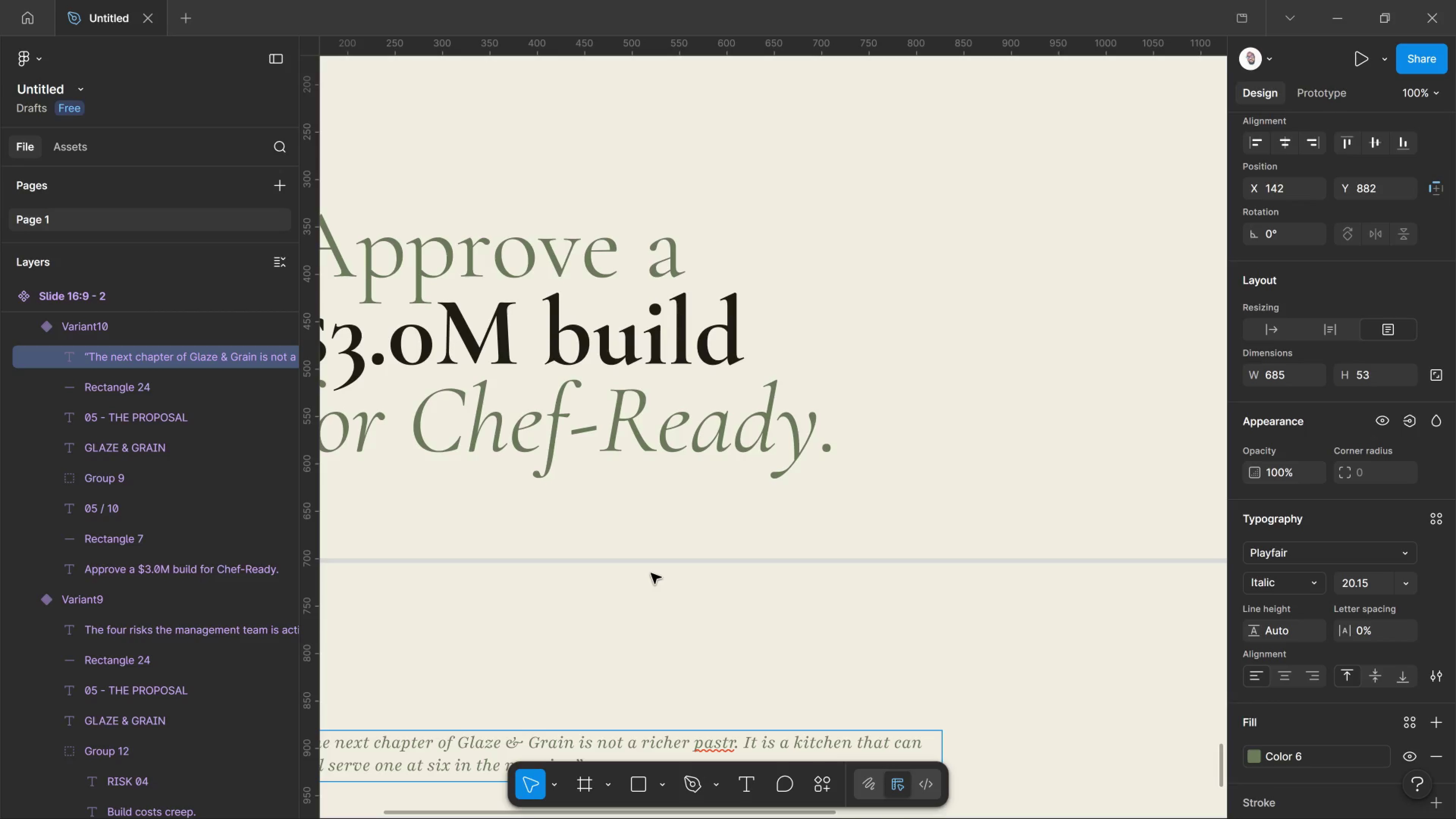 
scroll: coordinate [667, 583], scroll_direction: down, amount: 5.0
 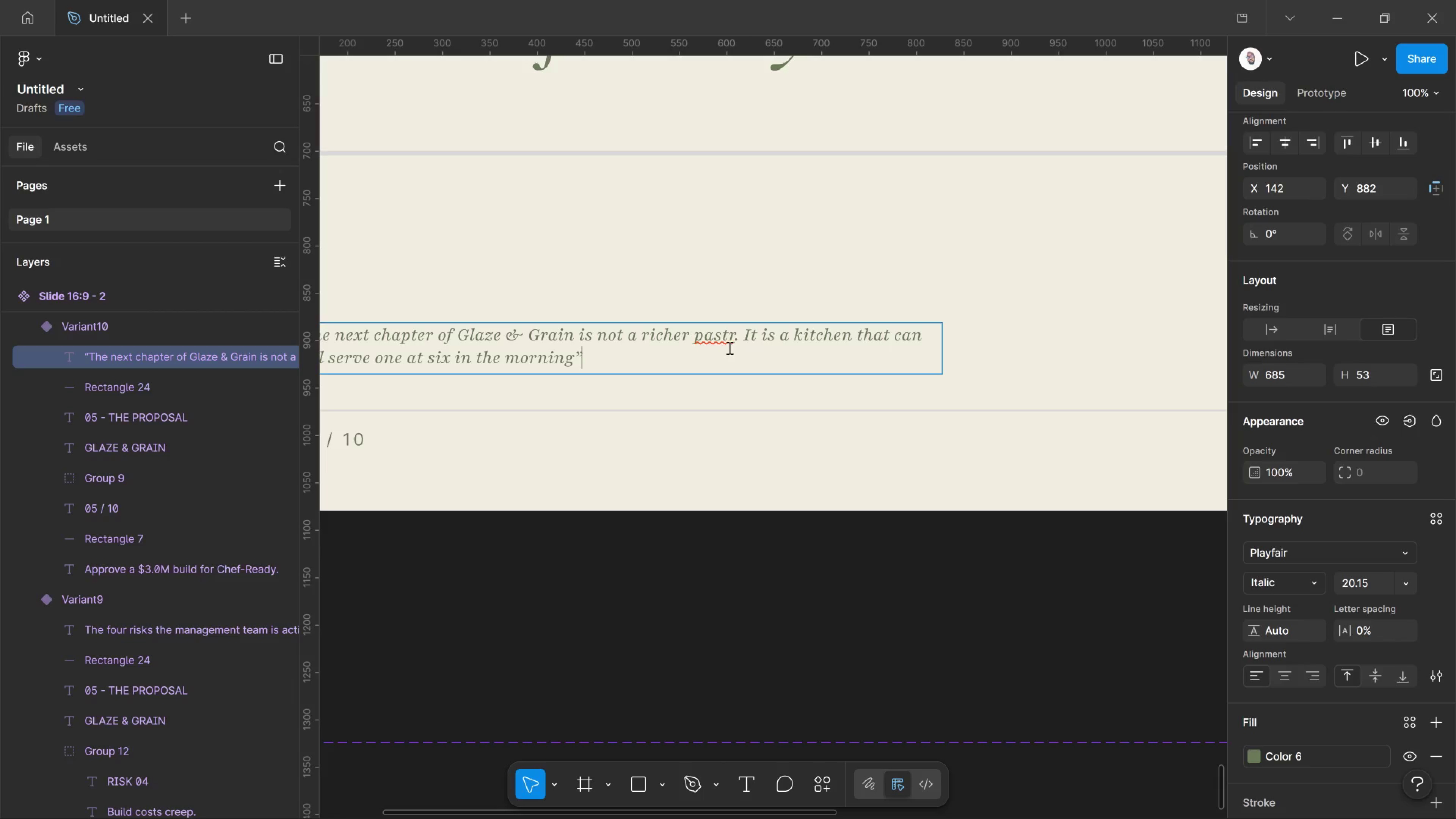 
left_click([733, 340])
 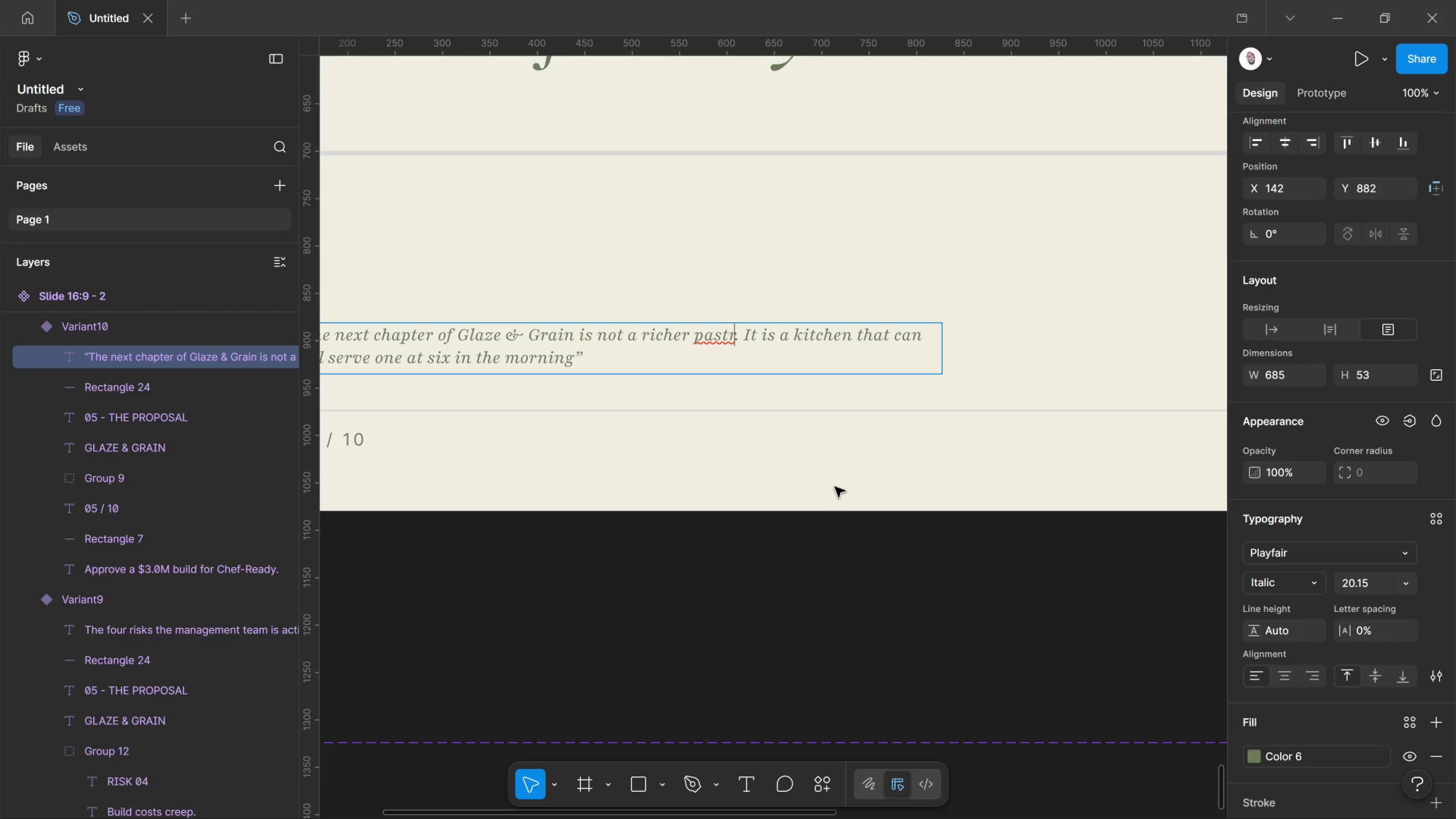 
key(Y)
 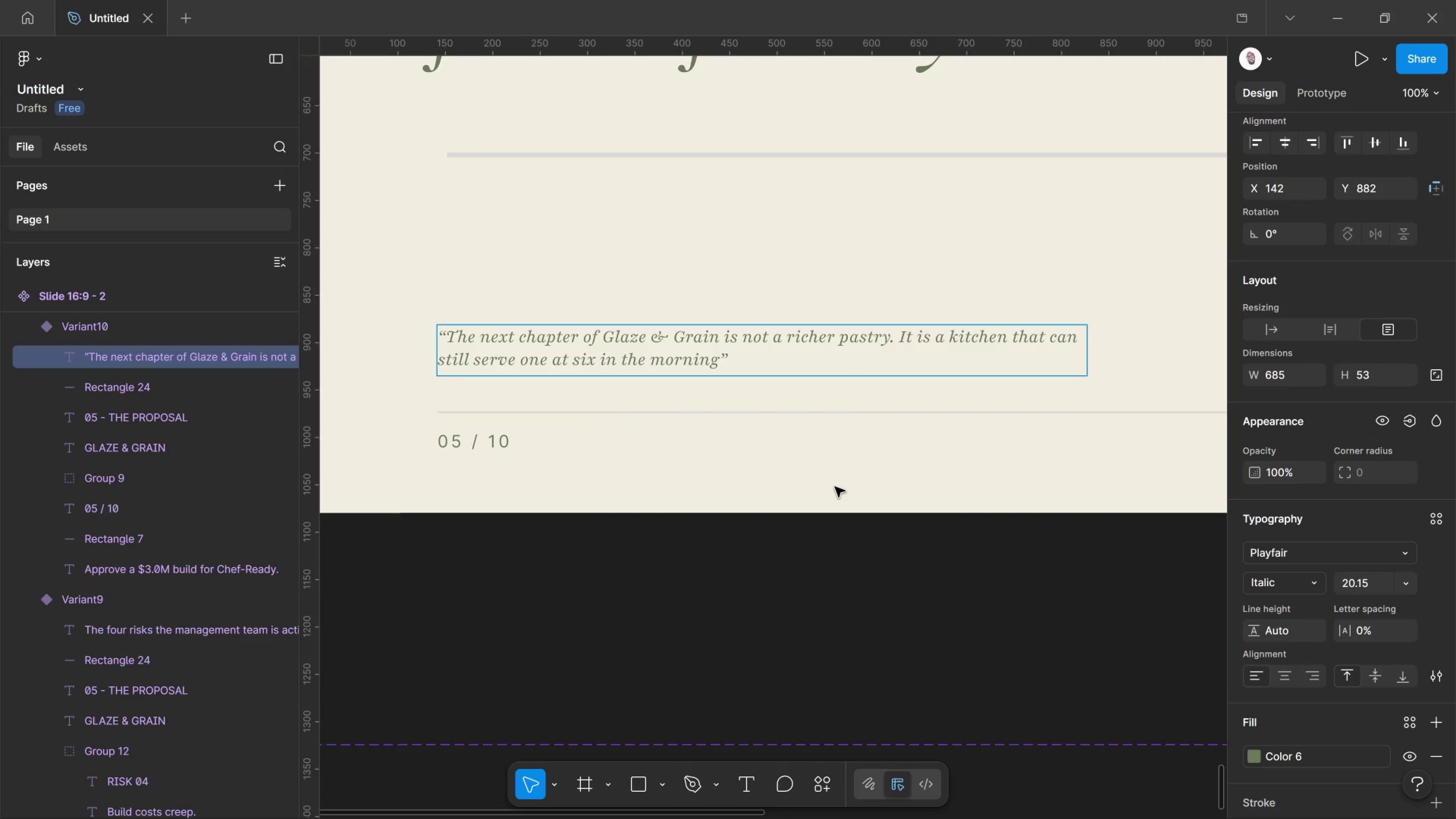 
wait(5.27)
 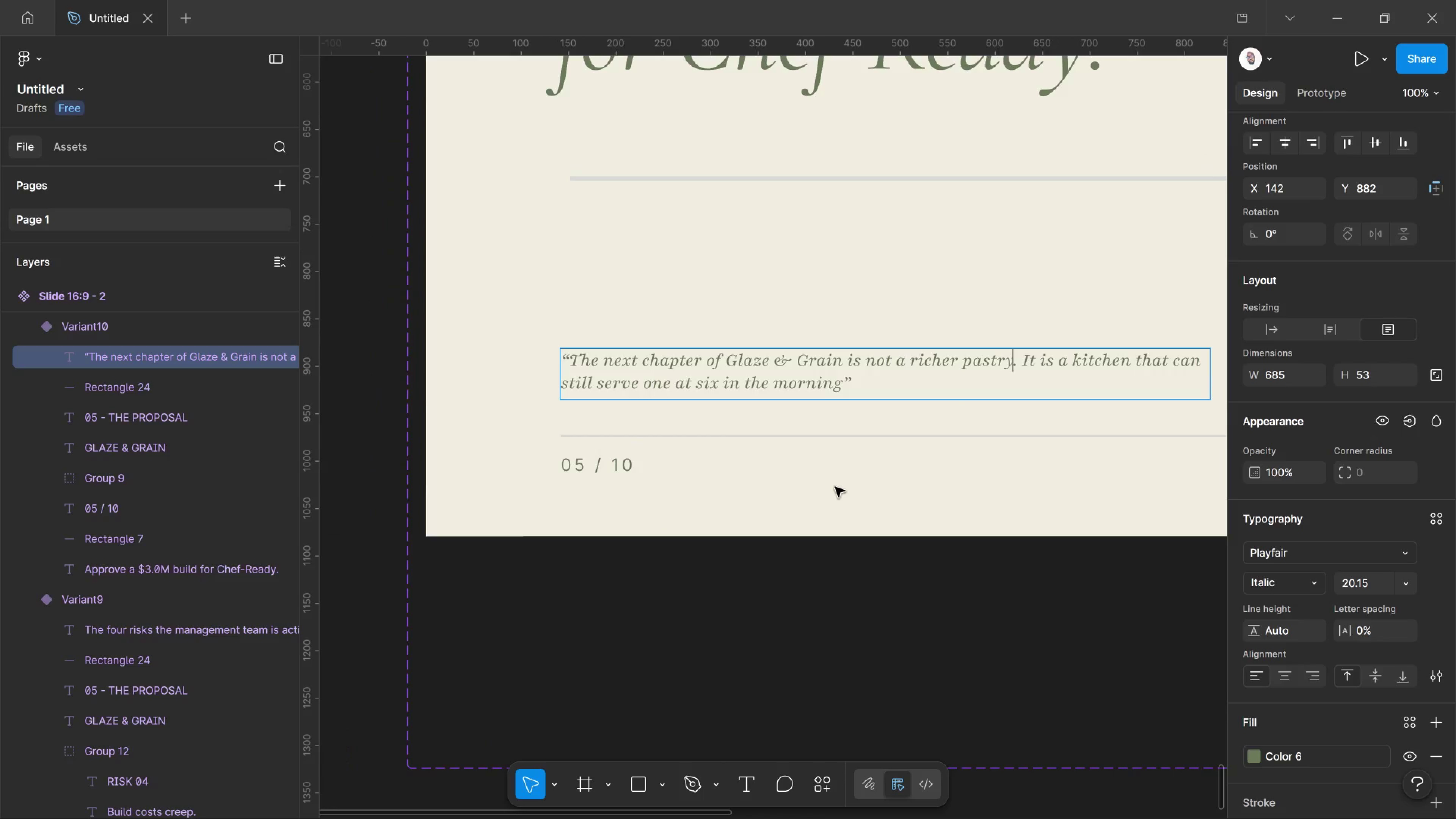 
key(Control+A)
 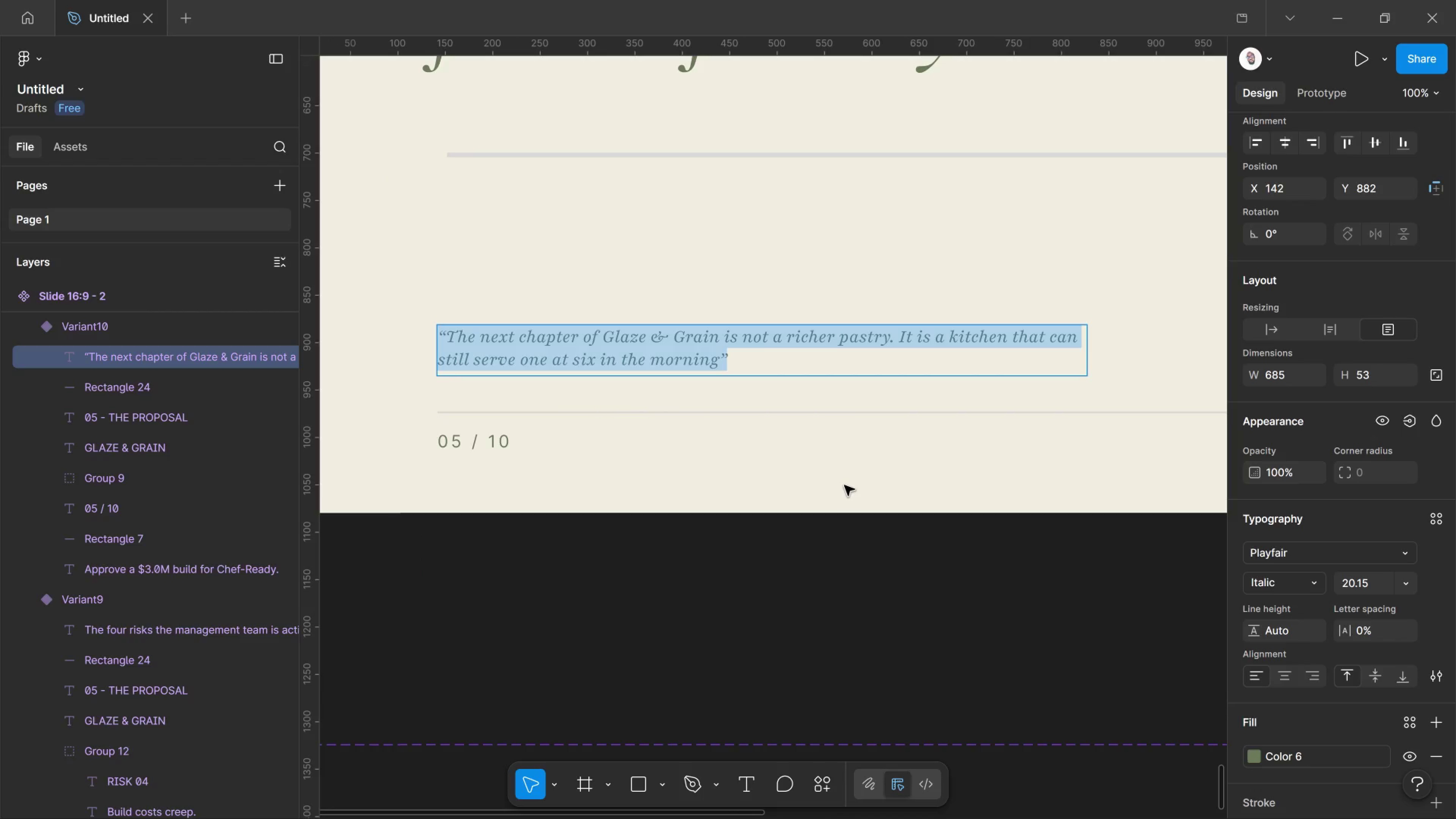 
key(Control+Shift+Period)
 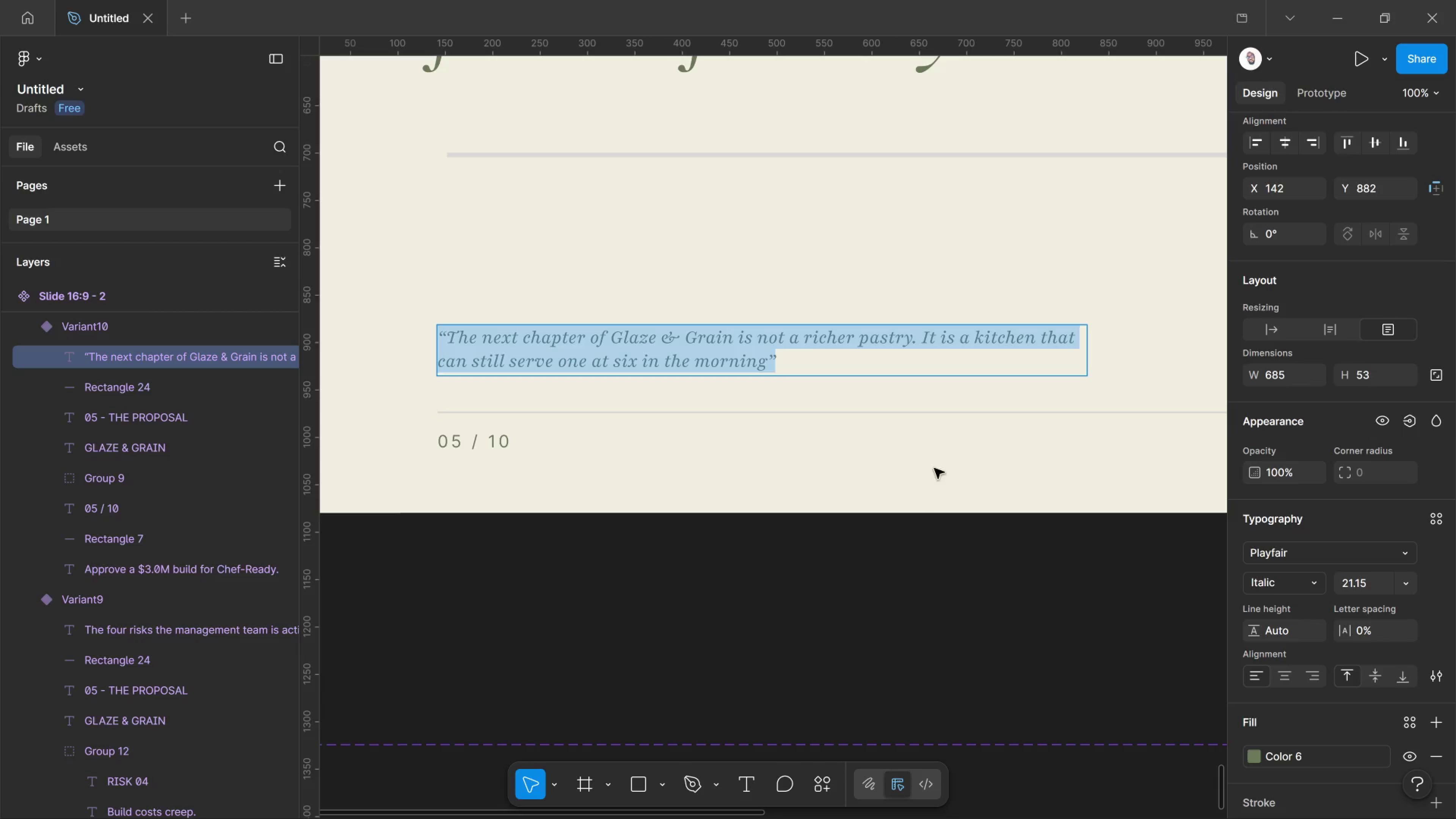 
left_click([1155, 305])
 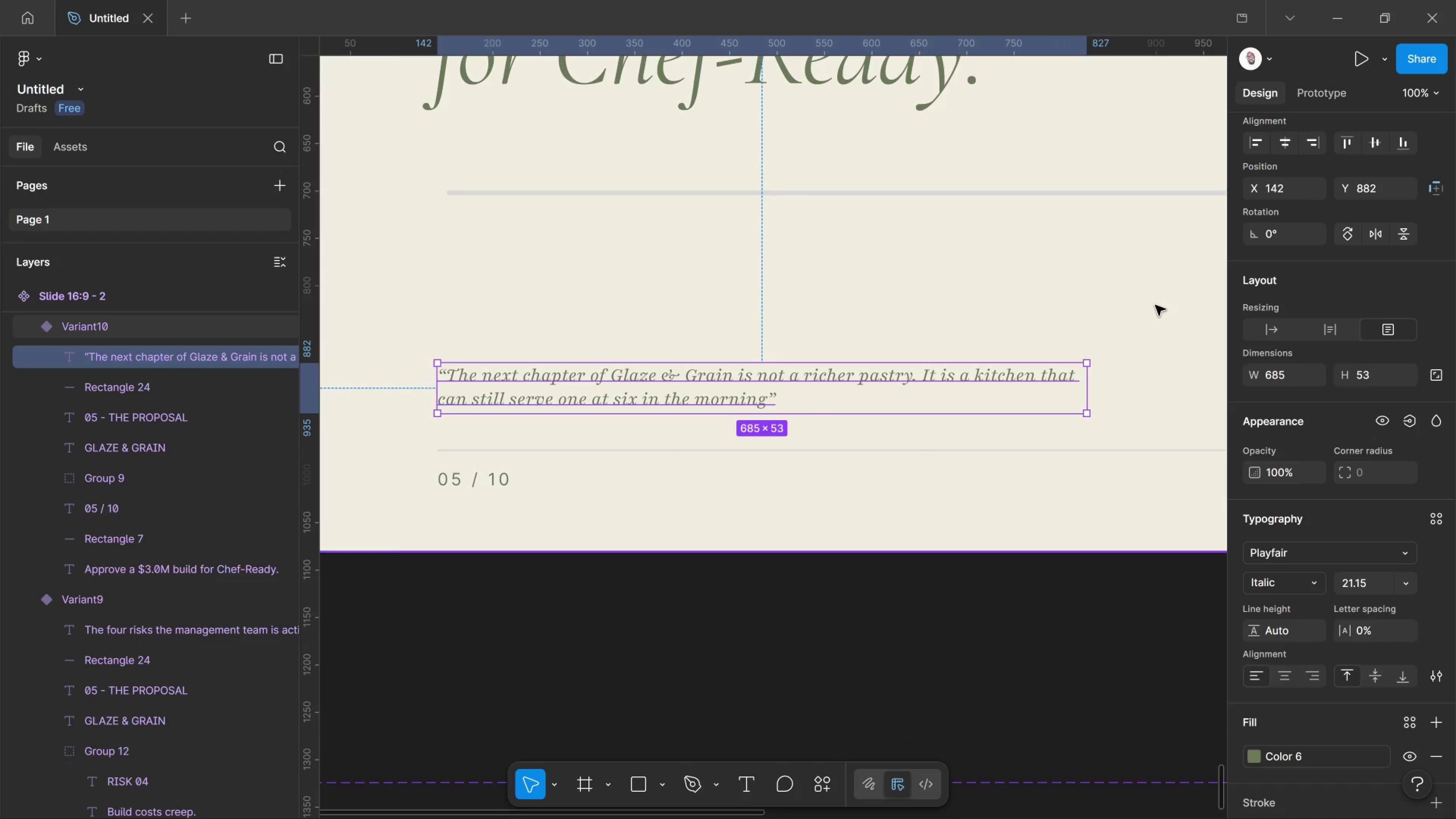 
scroll: coordinate [1057, 424], scroll_direction: up, amount: 2.0
 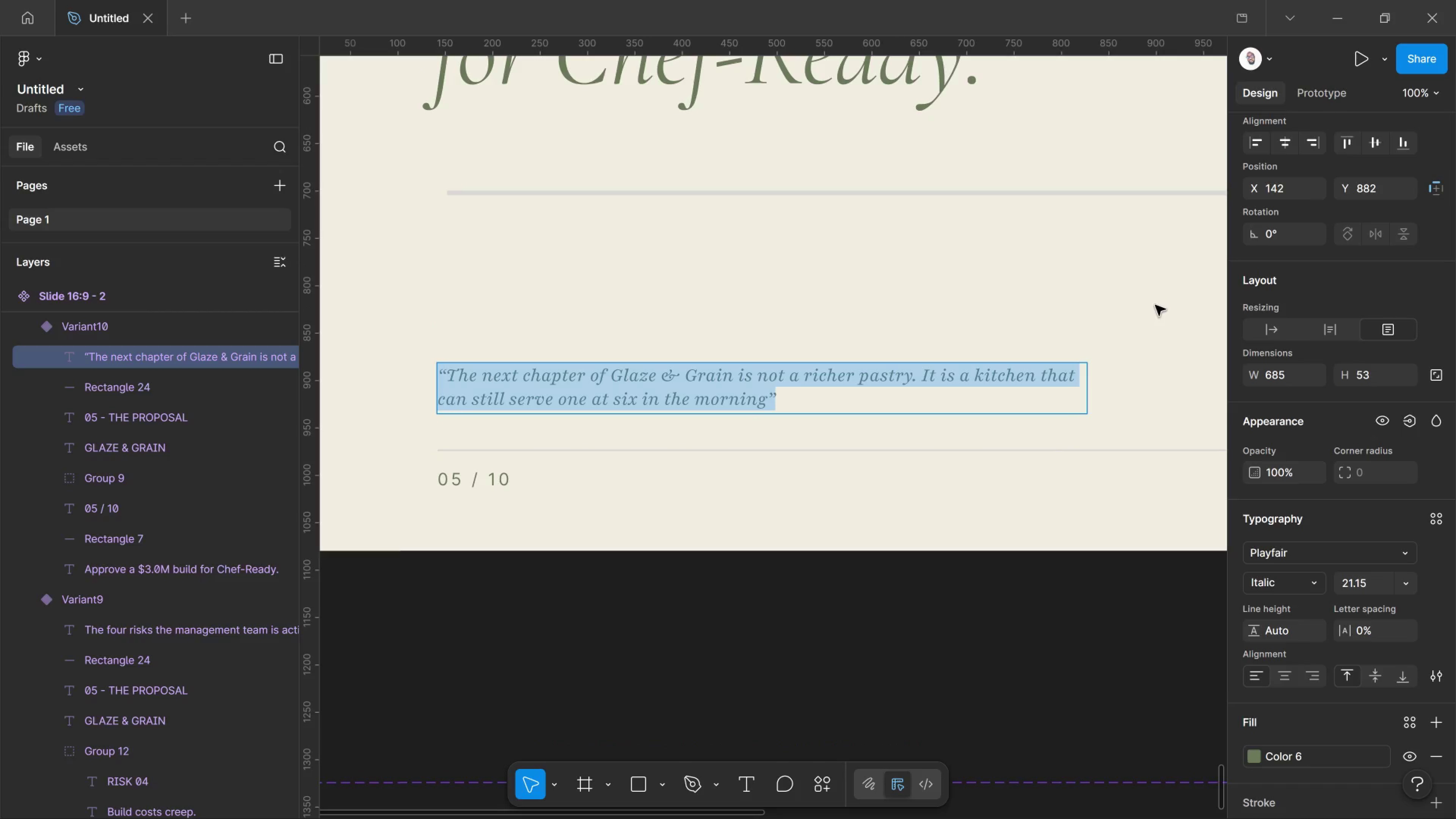 
left_click([1155, 305])
 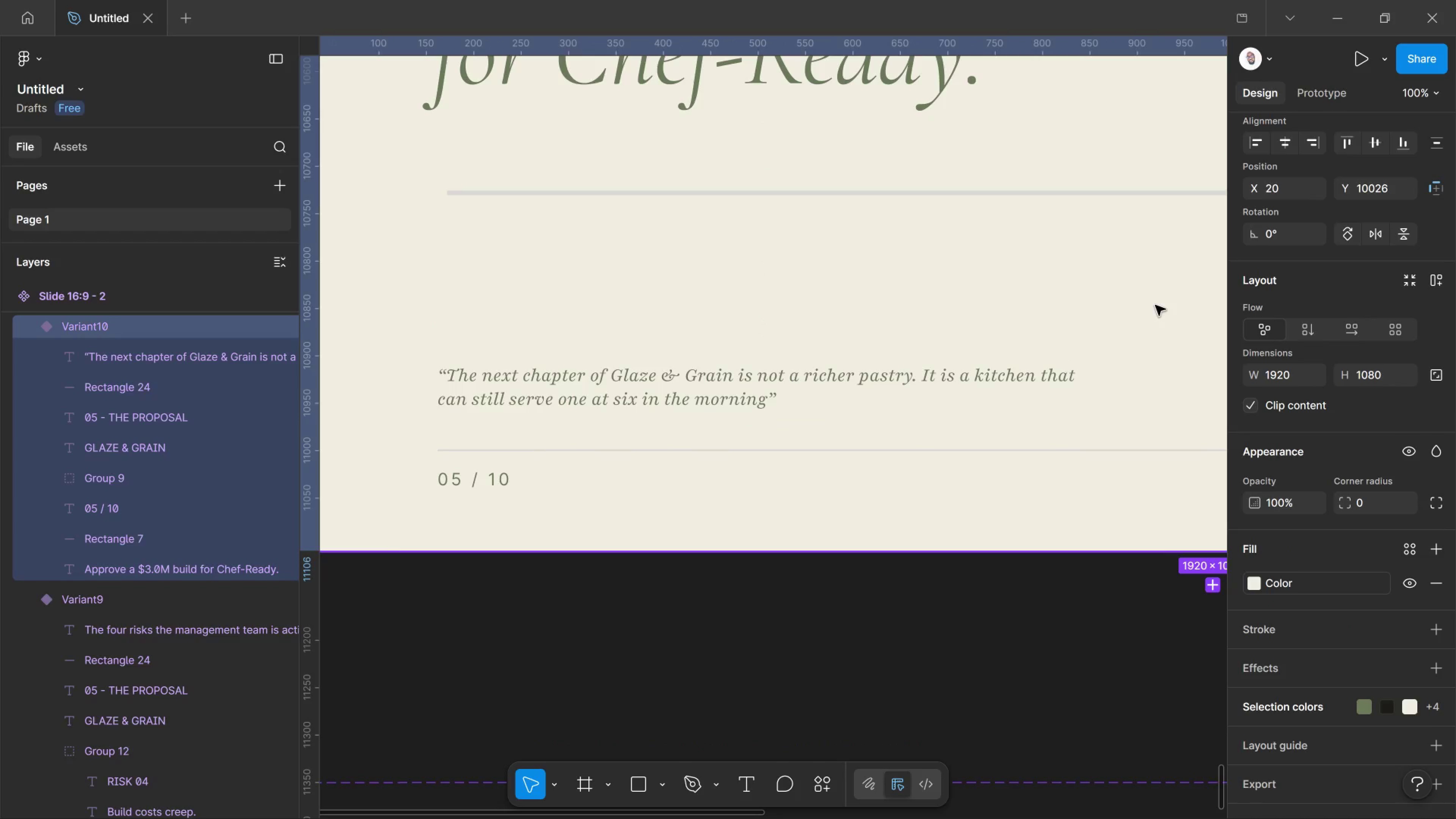 
hold_key(key=ControlLeft, duration=0.46)
scroll: coordinate [1158, 325], scroll_direction: down, amount: 7.0
 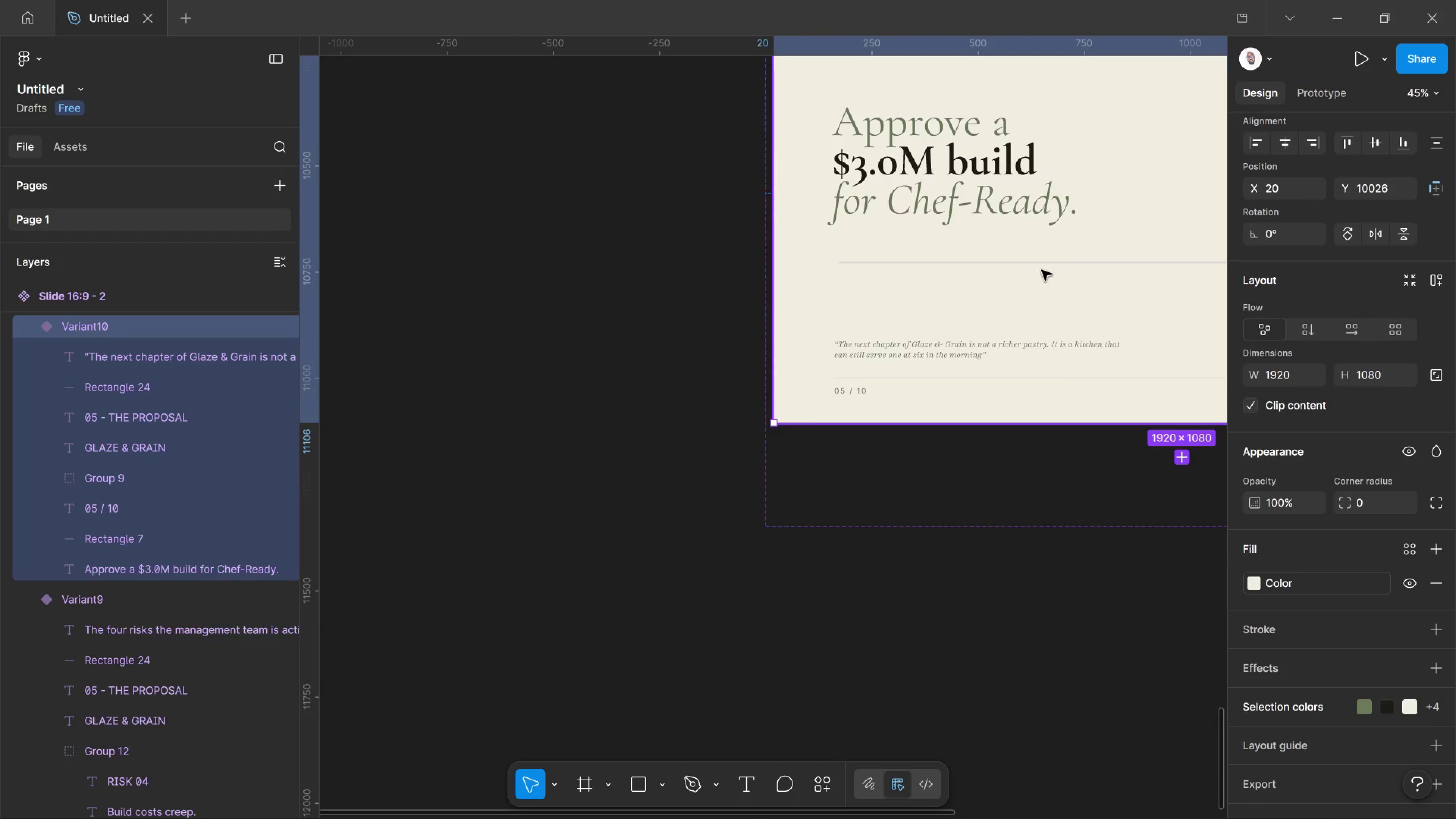 
hold_key(key=Space, duration=1.51)
 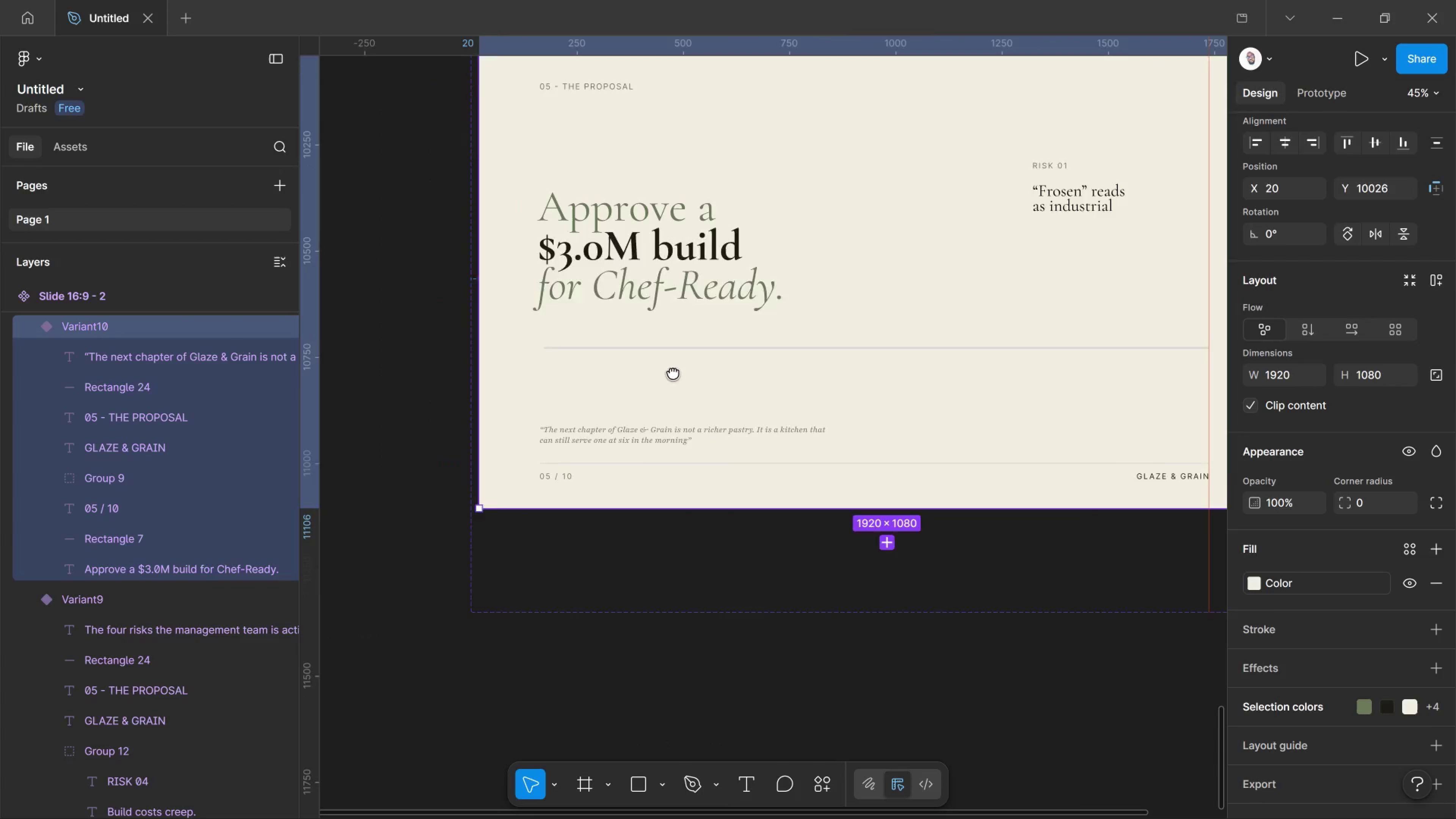 
left_click_drag(start_coordinate=[1042, 270], to_coordinate=[588, 380])
 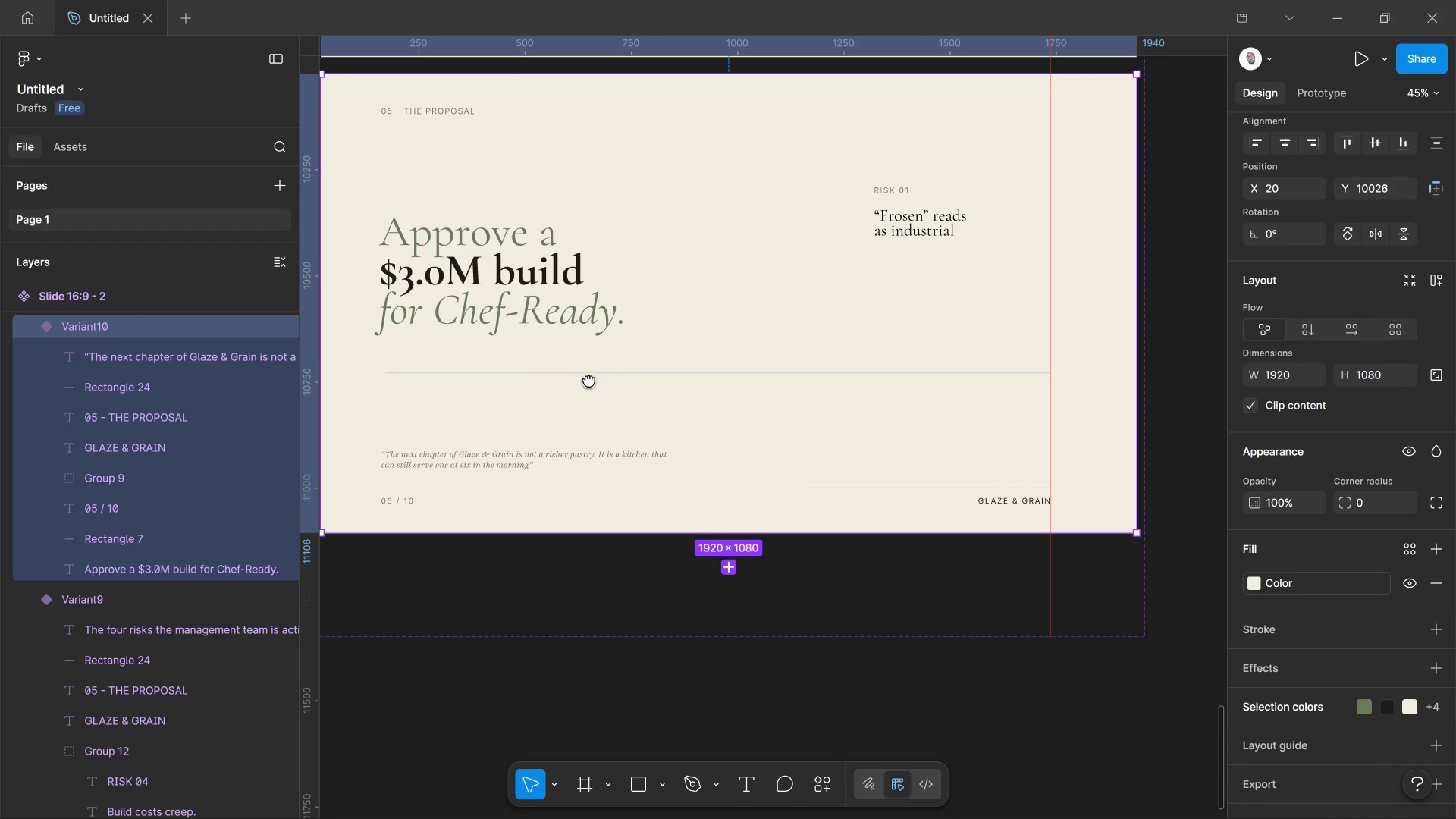 
left_click([588, 380])
 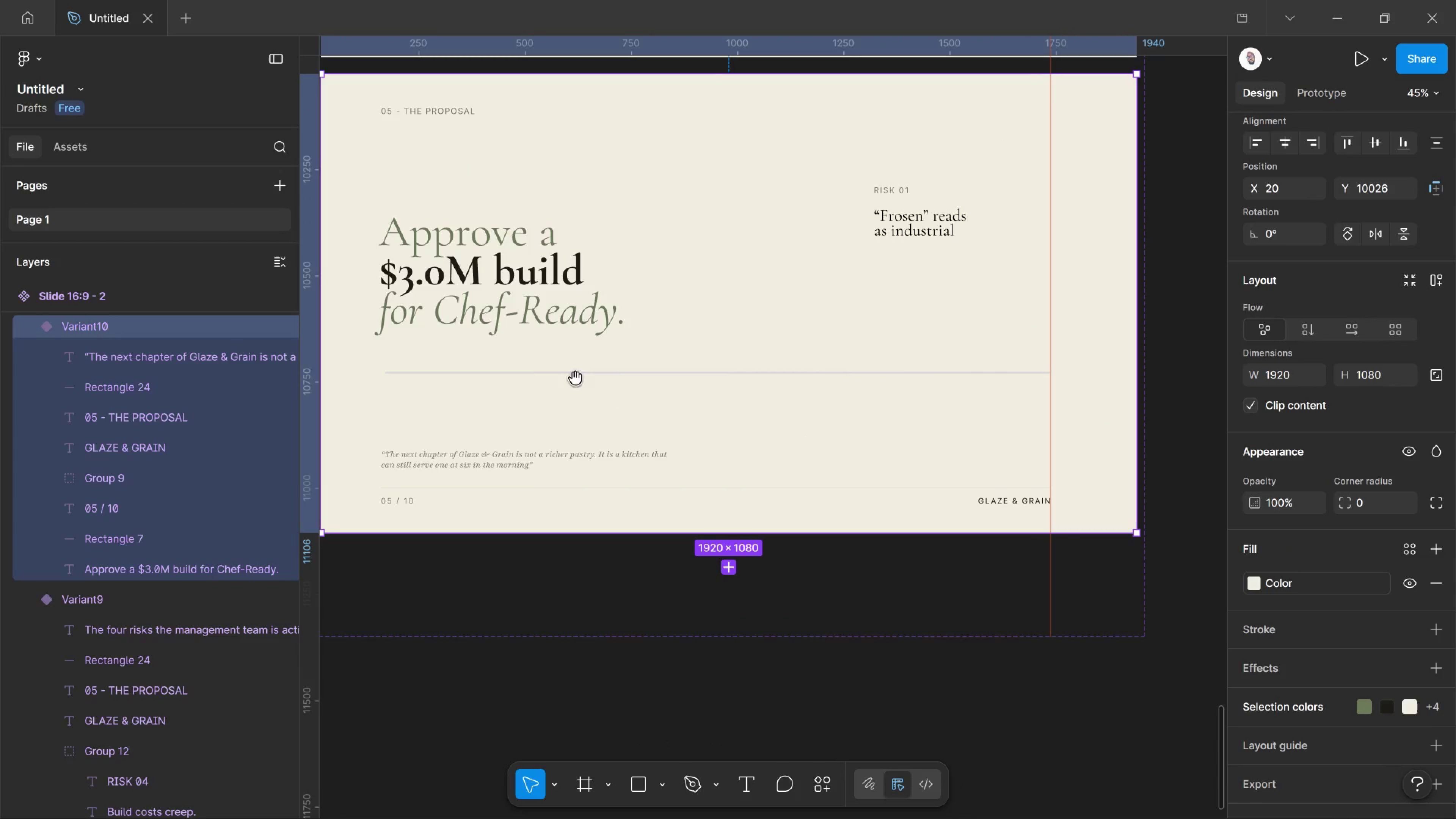 
hold_key(key=Space, duration=0.8)
 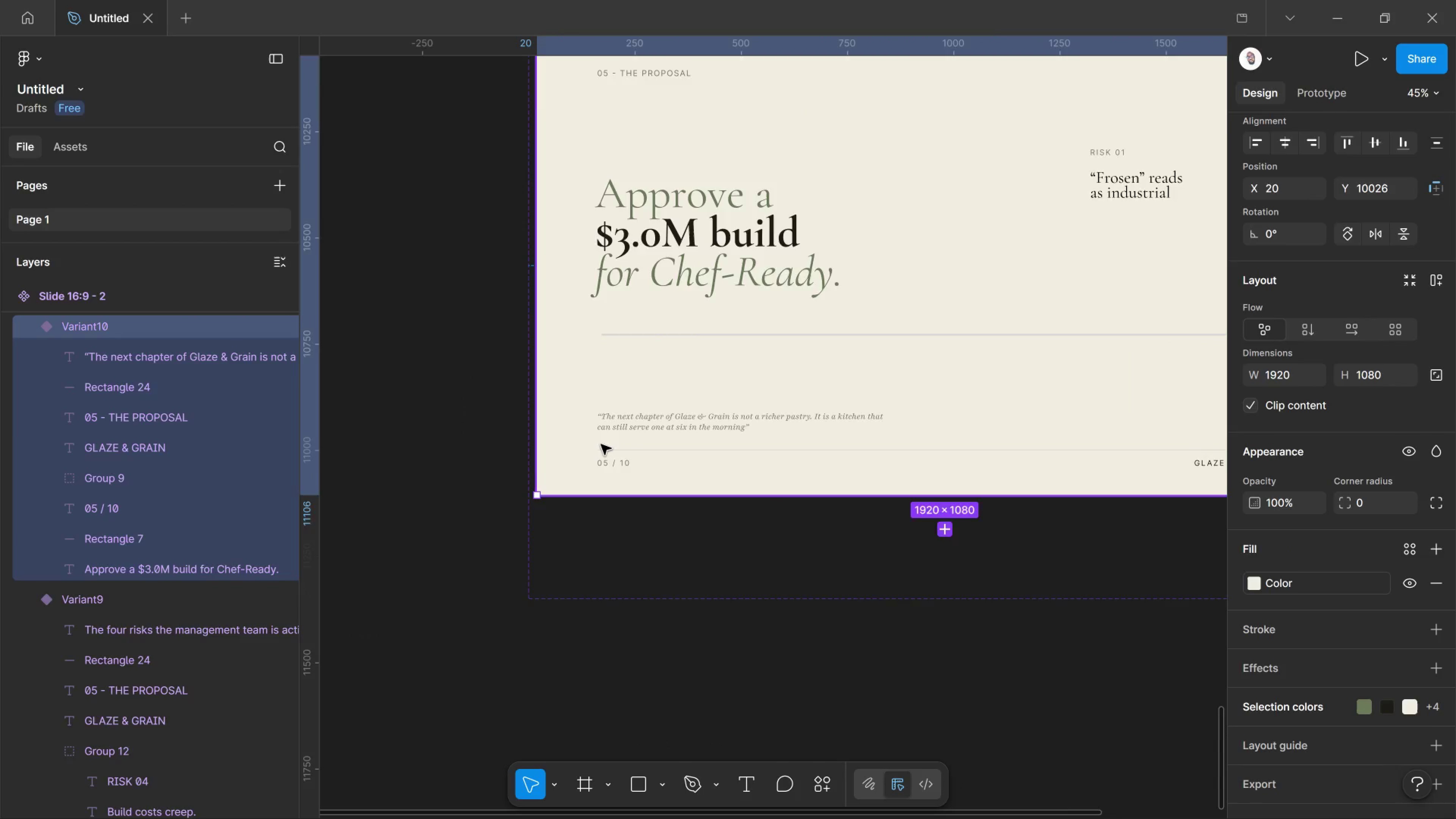 
left_click_drag(start_coordinate=[492, 403], to_coordinate=[708, 366])
 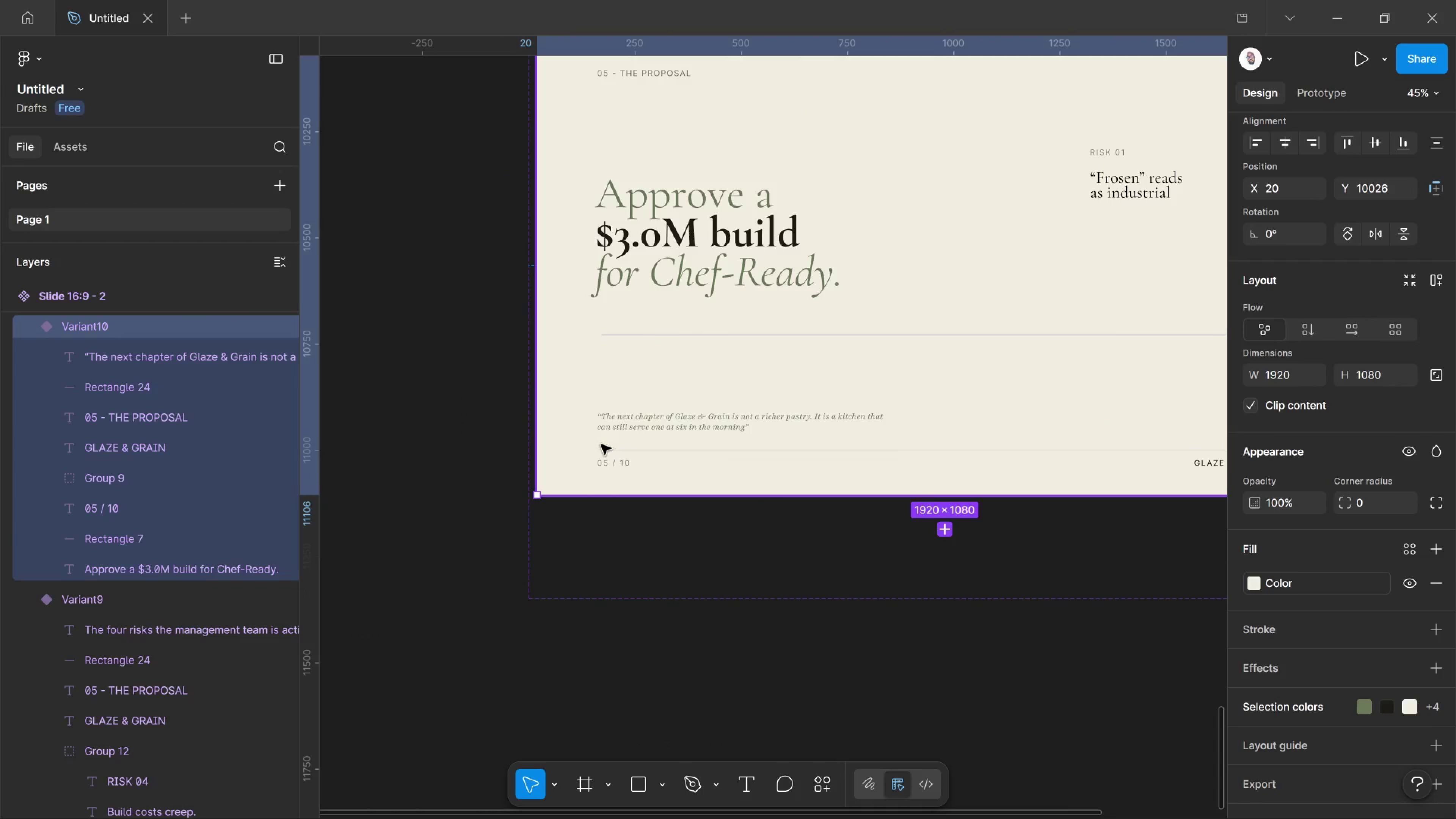 
hold_key(key=ControlLeft, duration=1.19)
scroll: coordinate [606, 460], scroll_direction: up, amount: 13.0
 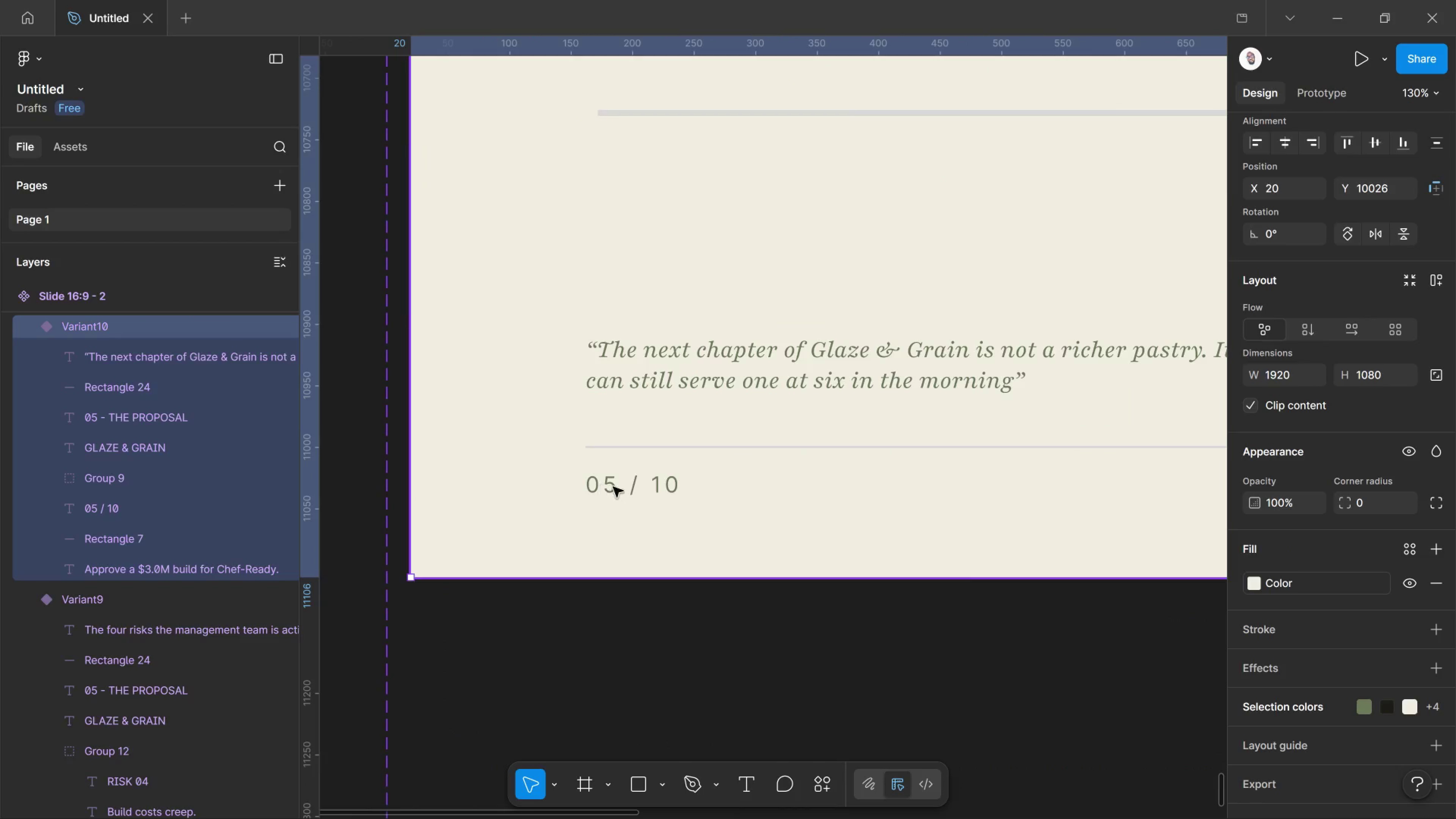 
hold_key(key=ControlLeft, duration=1.31)
left_click([615, 483])
 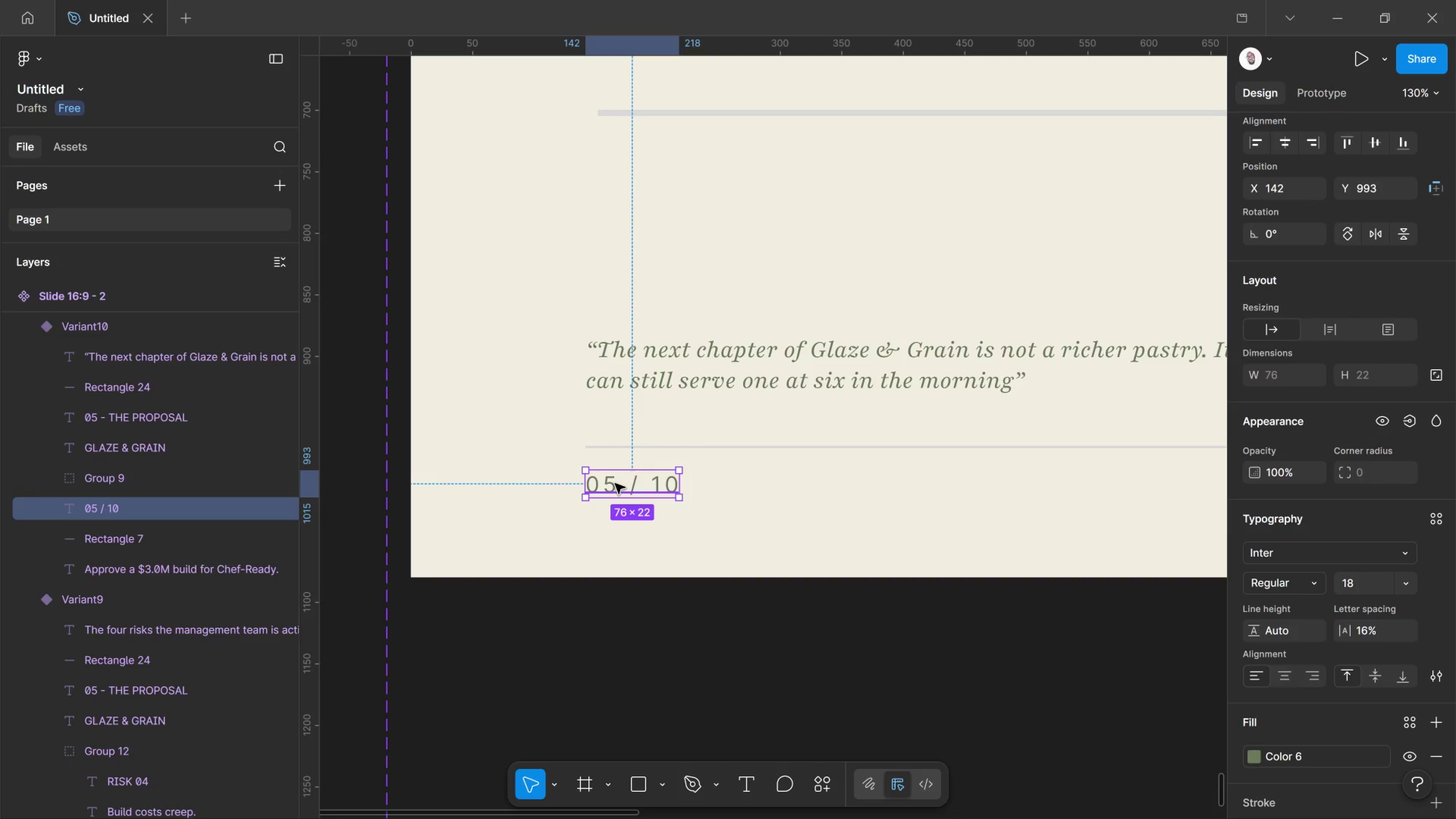 
left_click([615, 483])
 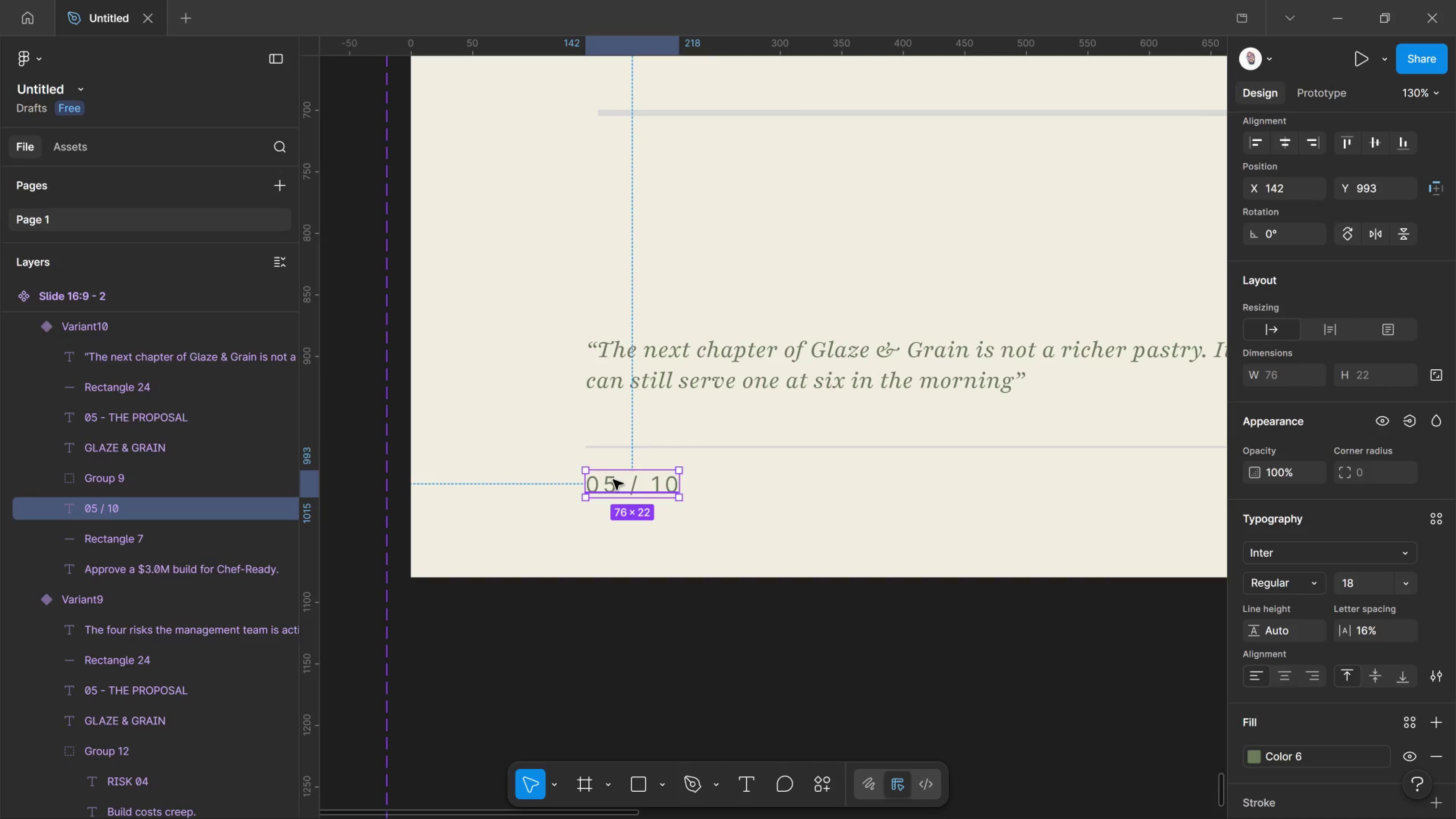 
left_click_drag(start_coordinate=[611, 480], to_coordinate=[613, 480])
 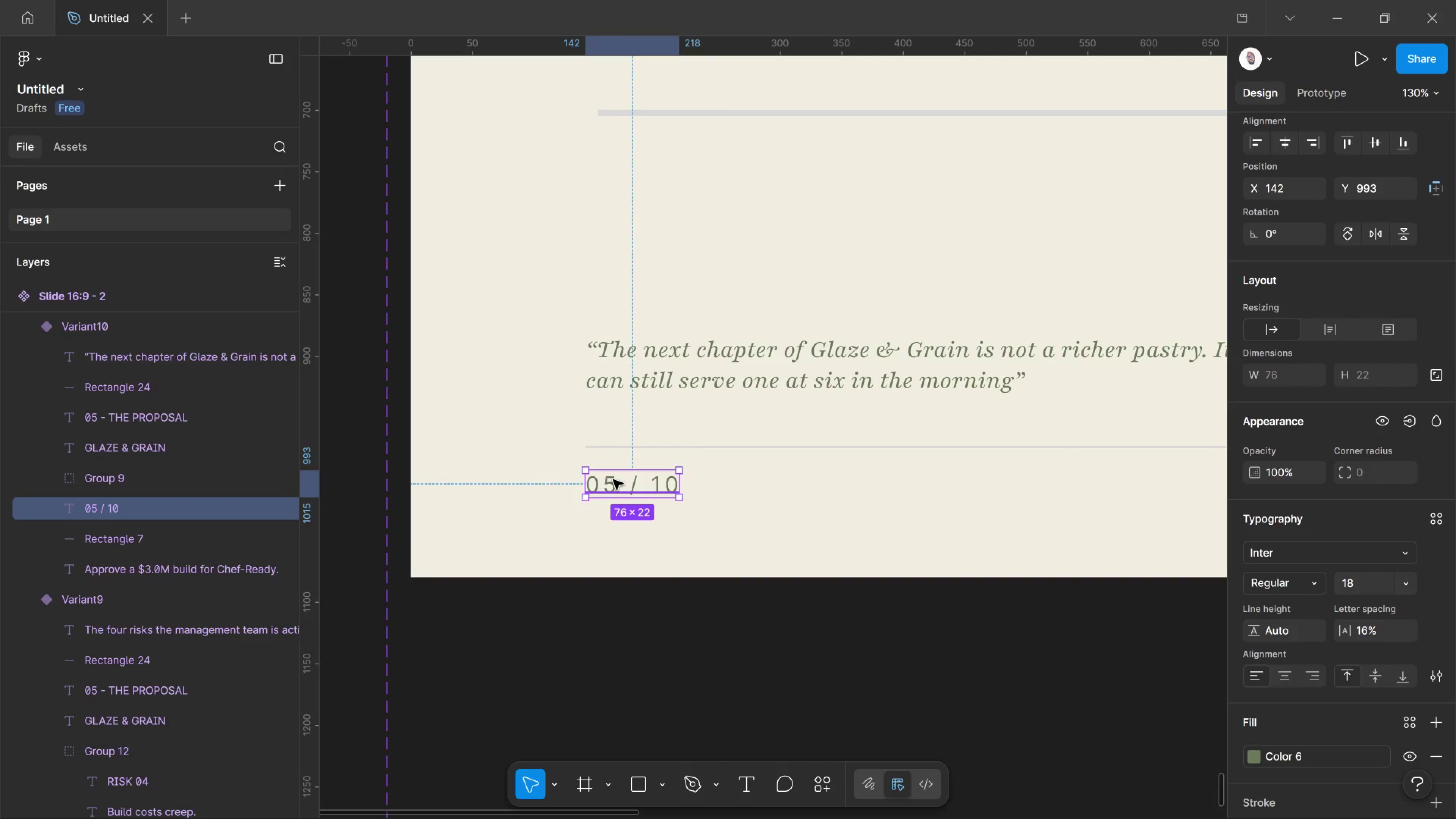 
double_click([613, 480])
 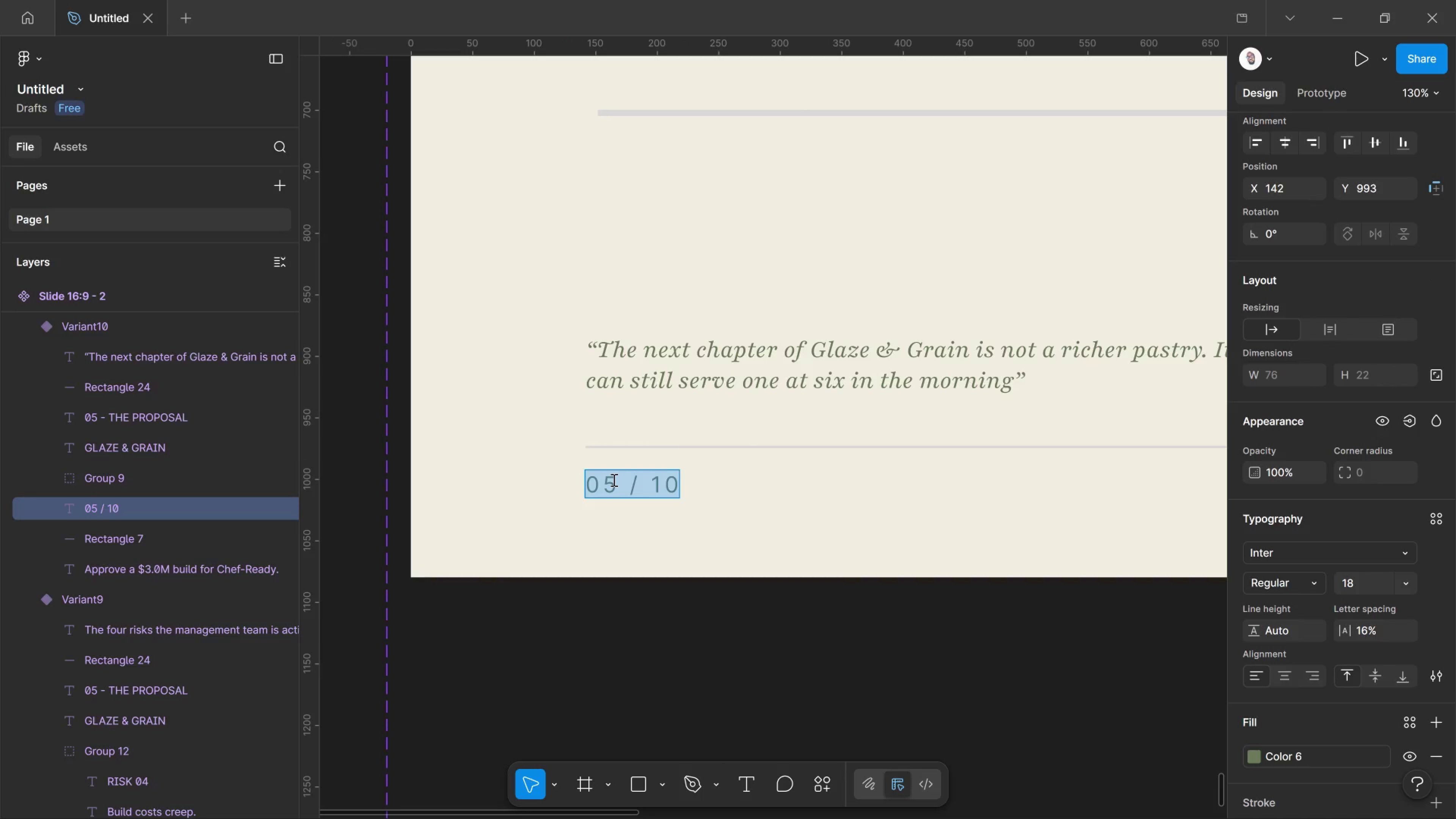 
left_click([613, 480])
 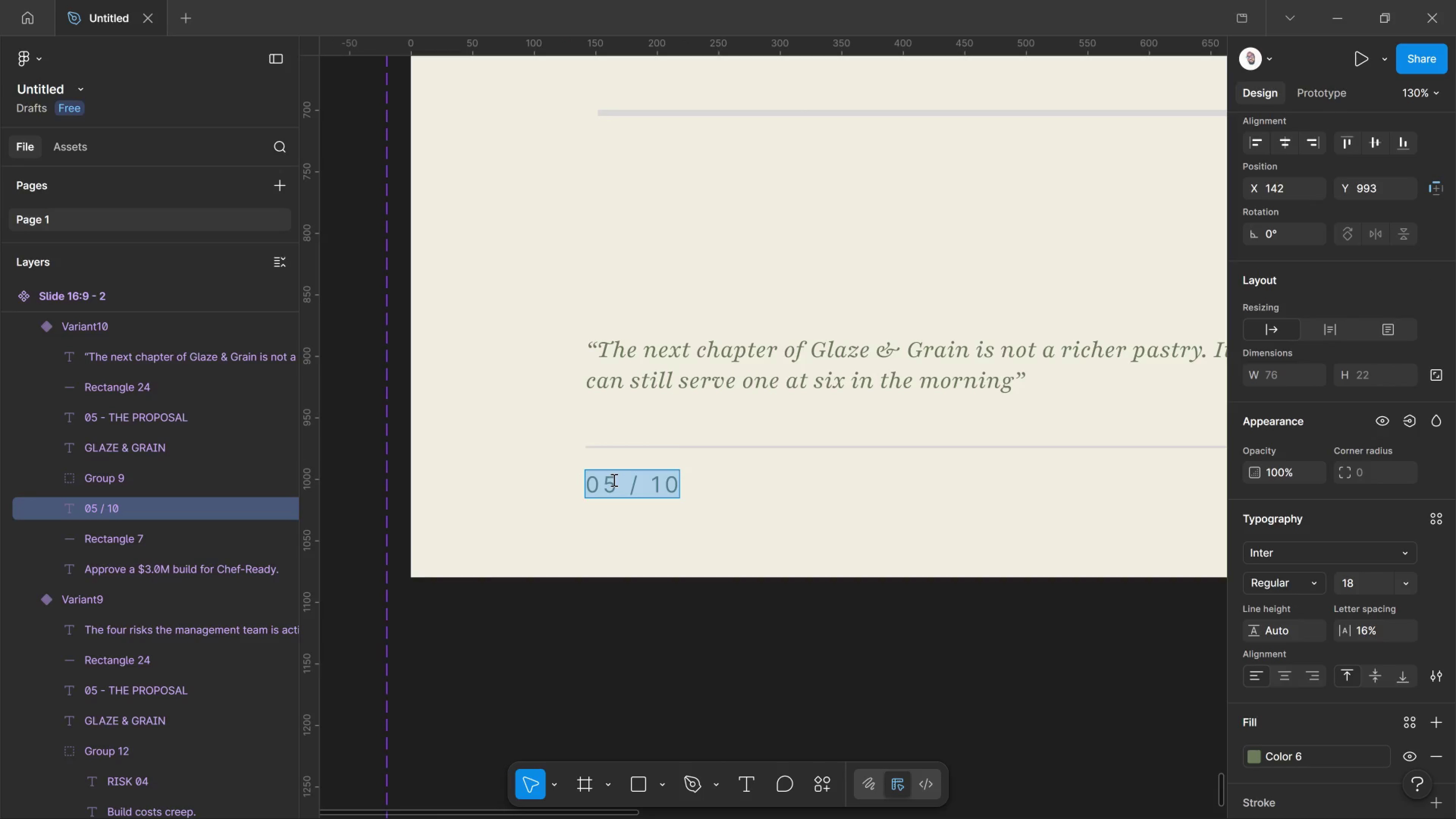 
left_click([613, 480])
 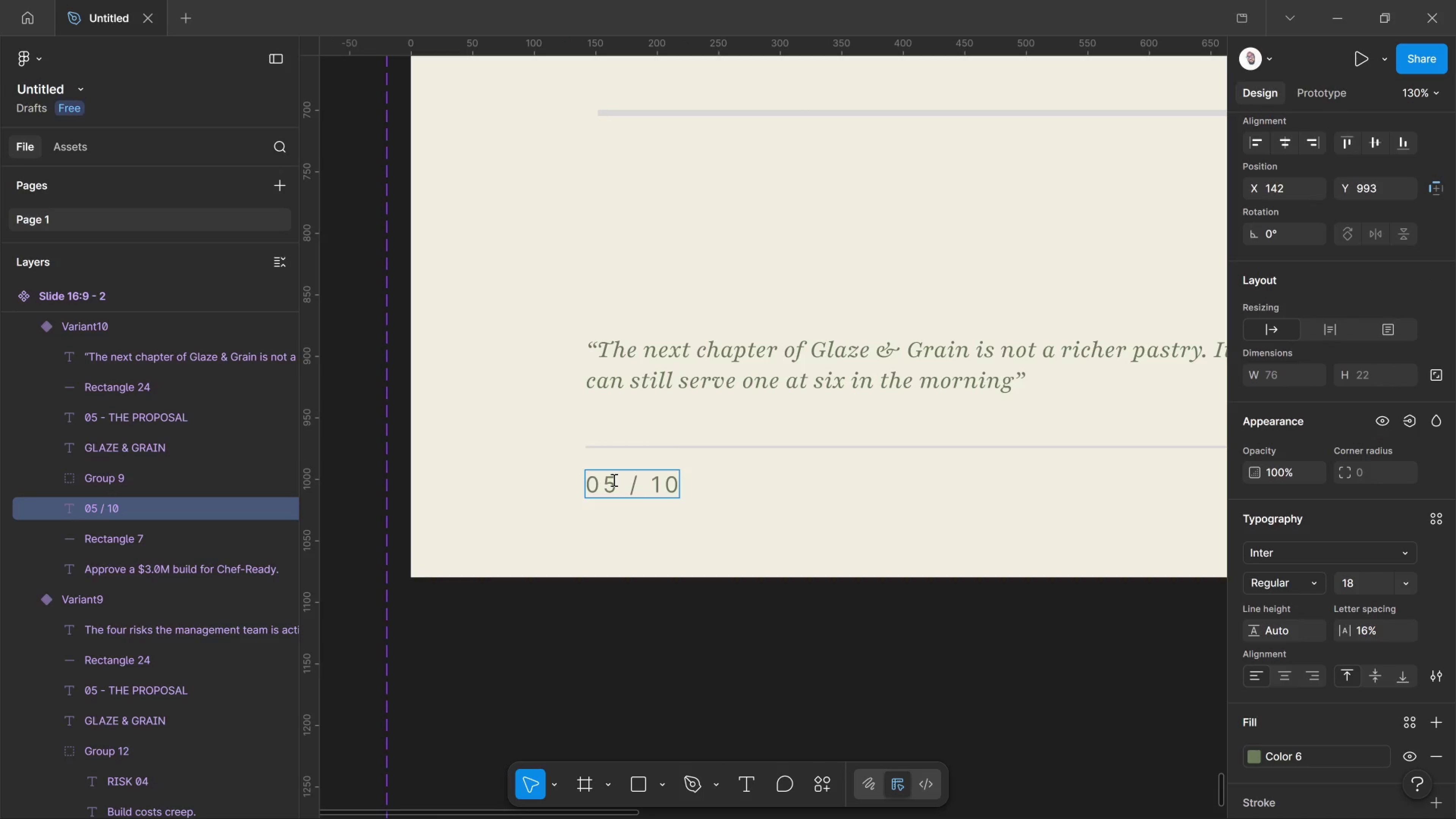 
key(Backspace)
 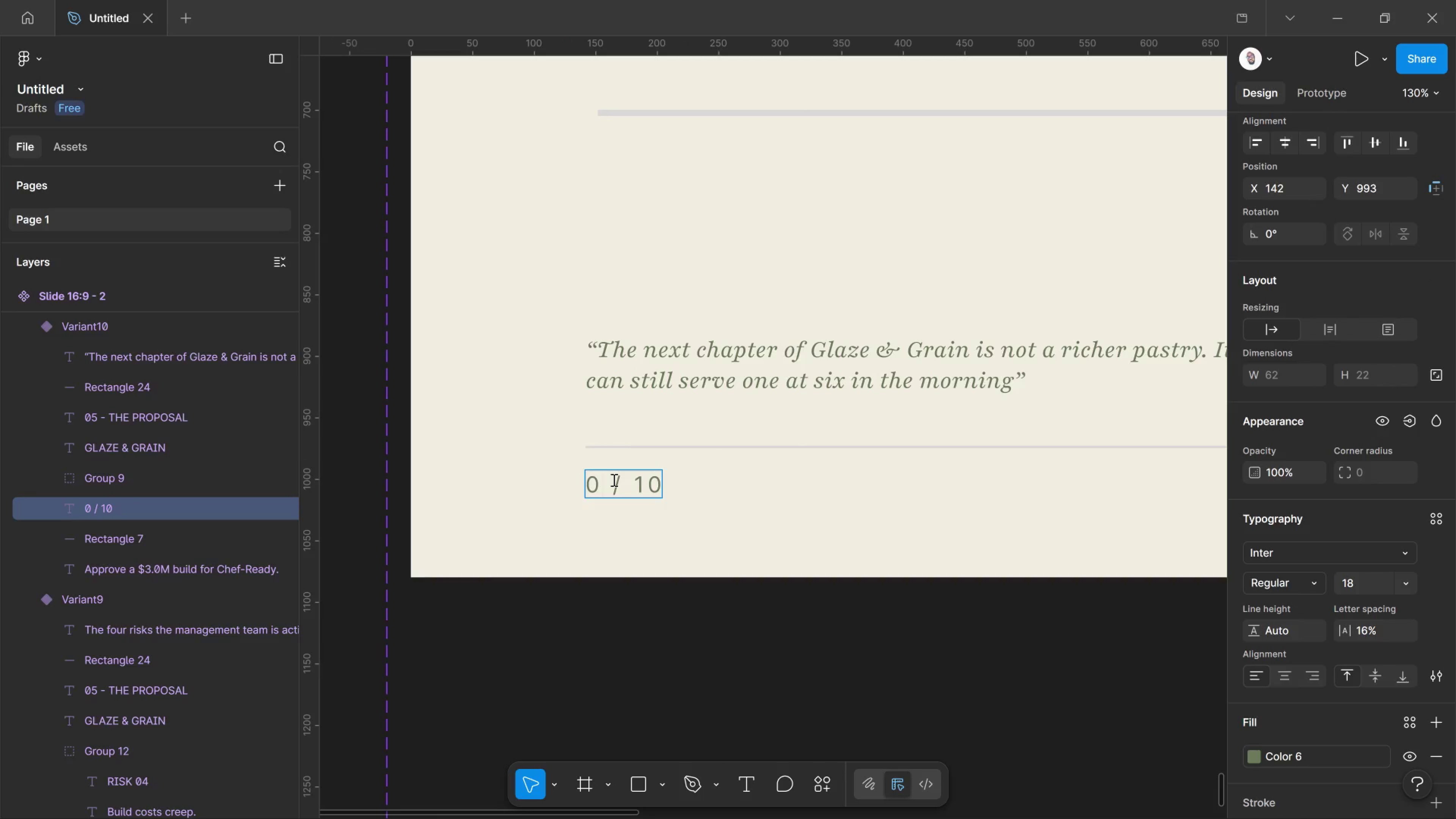 
key(Backspace)
 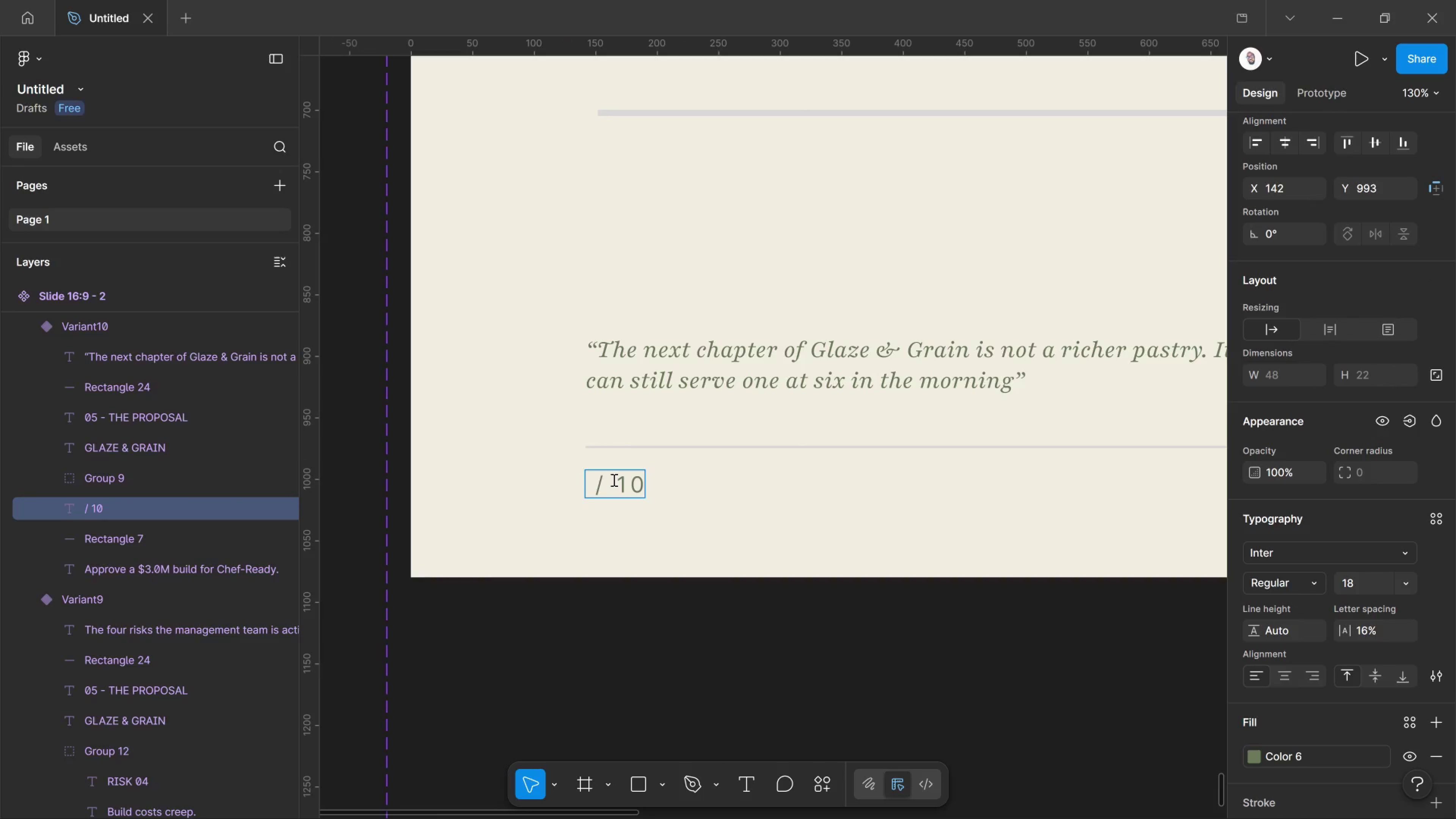 
key(Numpad1)
 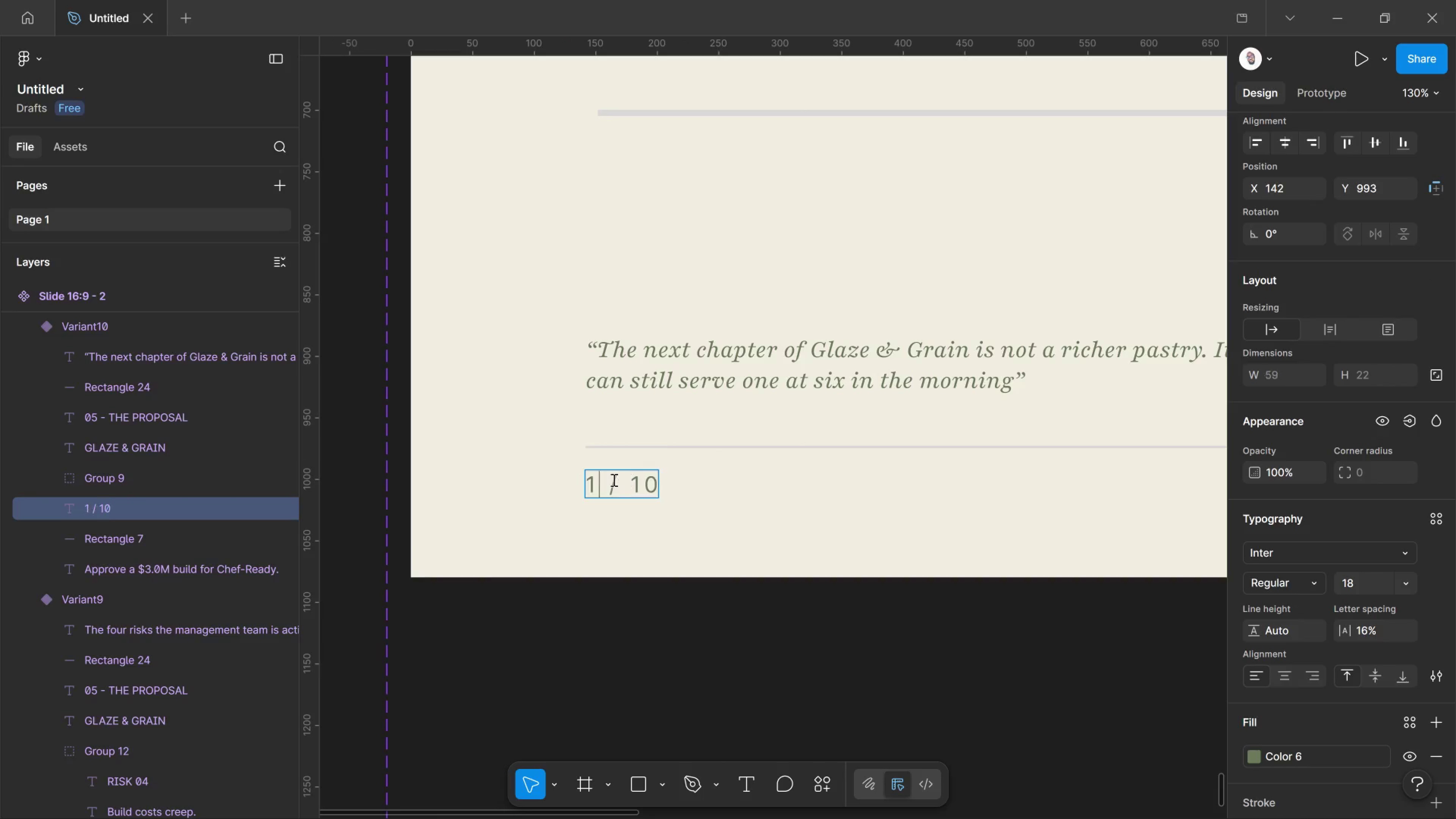 
key(Numpad0)
 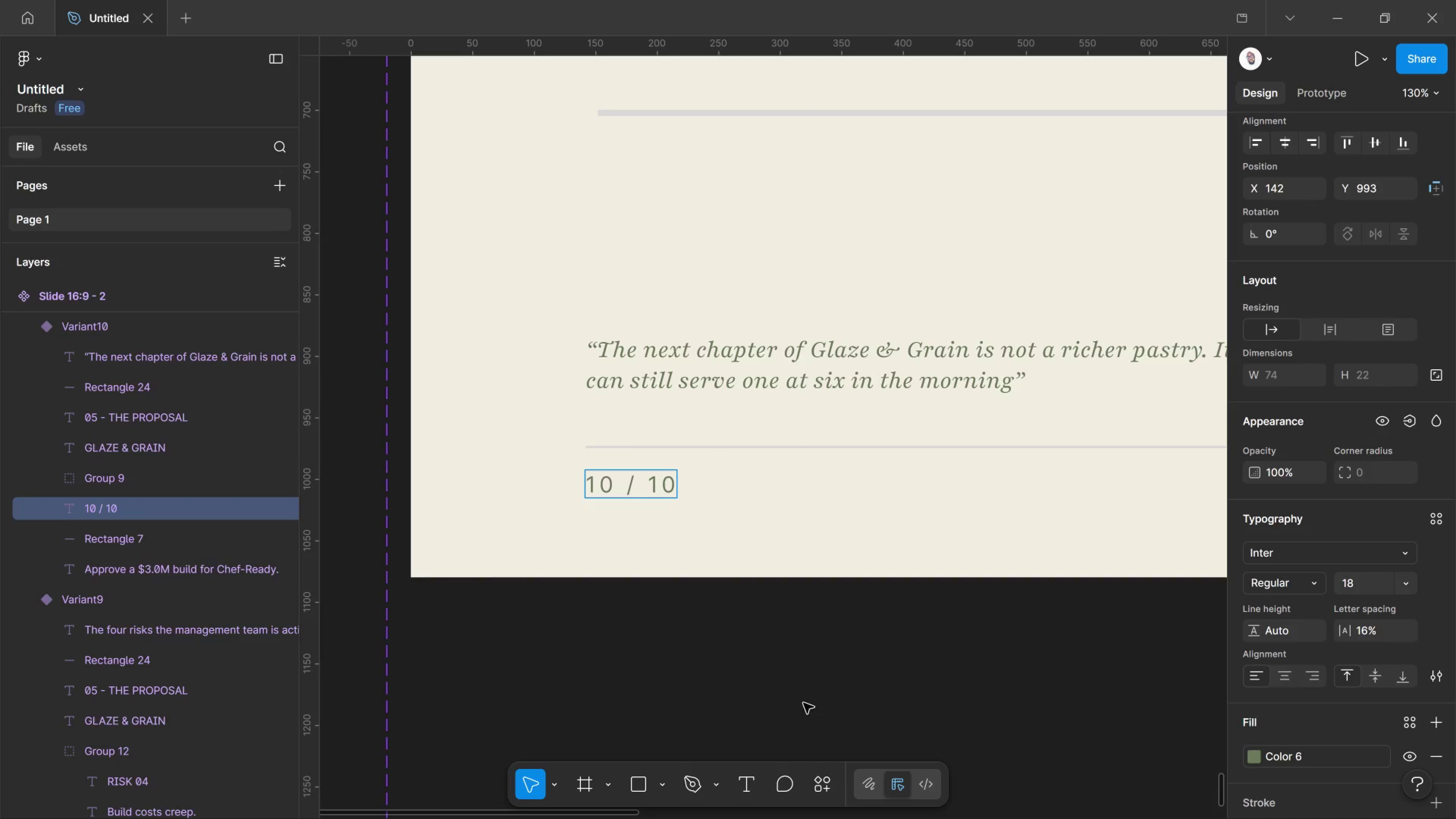 
left_click_drag(start_coordinate=[805, 703], to_coordinate=[806, 703])
 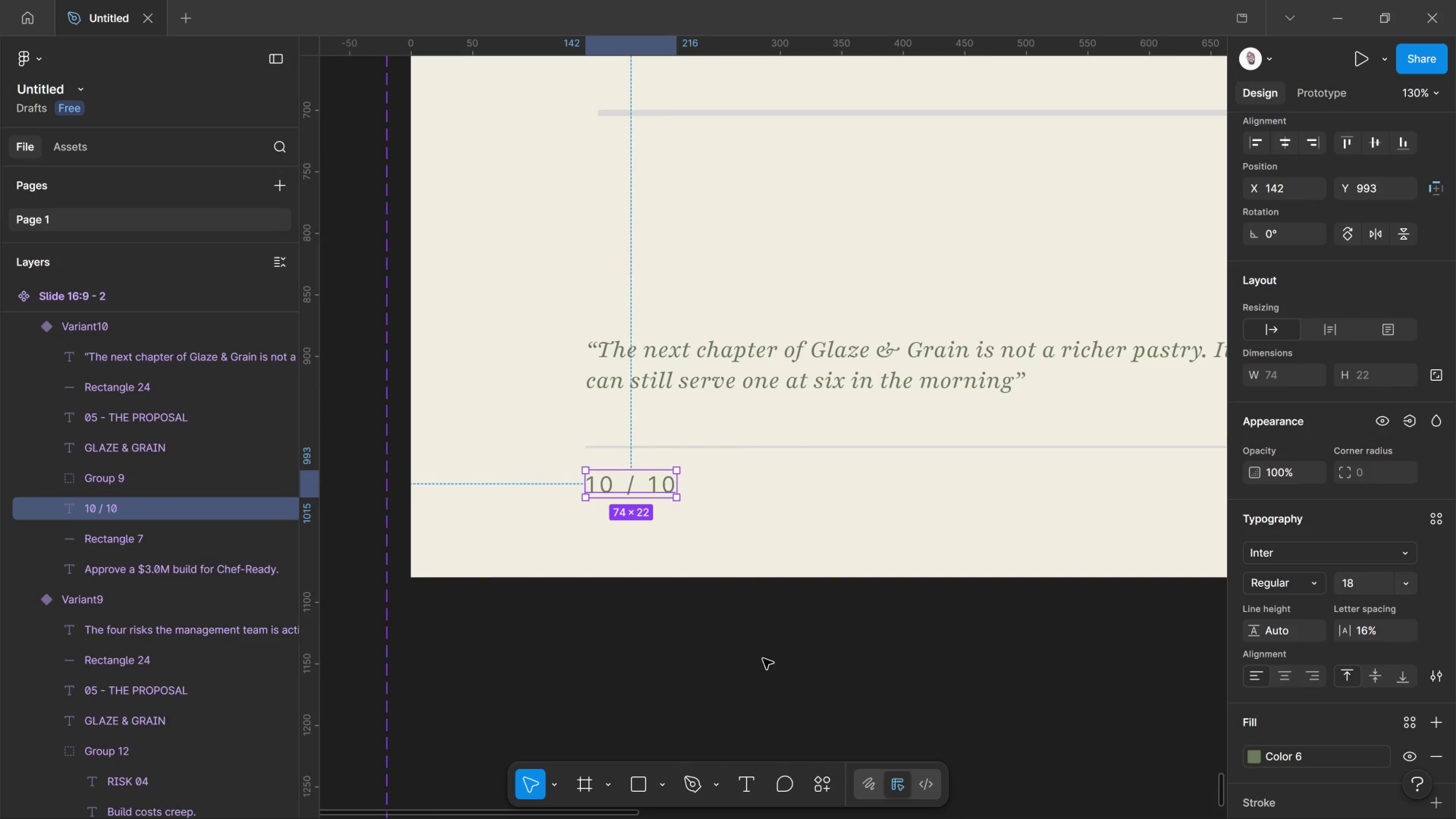 
hold_key(key=ControlLeft, duration=1.27)
scroll: coordinate [790, 497], scroll_direction: down, amount: 19.0
 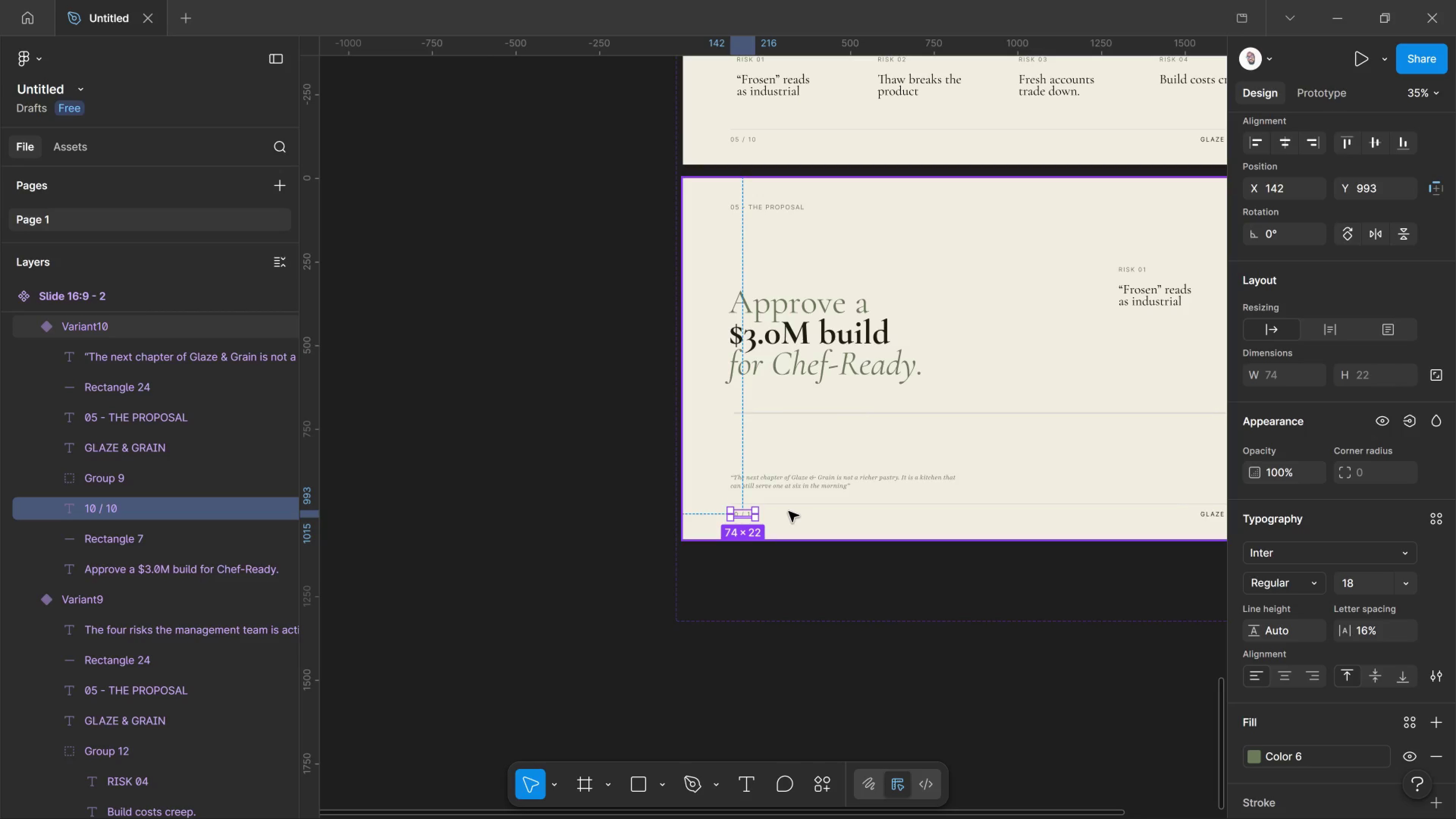 
hold_key(key=ControlLeft, duration=1.61)
 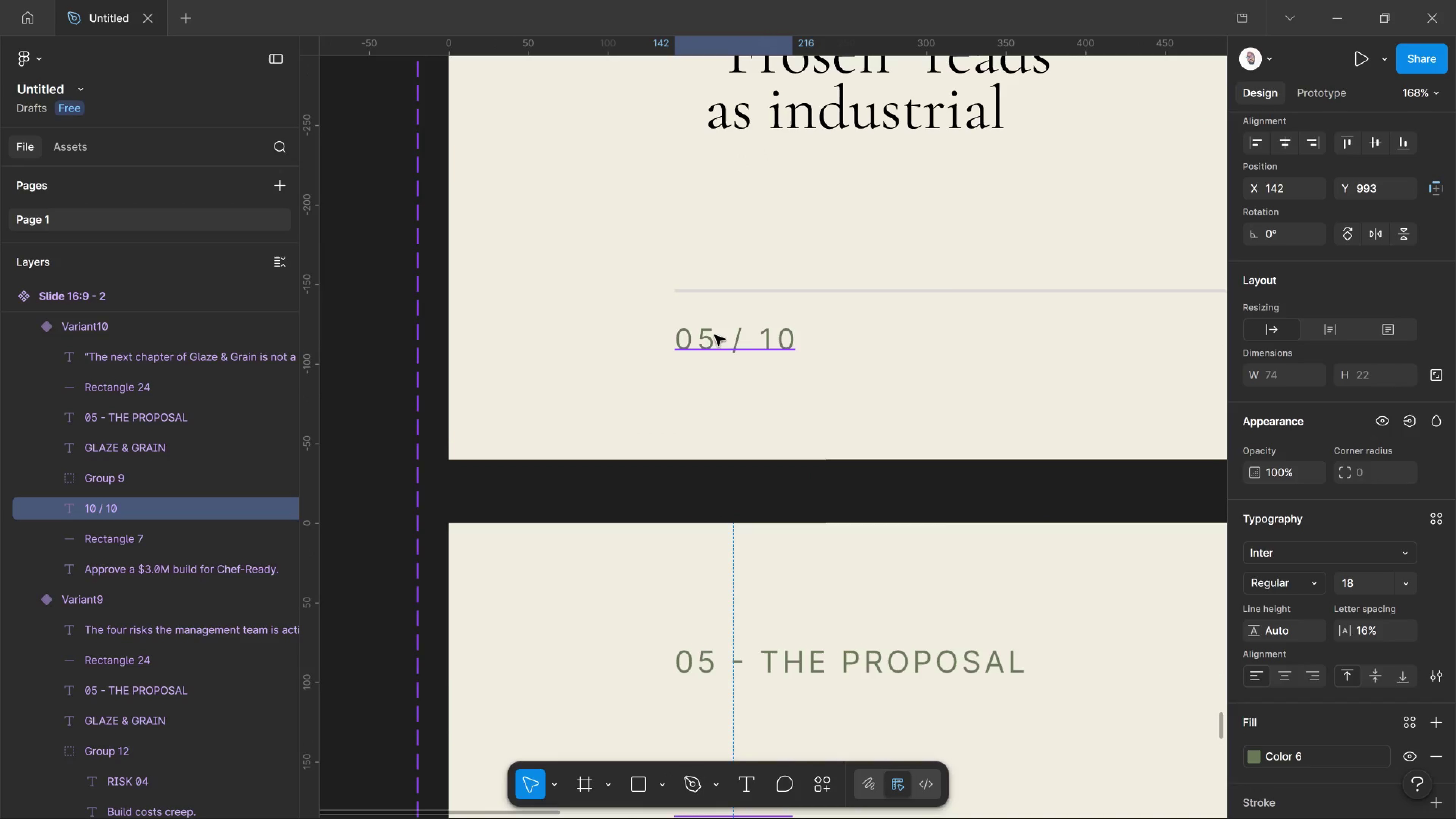 
scroll: coordinate [719, 333], scroll_direction: up, amount: 22.0
 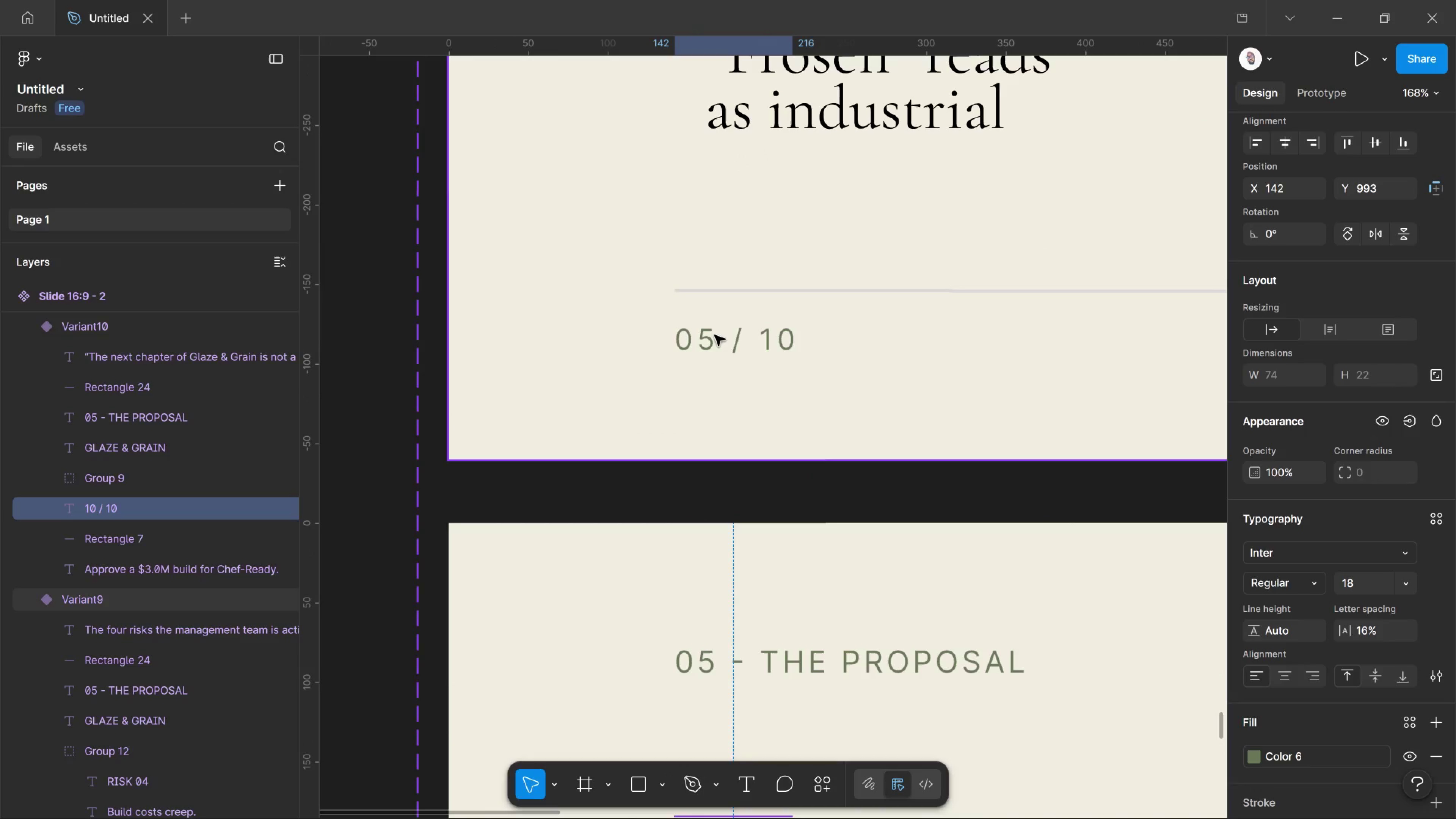 
hold_key(key=ControlLeft, duration=1.14)
left_click([708, 335])
 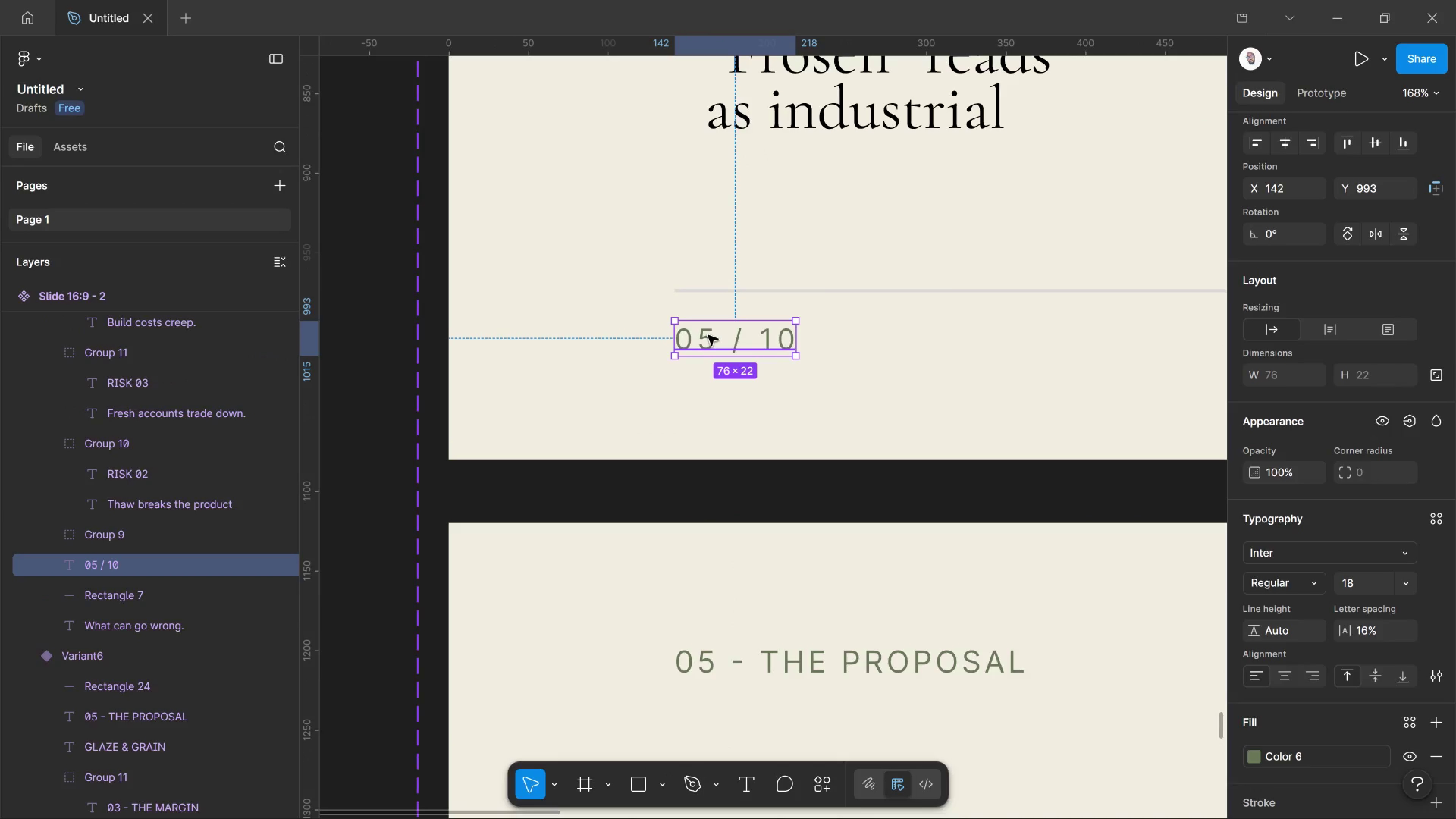 
double_click([708, 335])
 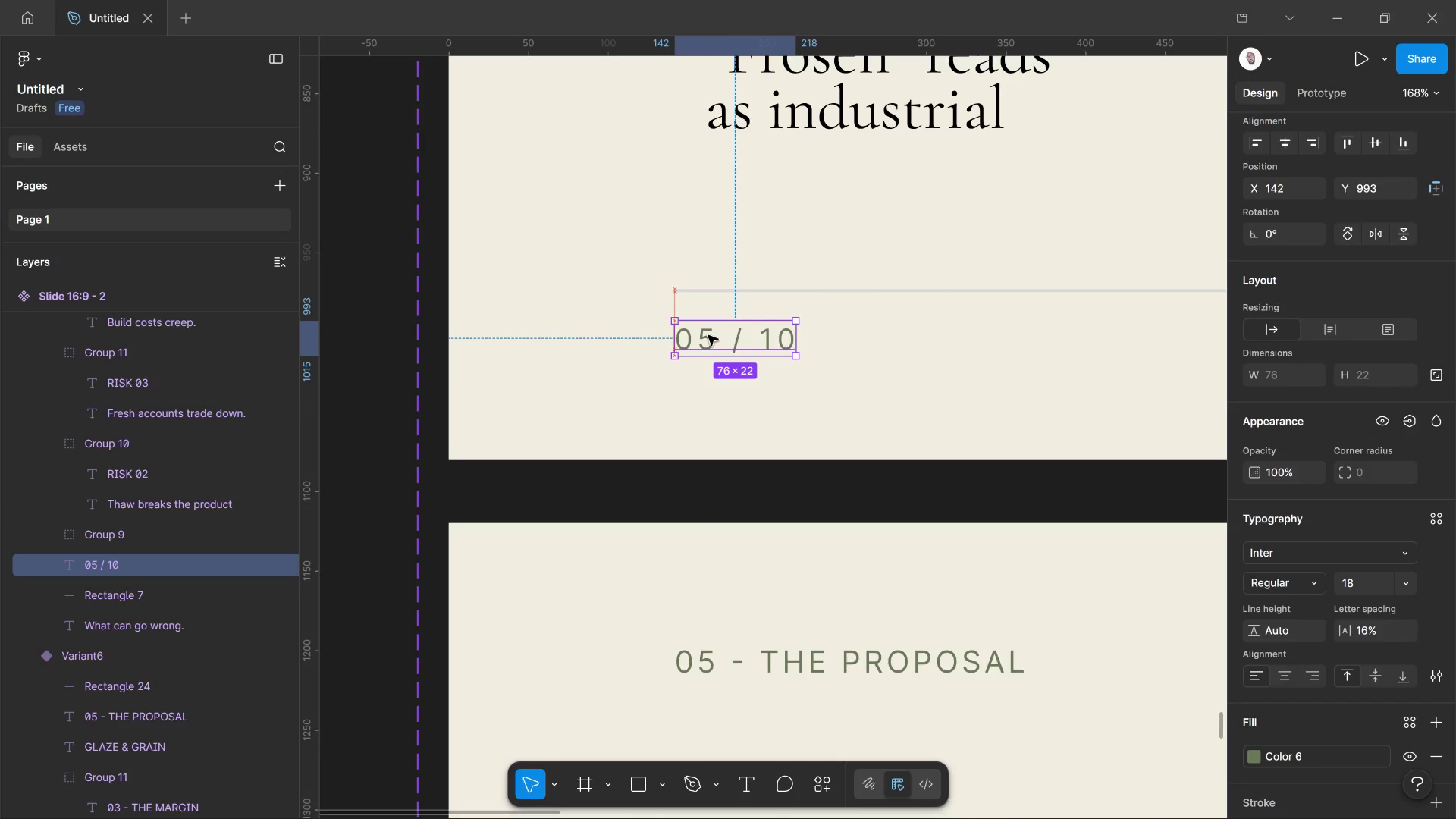 
triple_click([708, 335])
 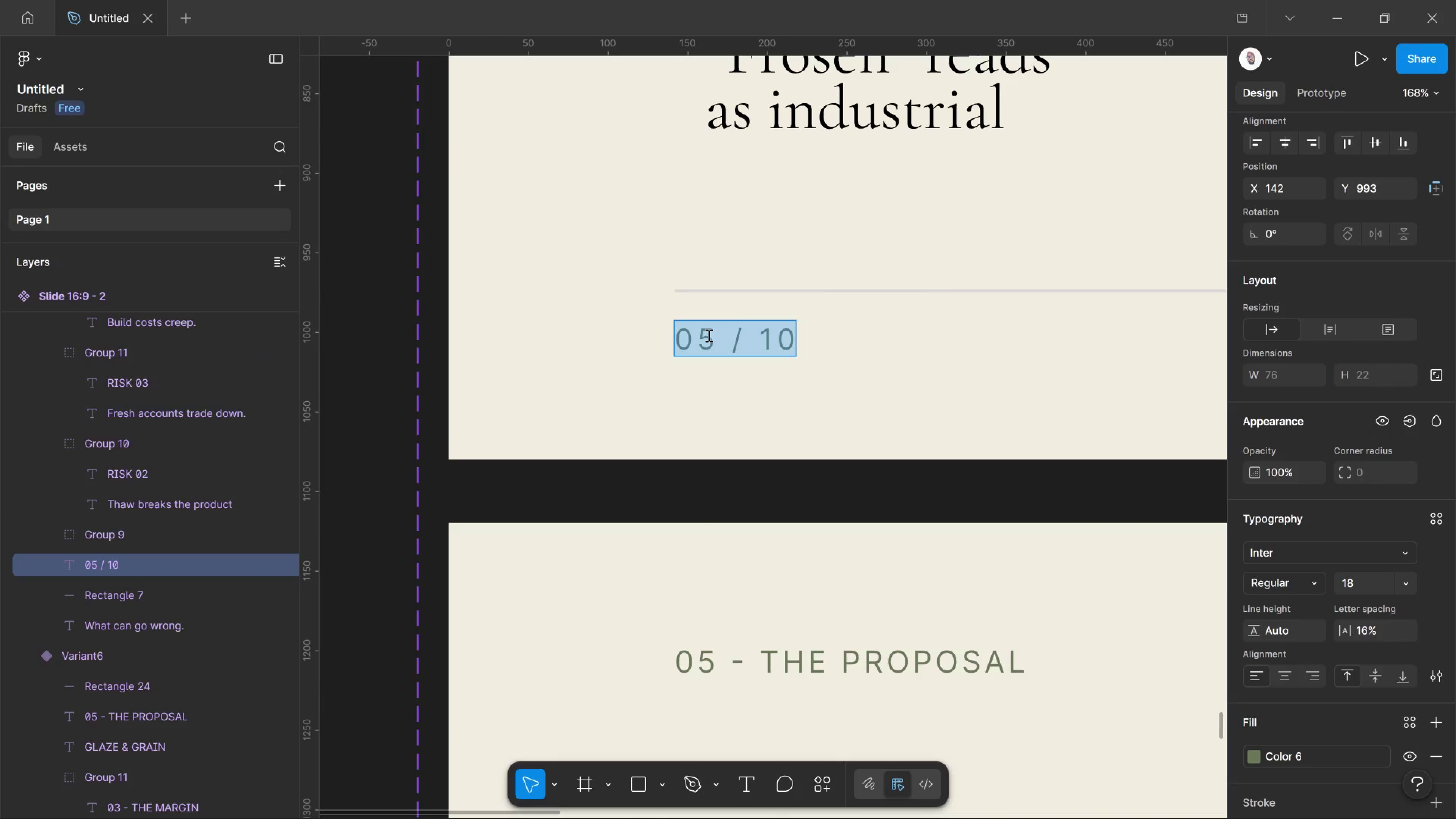 
double_click([708, 335])
 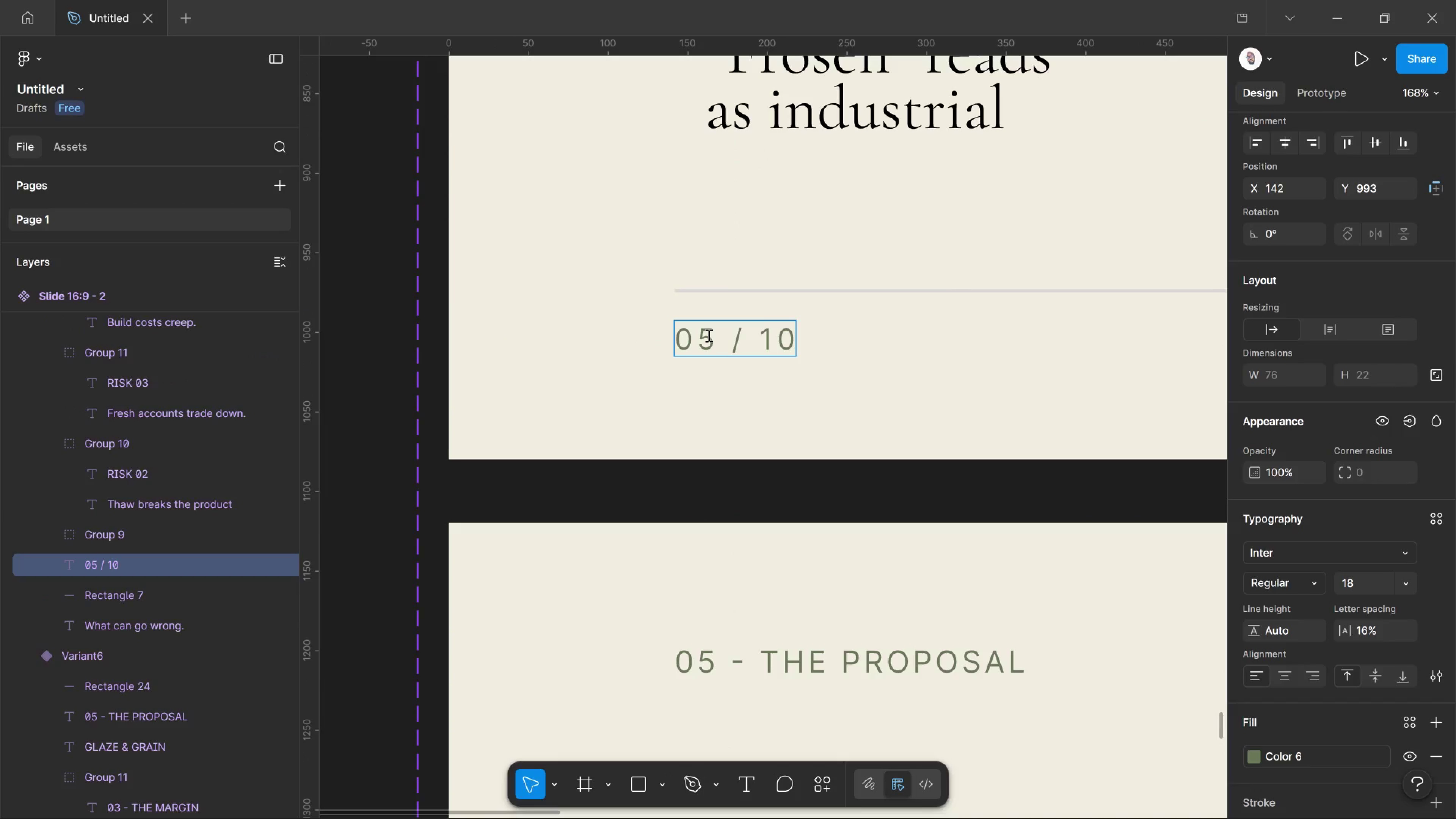 
key(Backspace)
 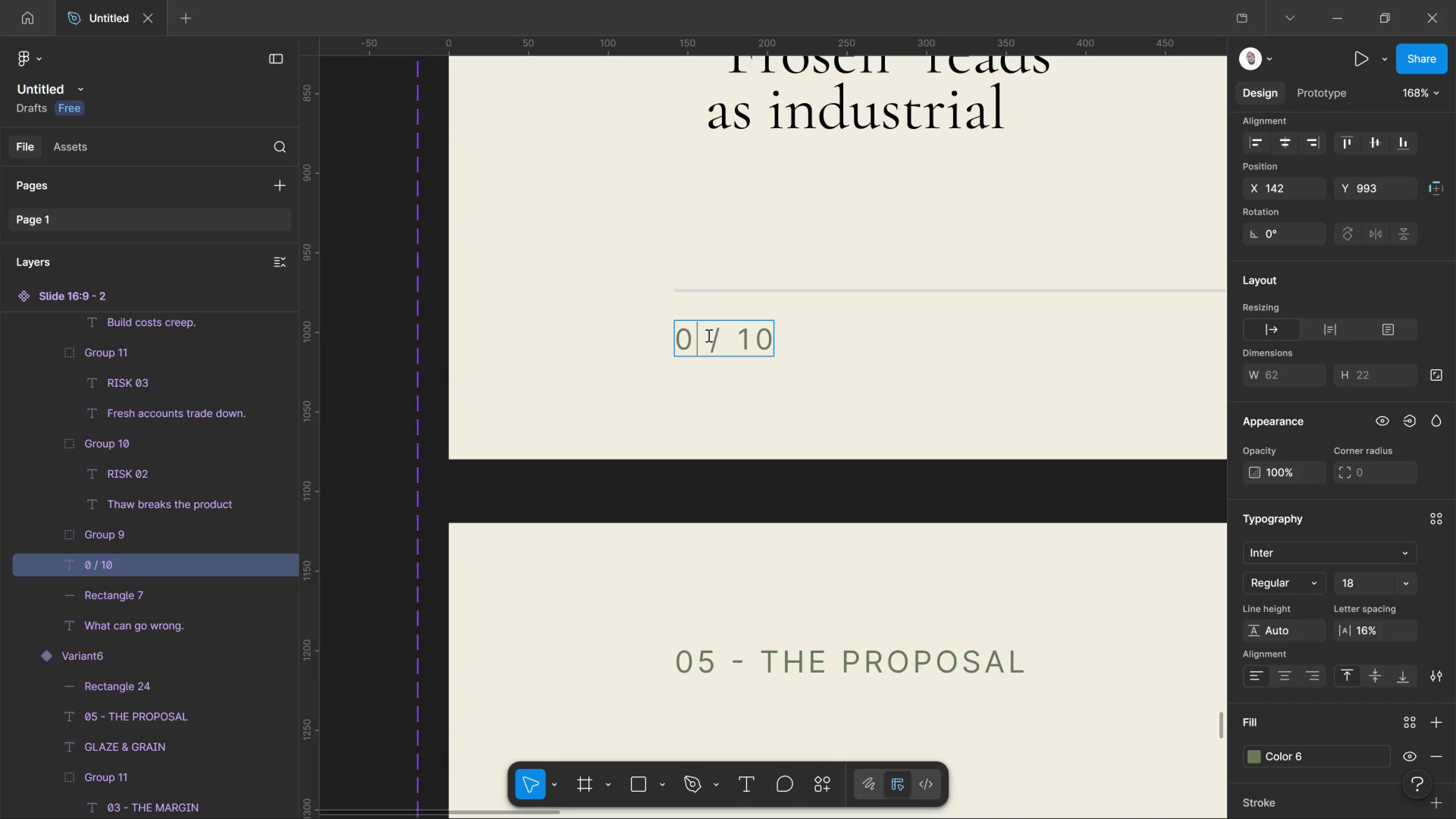 
key(9)
 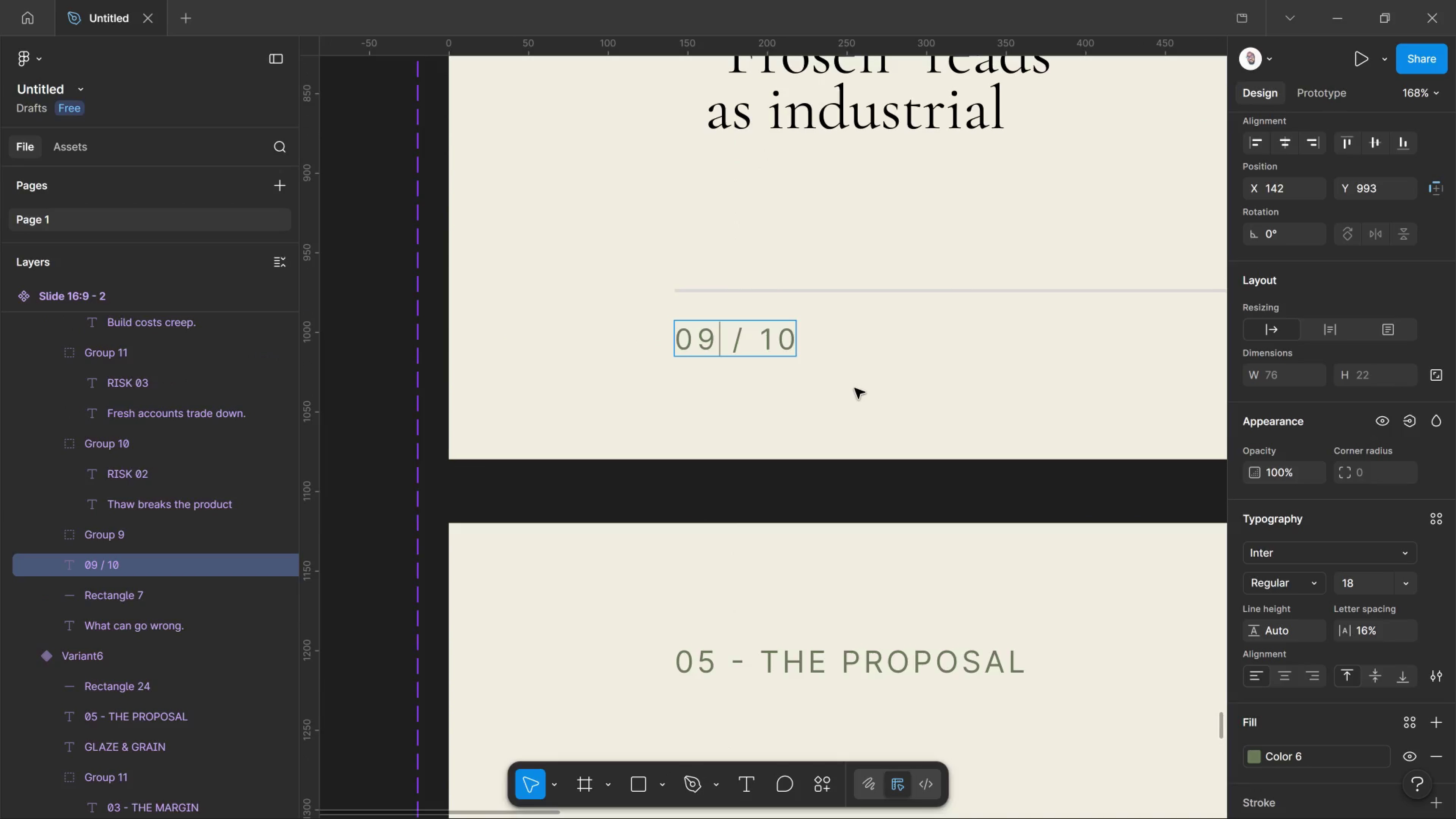 
hold_key(key=ControlLeft, duration=0.43)
 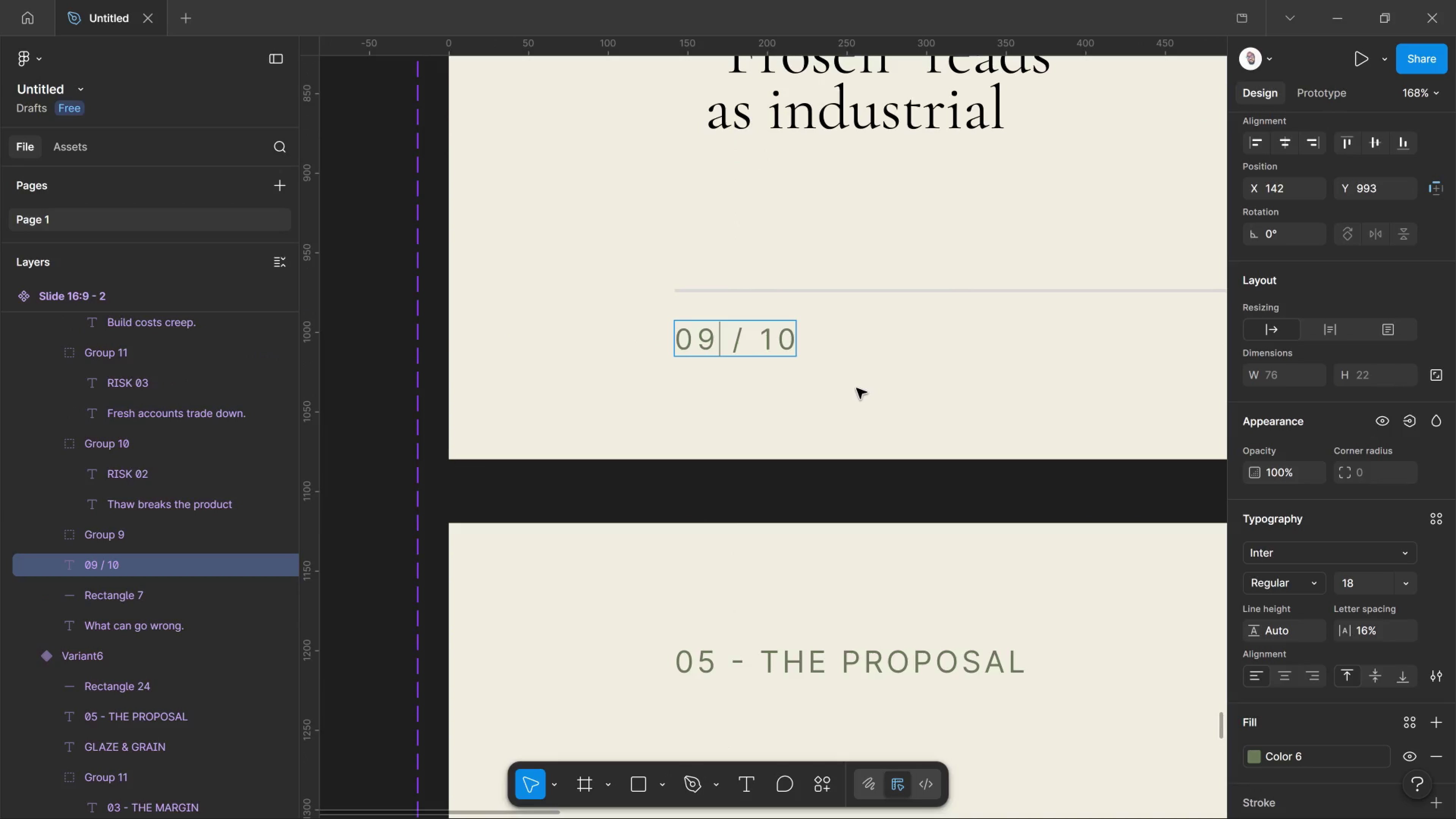 
left_click([857, 388])
 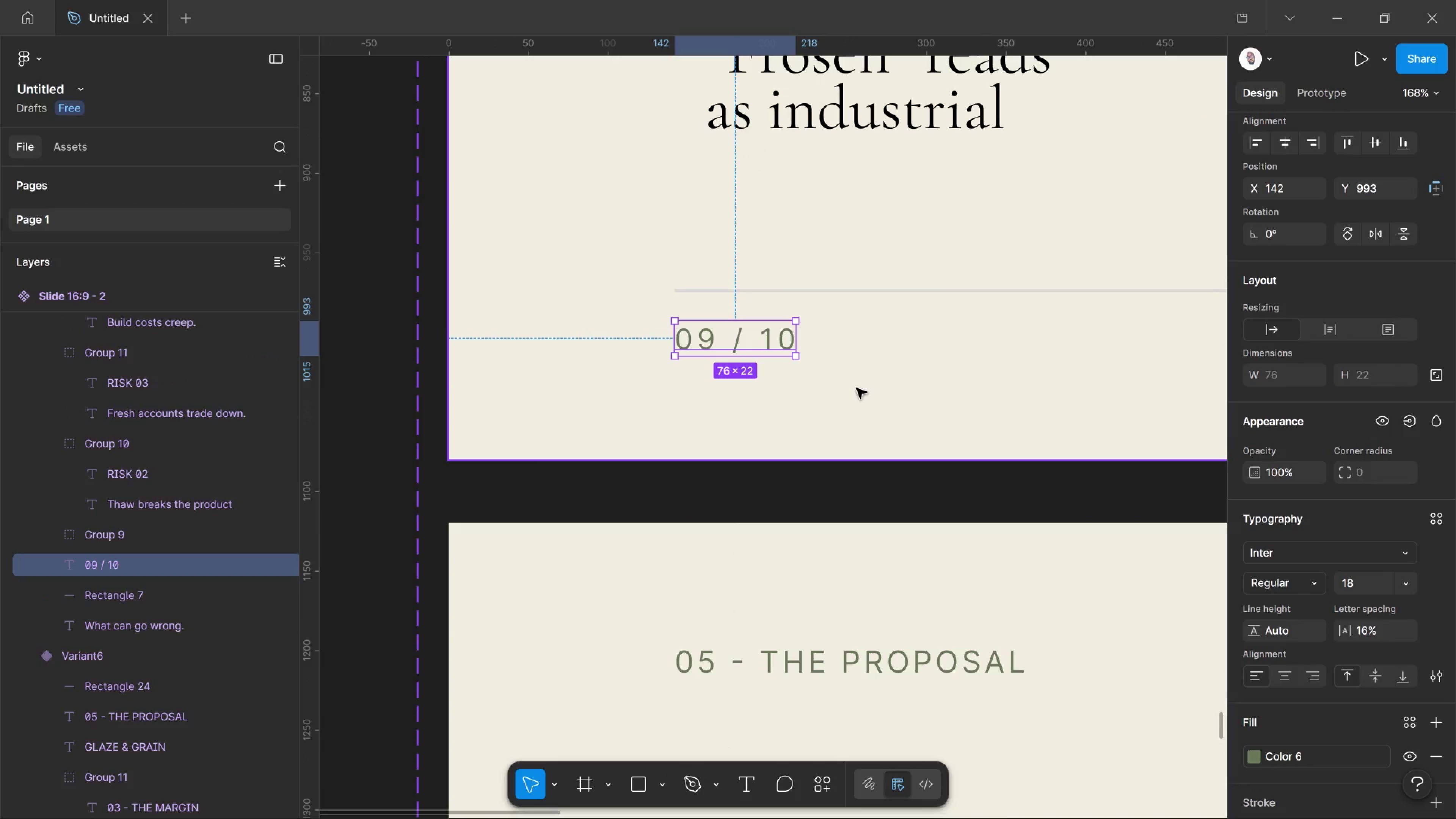 
hold_key(key=ControlLeft, duration=0.74)
scroll: coordinate [877, 344], scroll_direction: down, amount: 1.0
 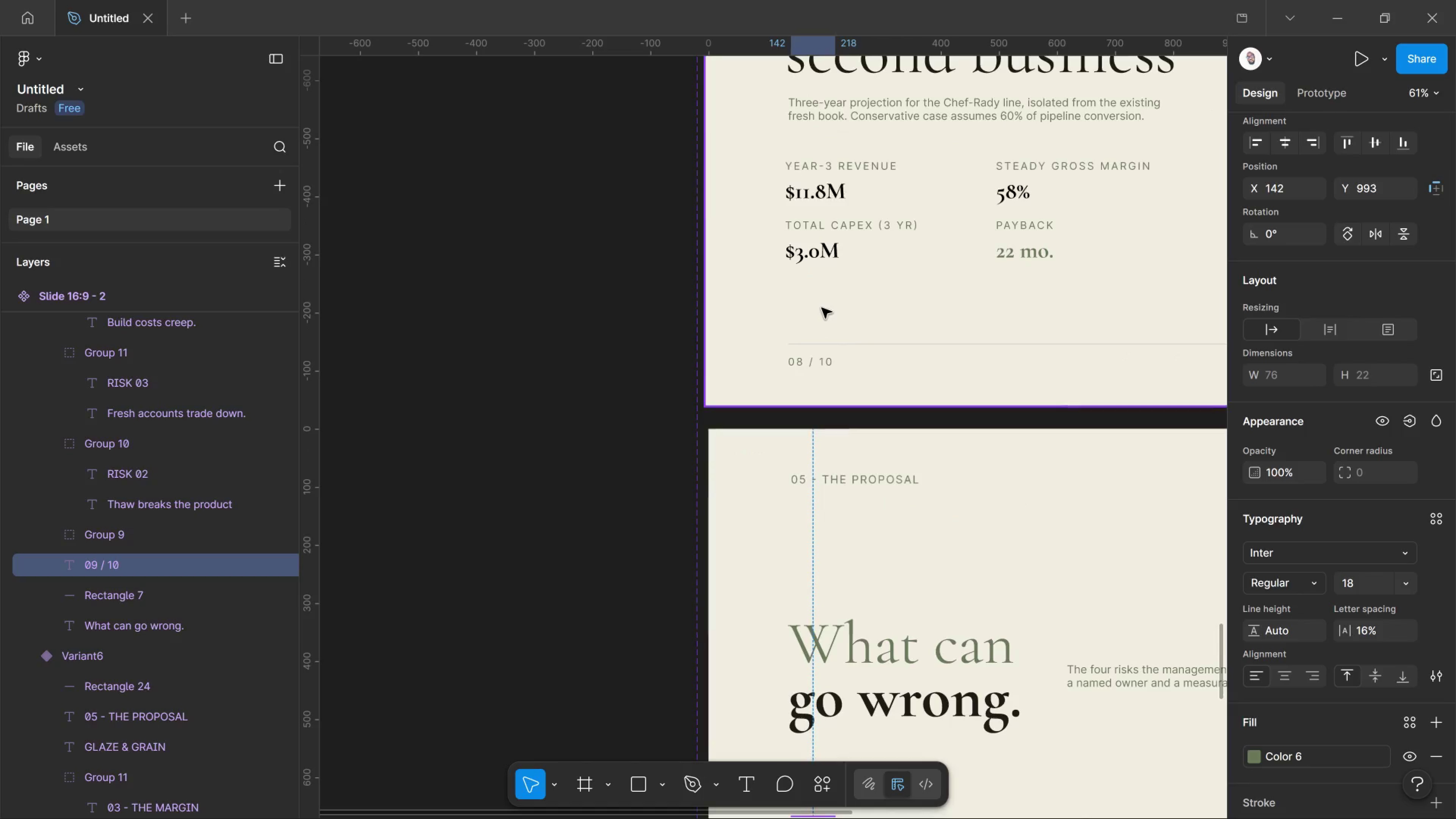 
scroll: coordinate [818, 342], scroll_direction: up, amount: 17.0
 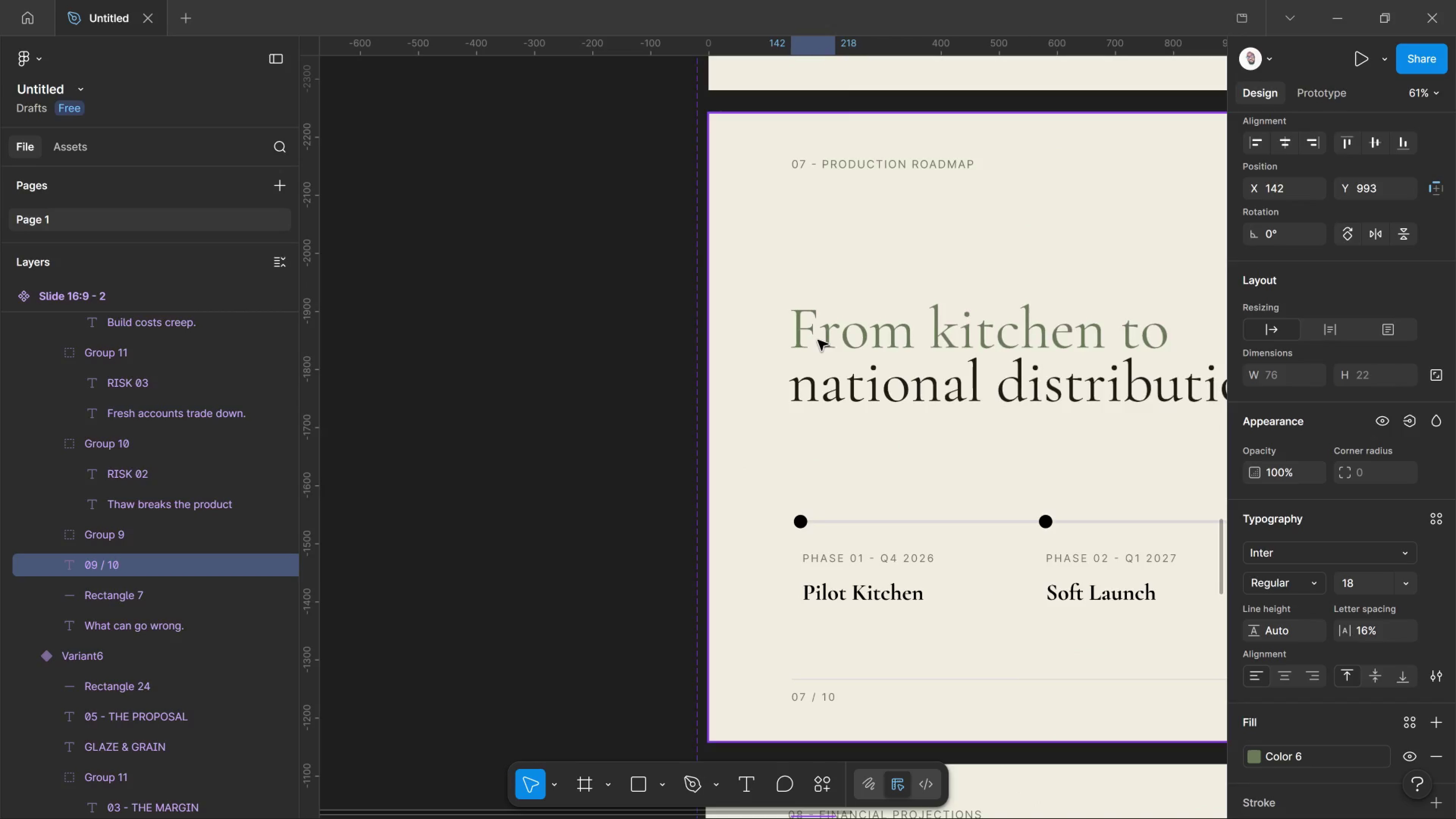 
hold_key(key=ControlLeft, duration=1.02)
scroll: coordinate [827, 350], scroll_direction: down, amount: 13.0
 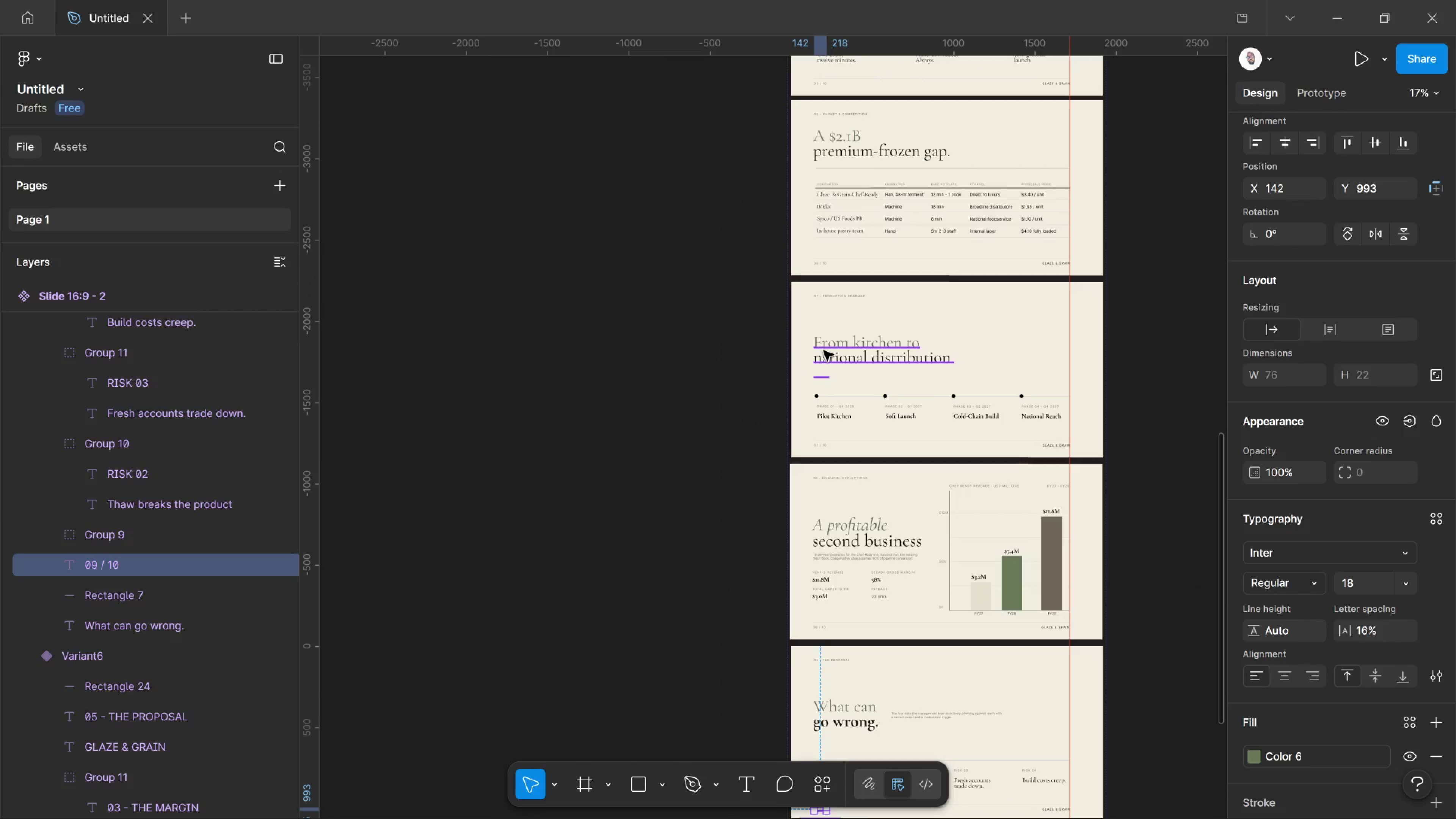 
hold_key(key=ControlLeft, duration=1.71)
 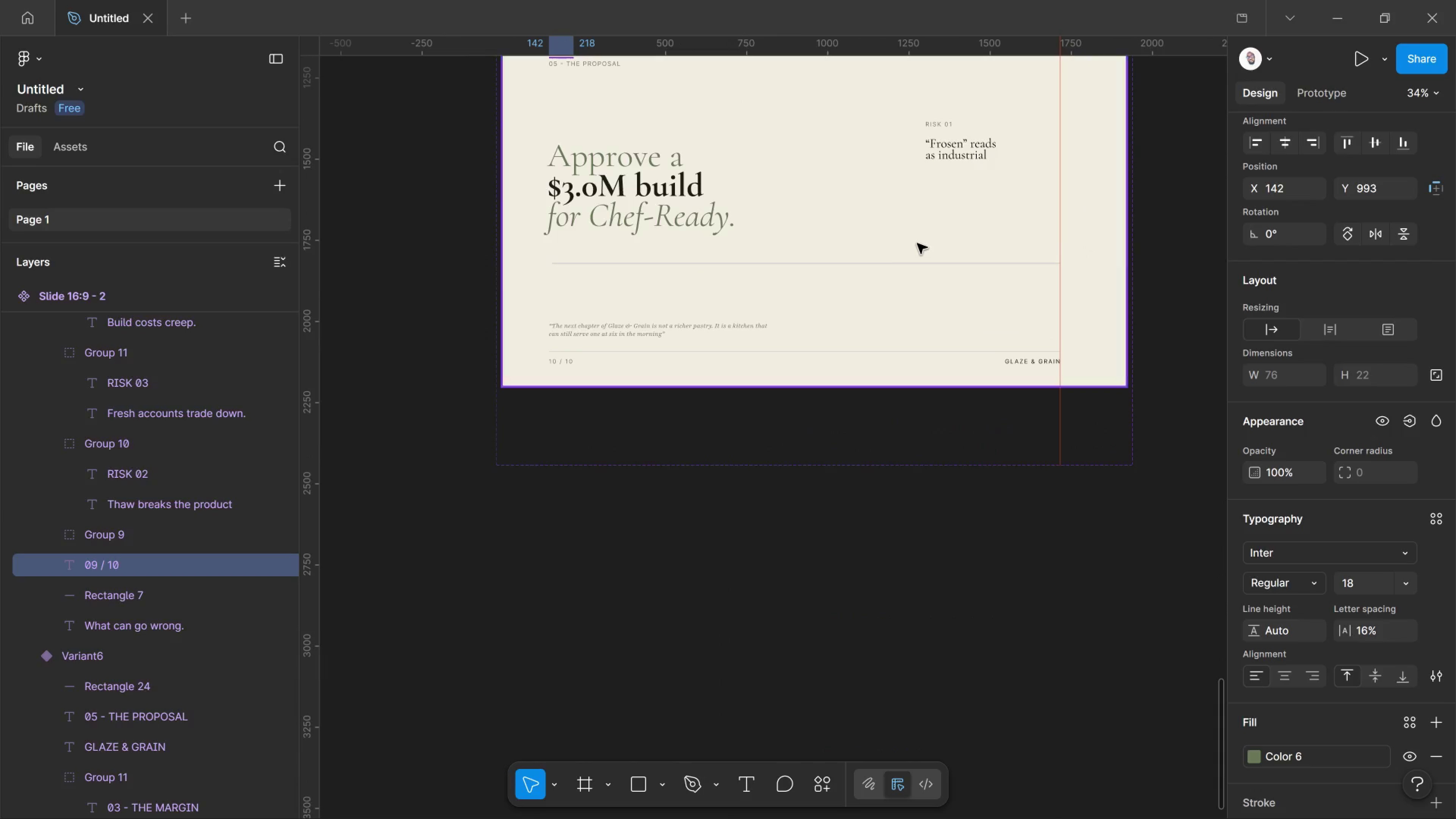 
scroll: coordinate [866, 412], scroll_direction: down, amount: 13.0
 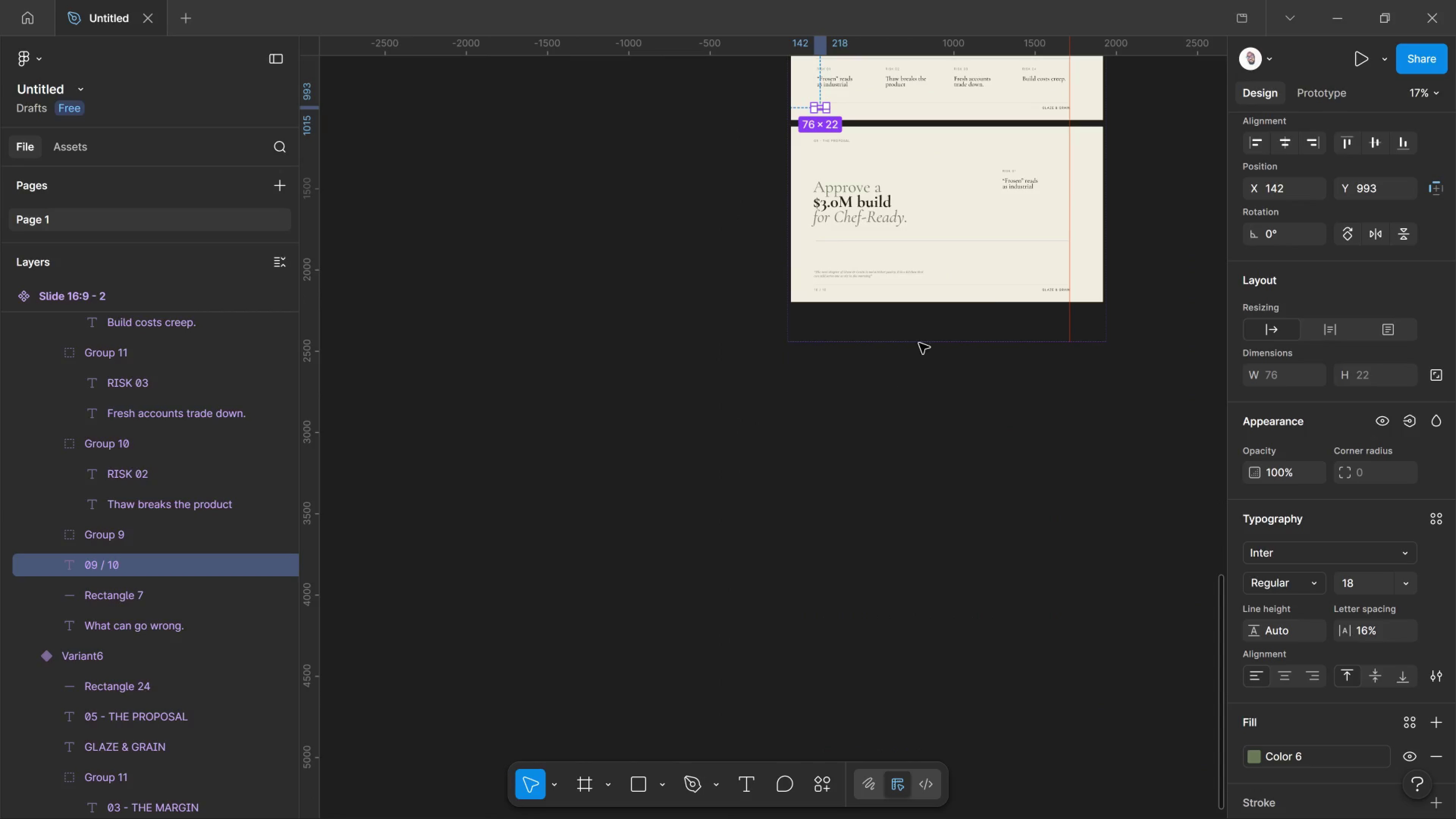 
scroll: coordinate [1068, 314], scroll_direction: up, amount: 8.0
 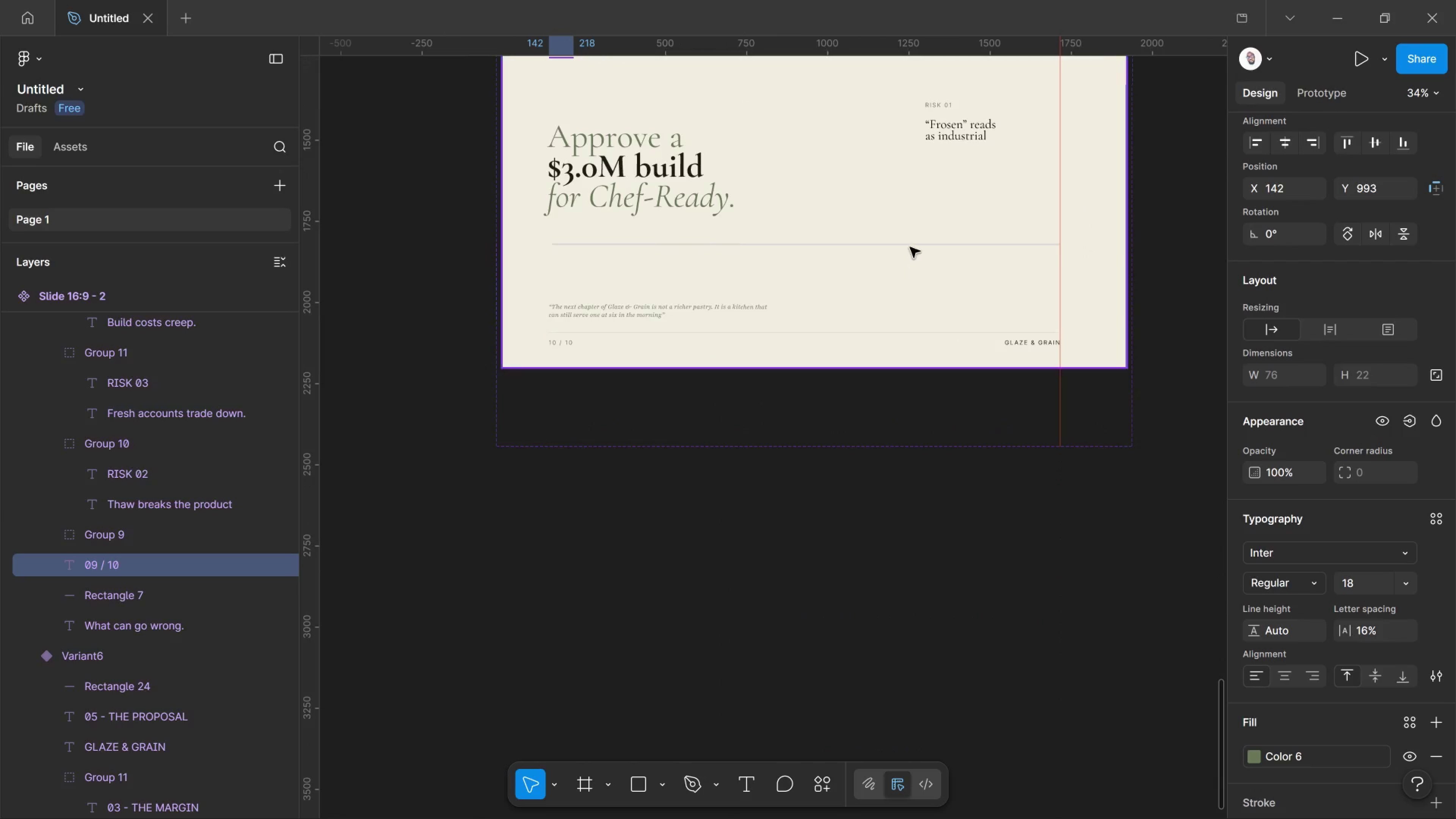 
hold_key(key=ControlLeft, duration=0.61)
scroll: coordinate [929, 195], scroll_direction: up, amount: 8.0
 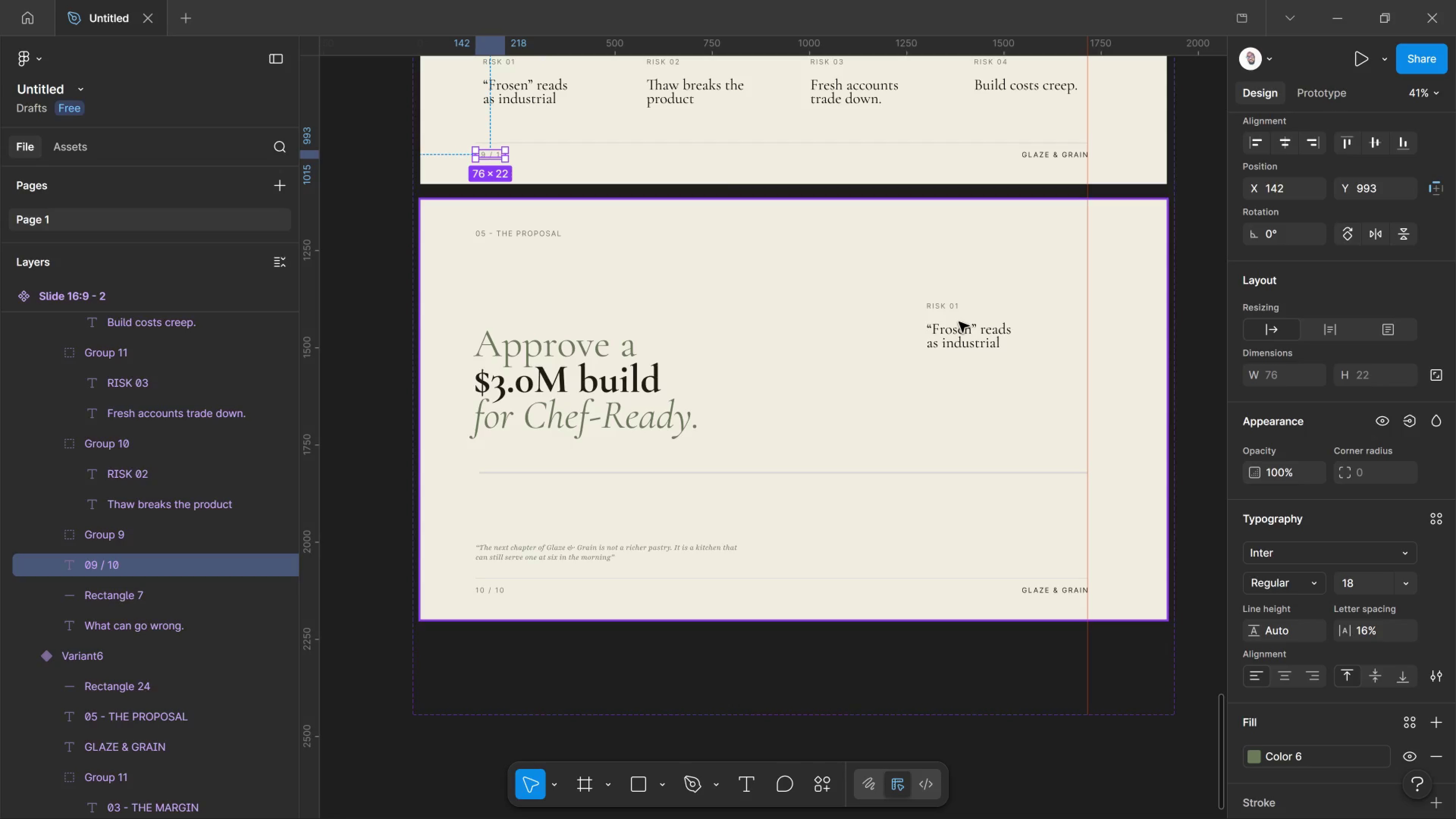 
hold_key(key=ControlLeft, duration=1.6)
scroll: coordinate [957, 324], scroll_direction: up, amount: 12.0
 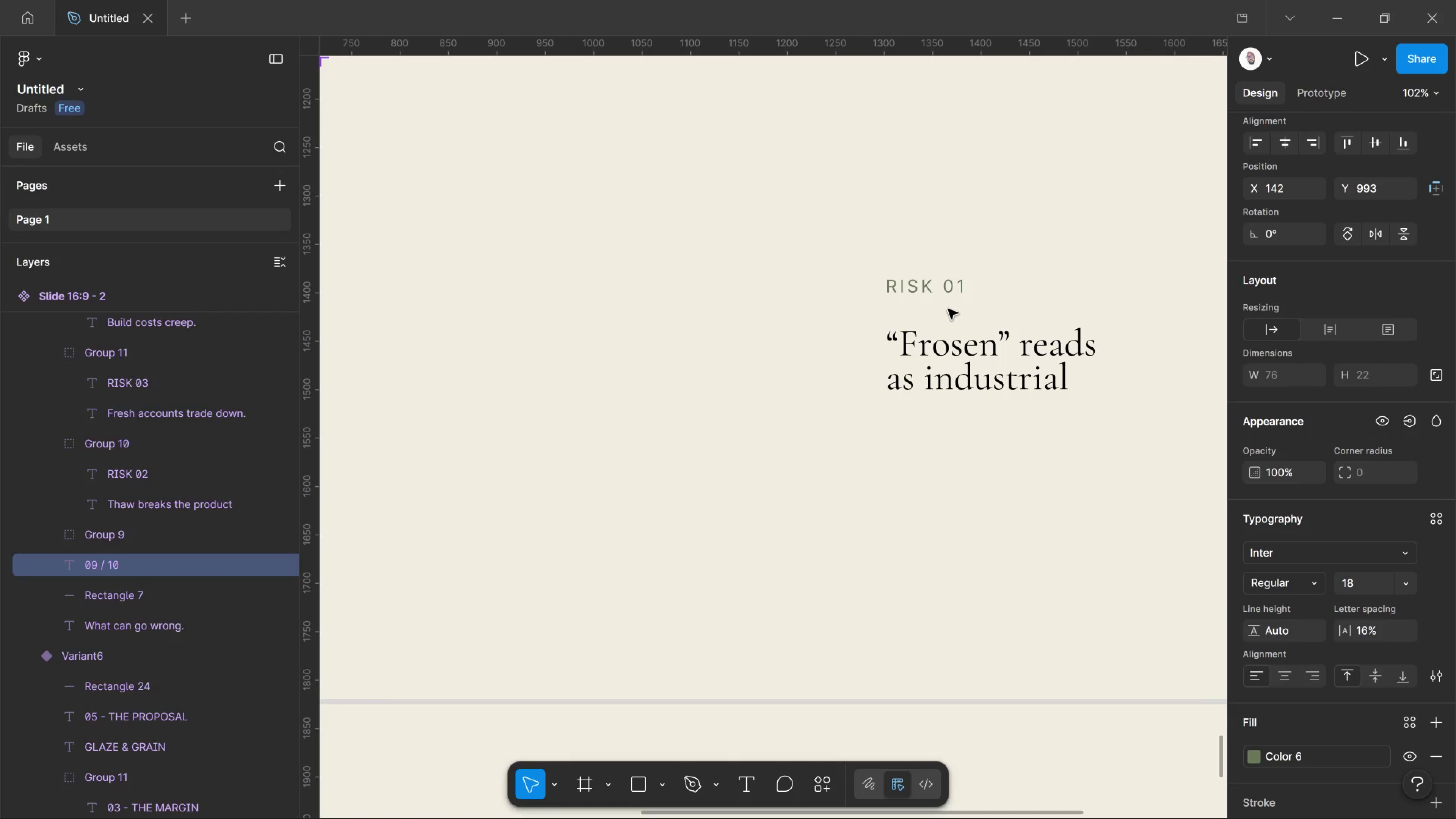 
hold_key(key=ControlLeft, duration=1.26)
left_click([944, 296])
 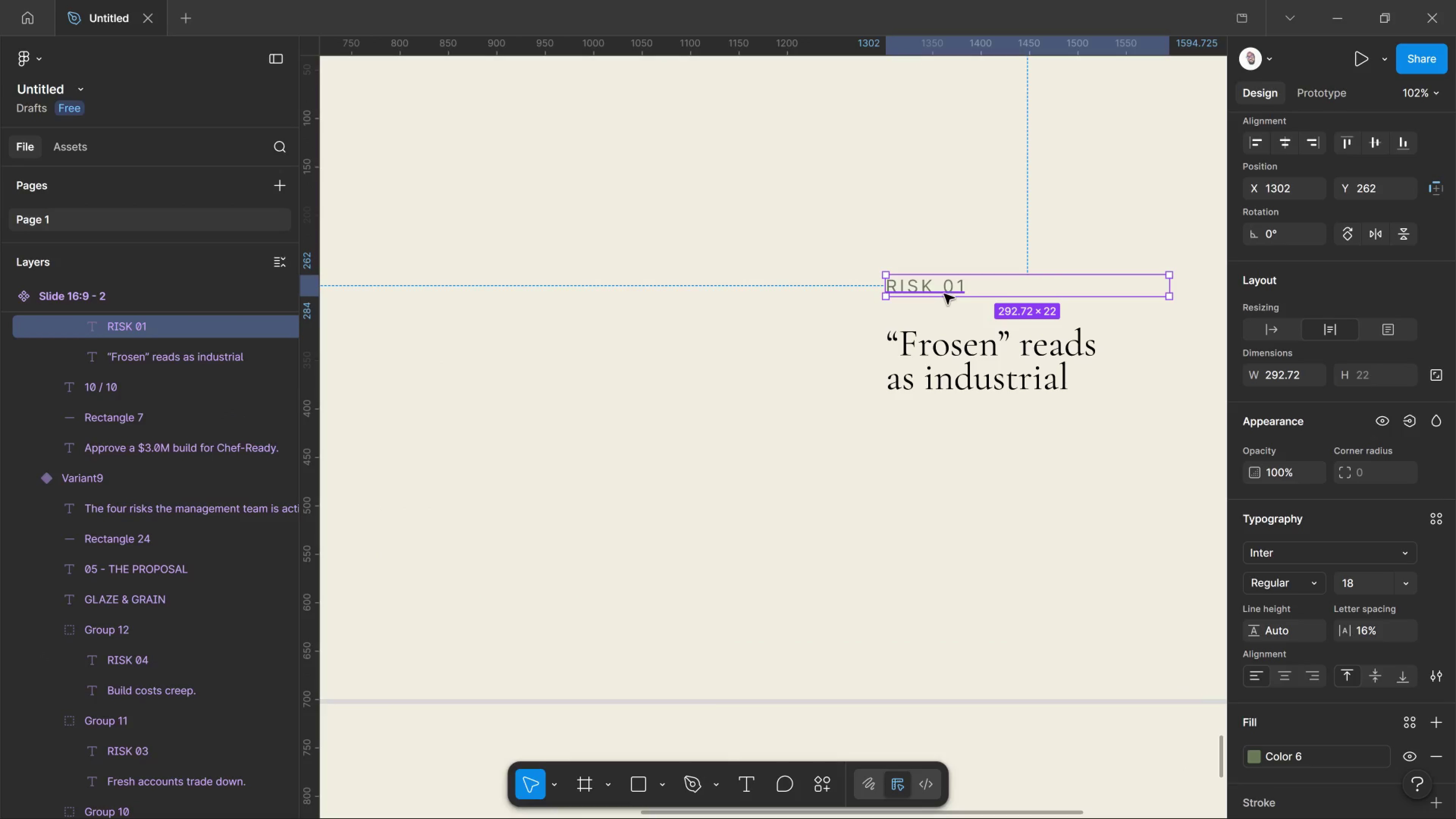 
left_click_drag(start_coordinate=[944, 294], to_coordinate=[948, 299])
 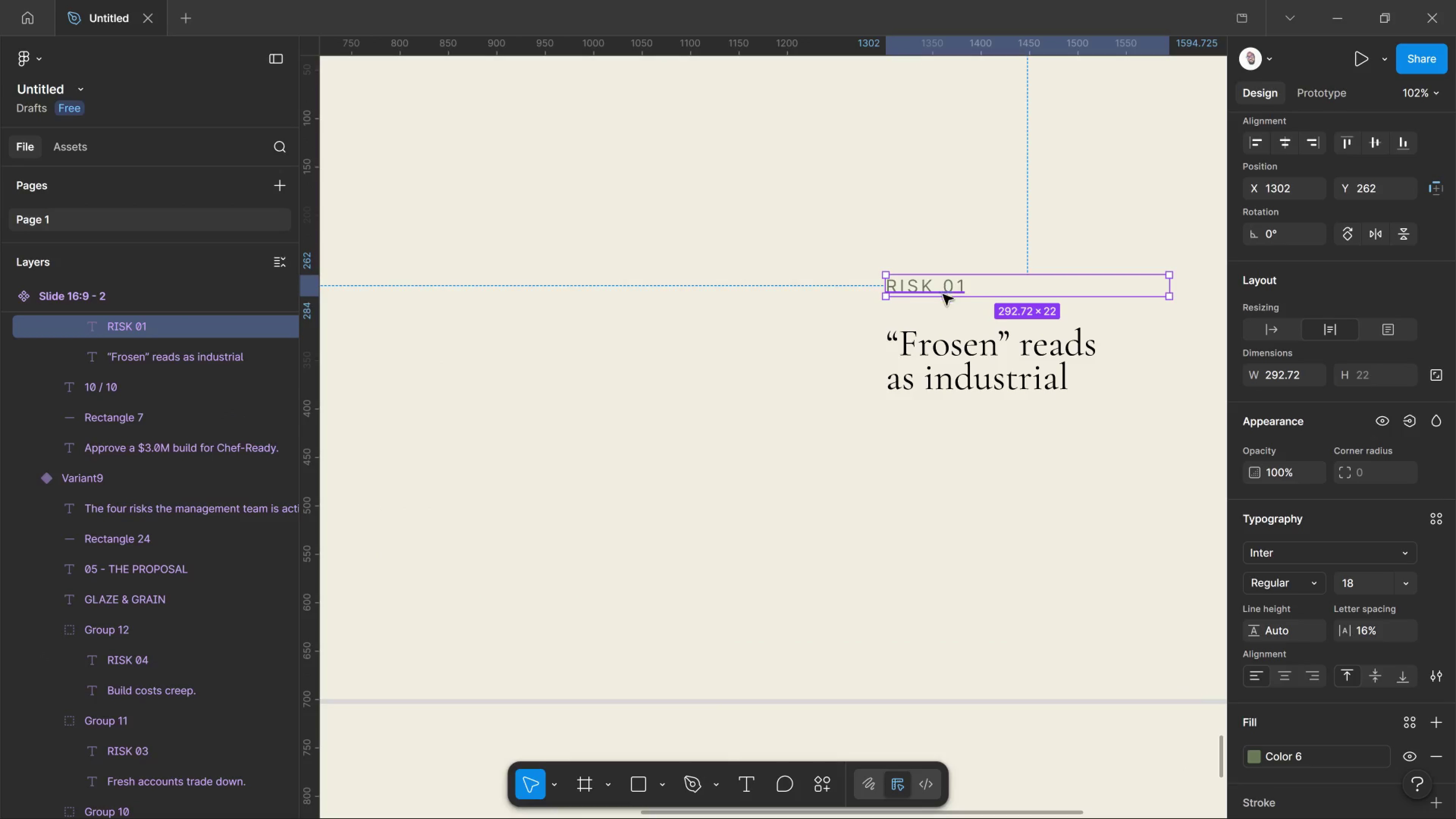 
left_click([943, 295])
 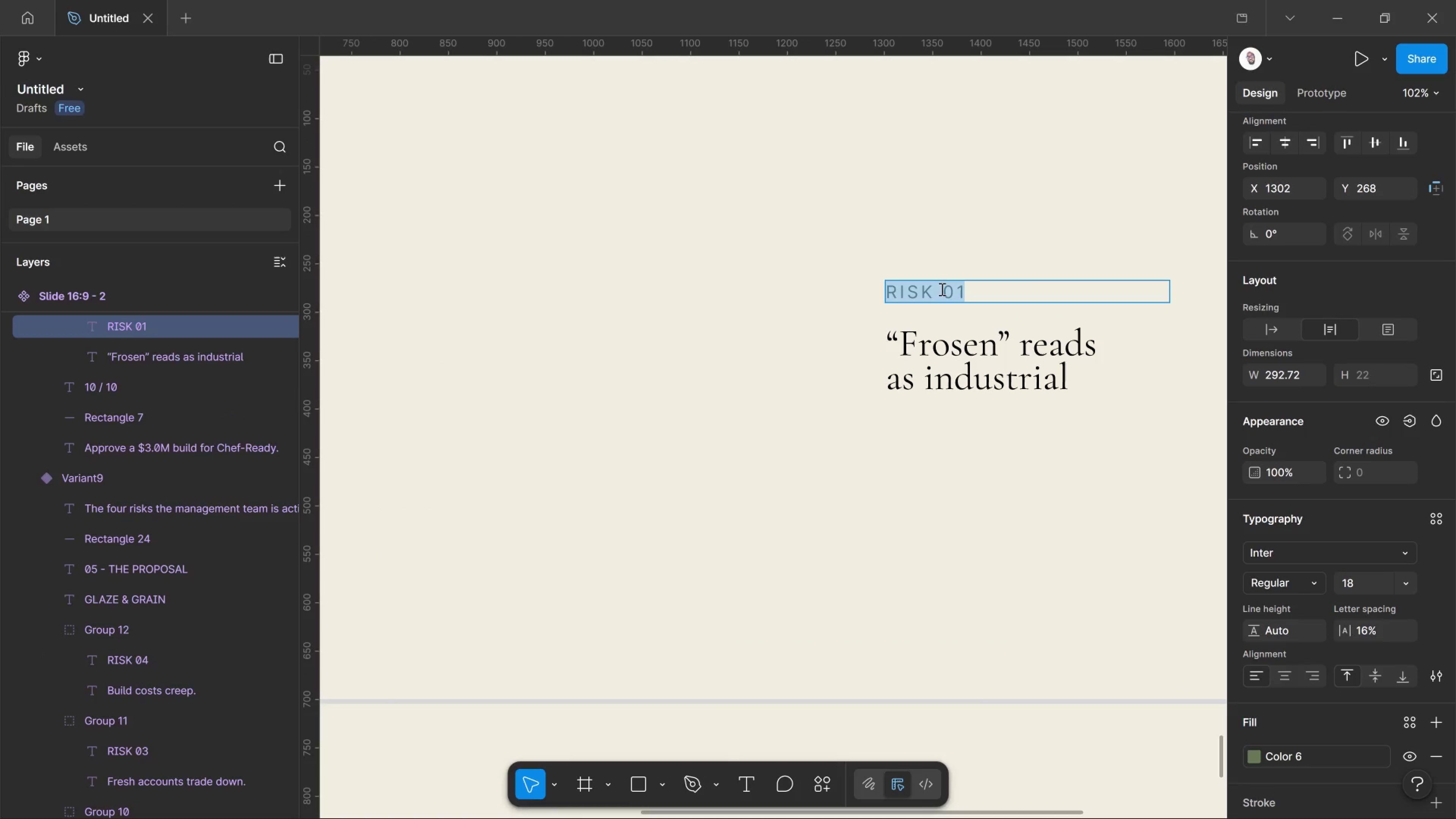 
key(Control+Z)
 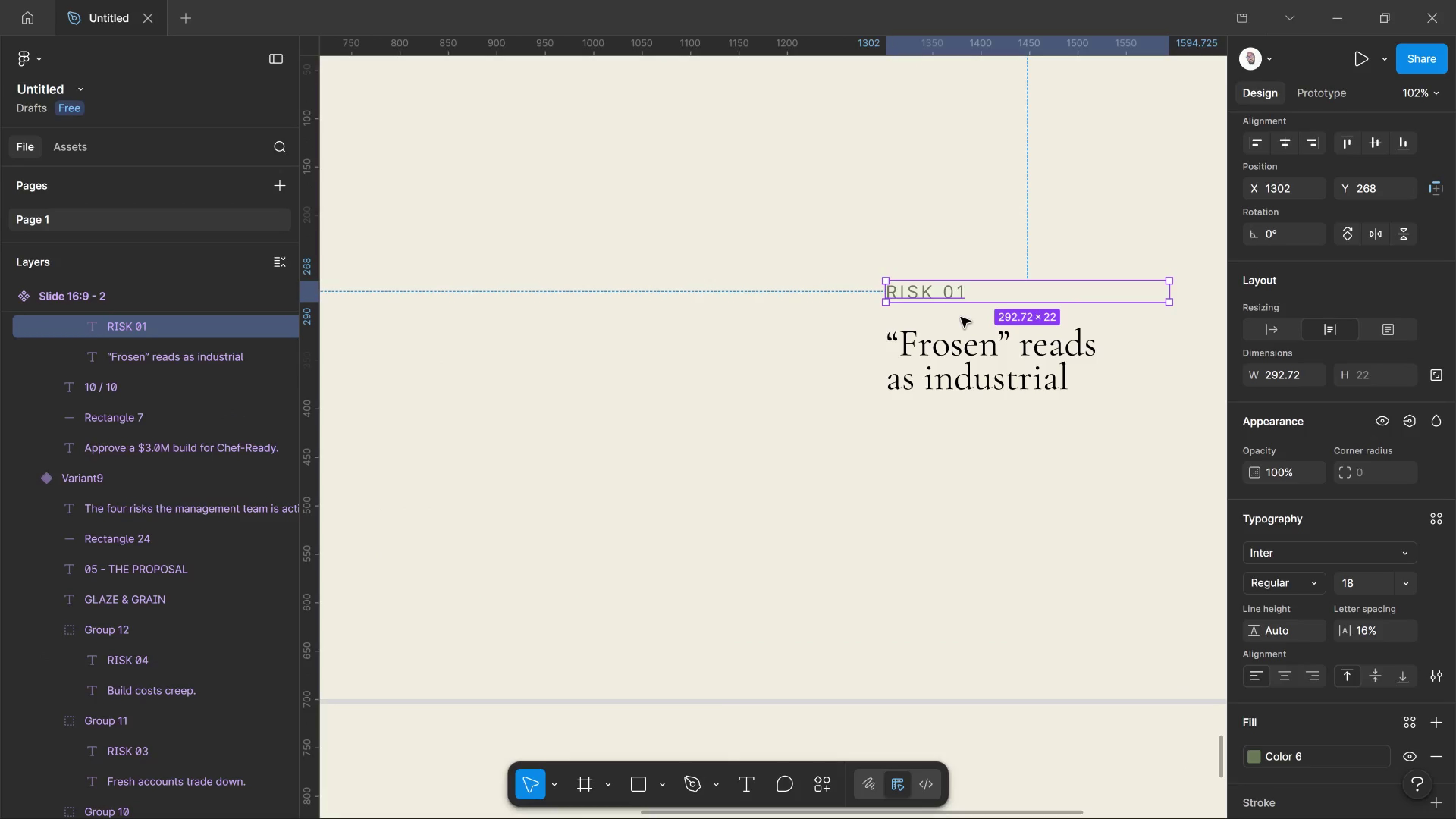 
left_click_drag(start_coordinate=[959, 317], to_coordinate=[959, 314])
 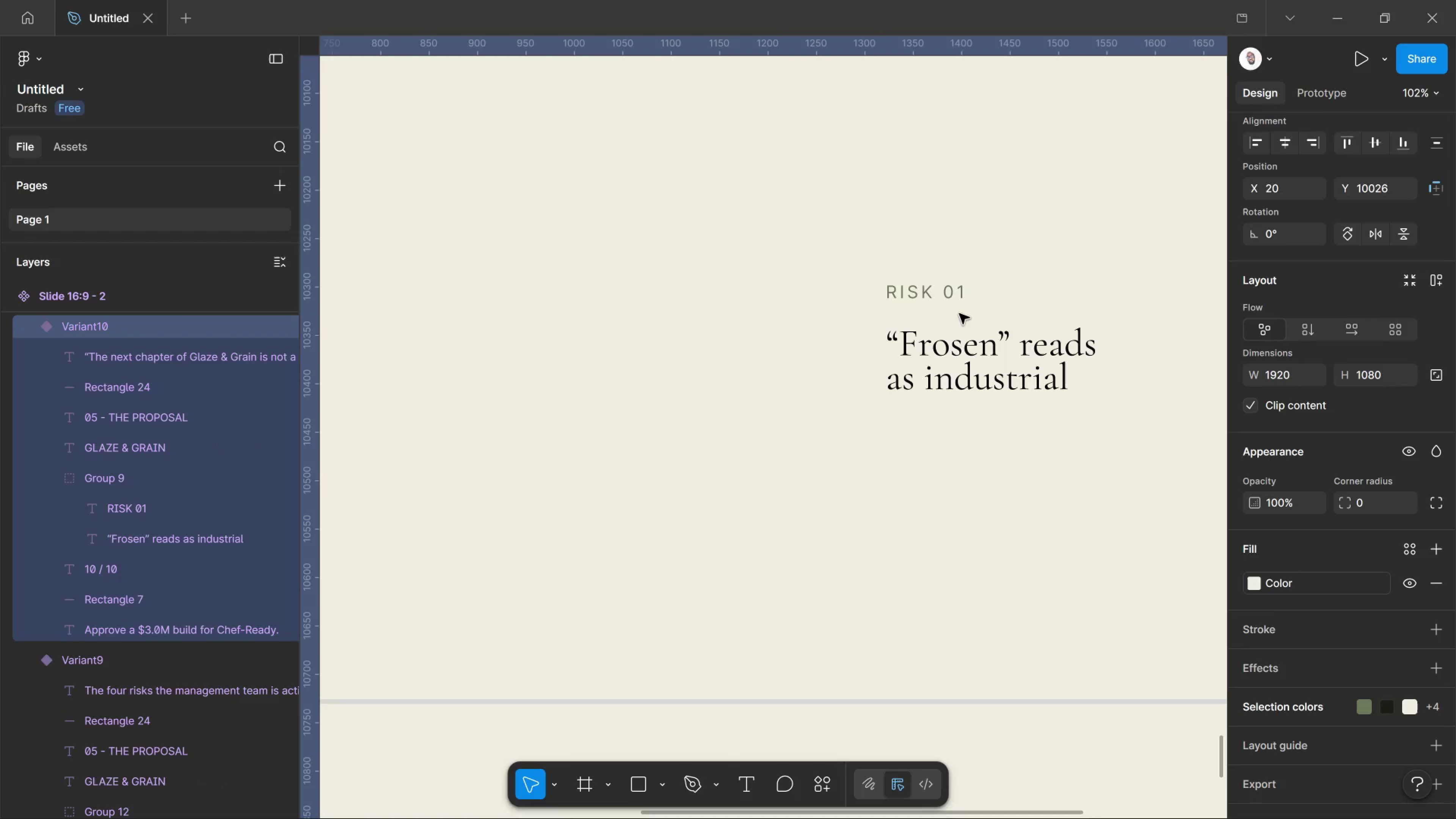 
hold_key(key=ControlLeft, duration=0.6)
 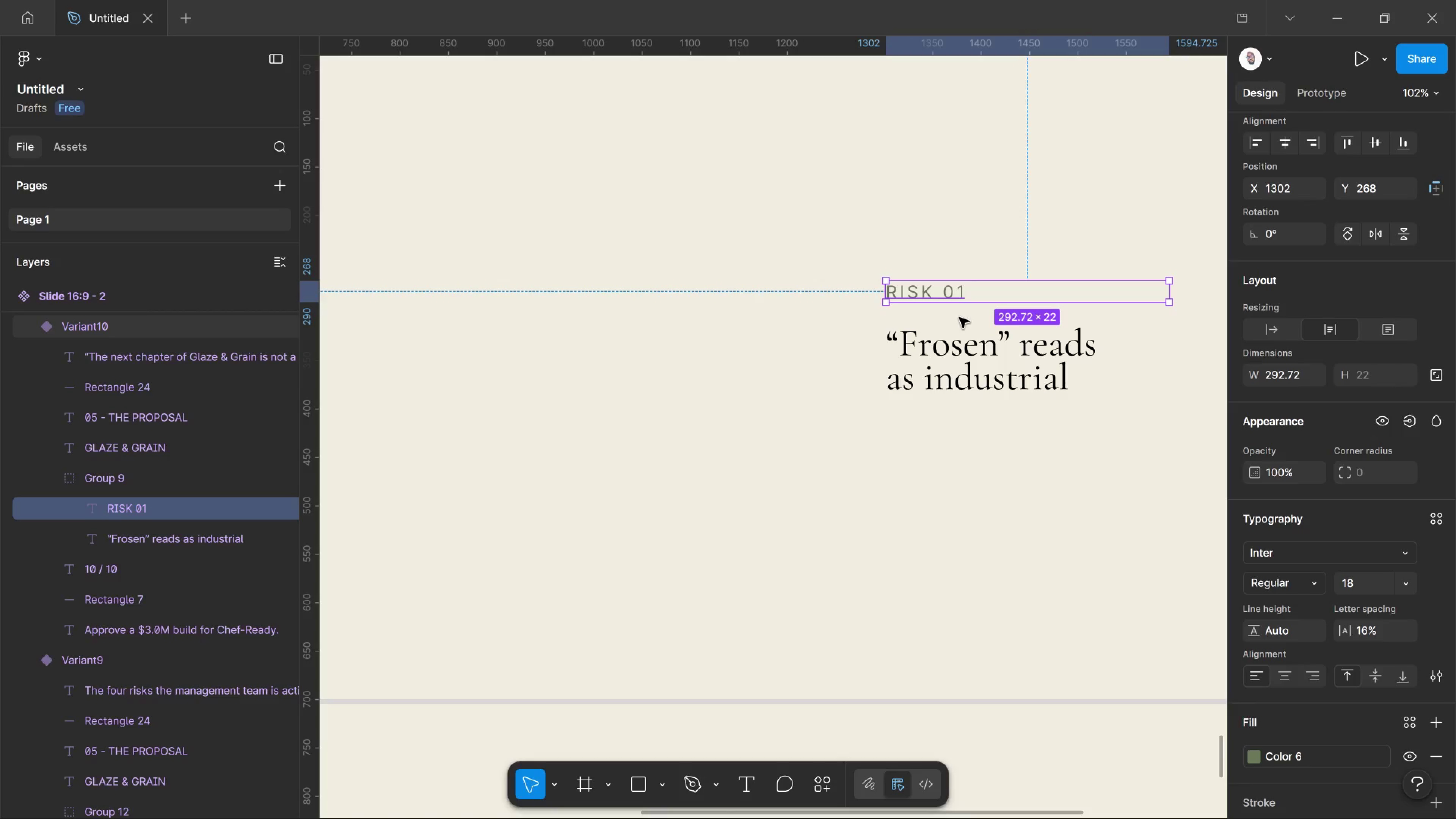 
key(Z)
 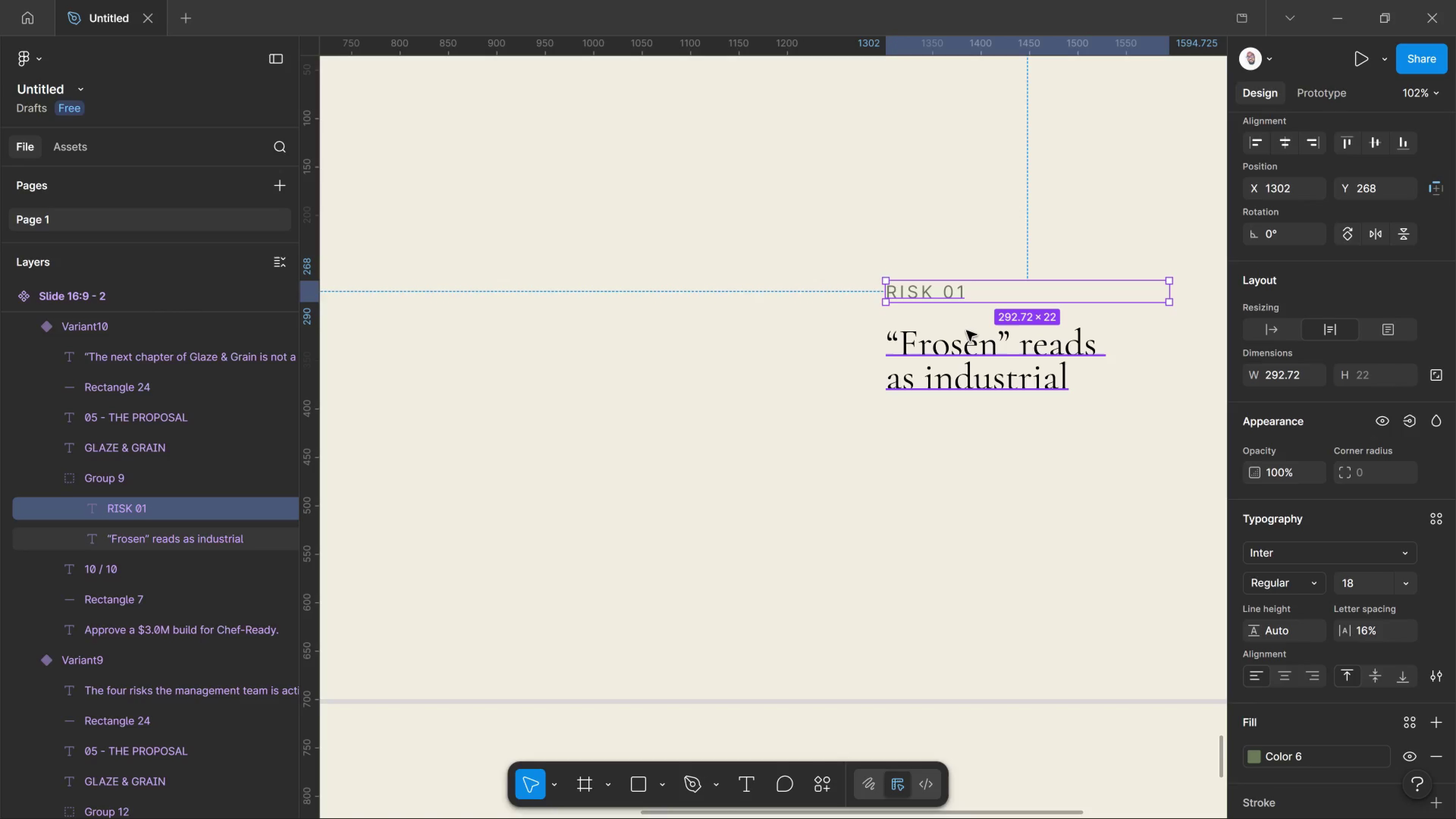 
left_click([950, 296])
 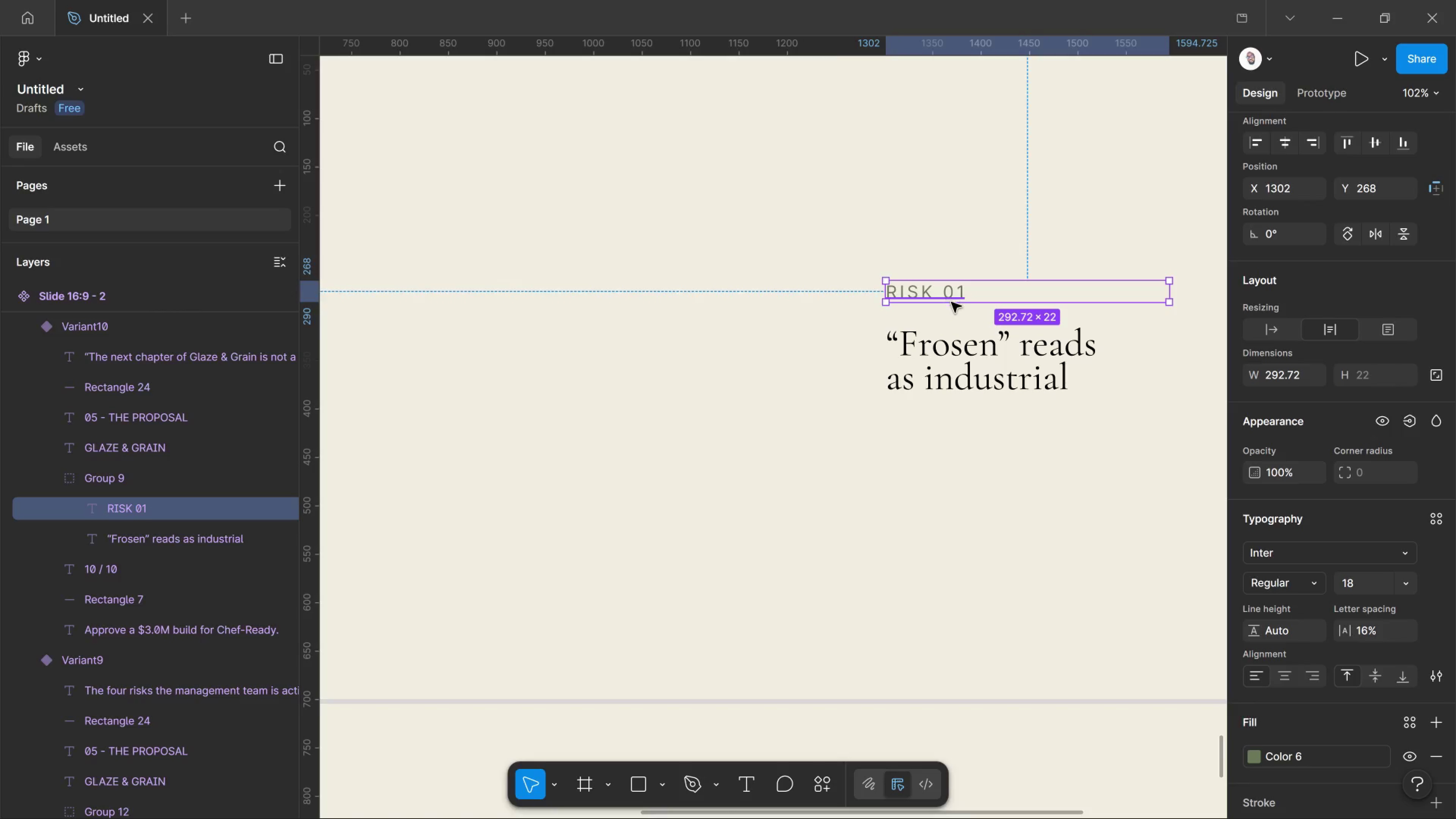 
left_click_drag(start_coordinate=[948, 295], to_coordinate=[951, 303])
 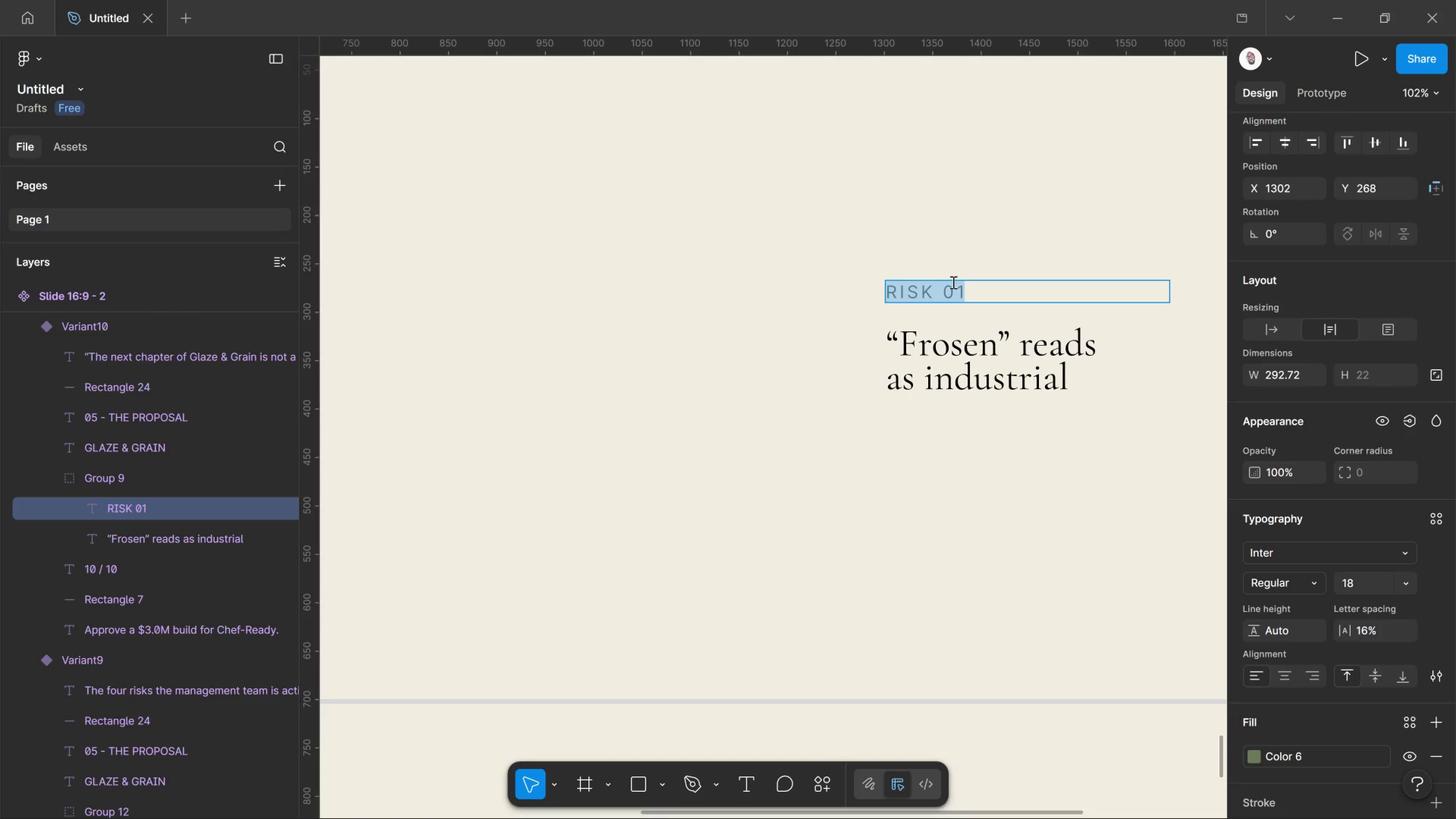 
type(CAPITAL)
 